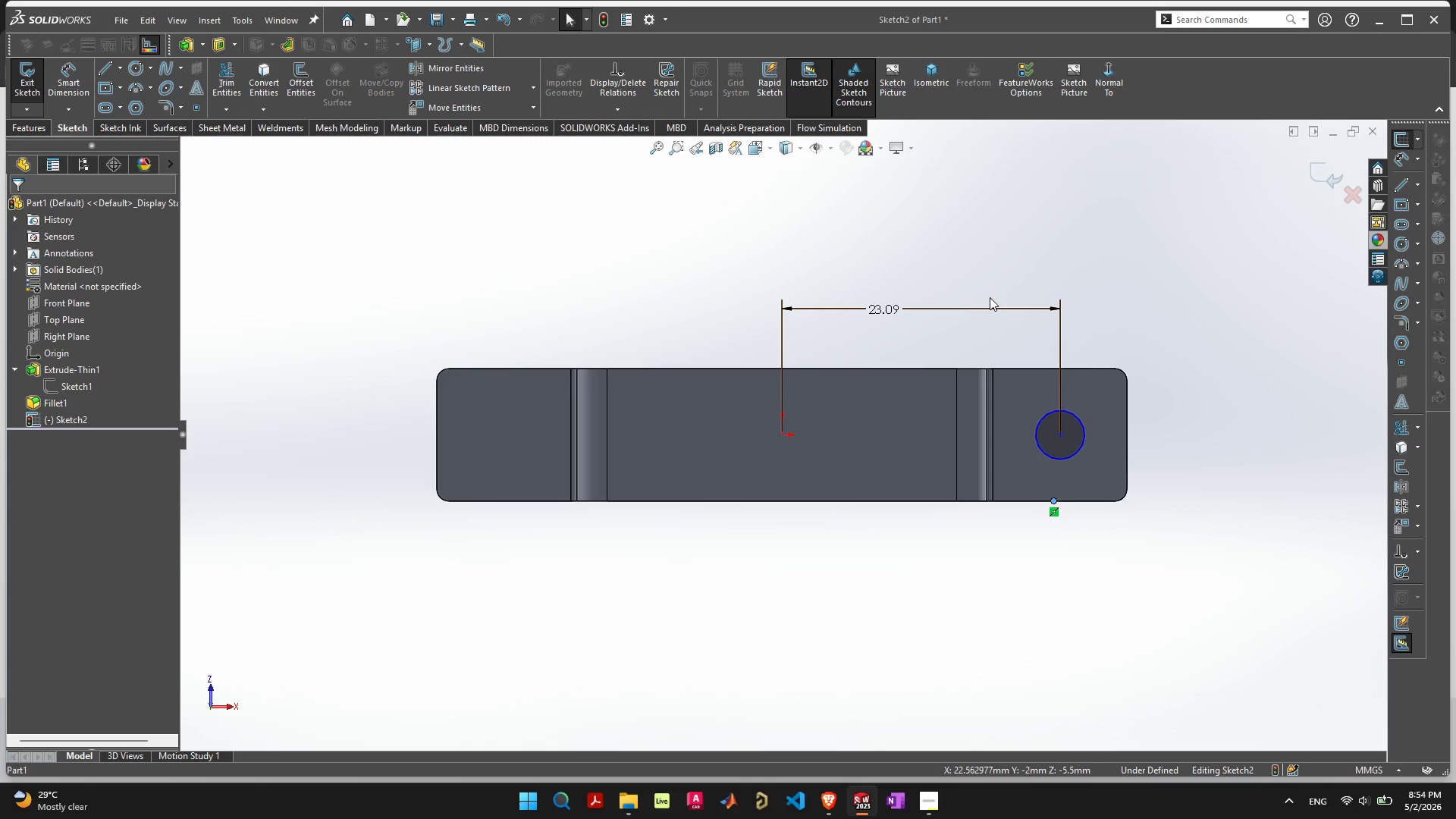 
left_click([987, 306])
 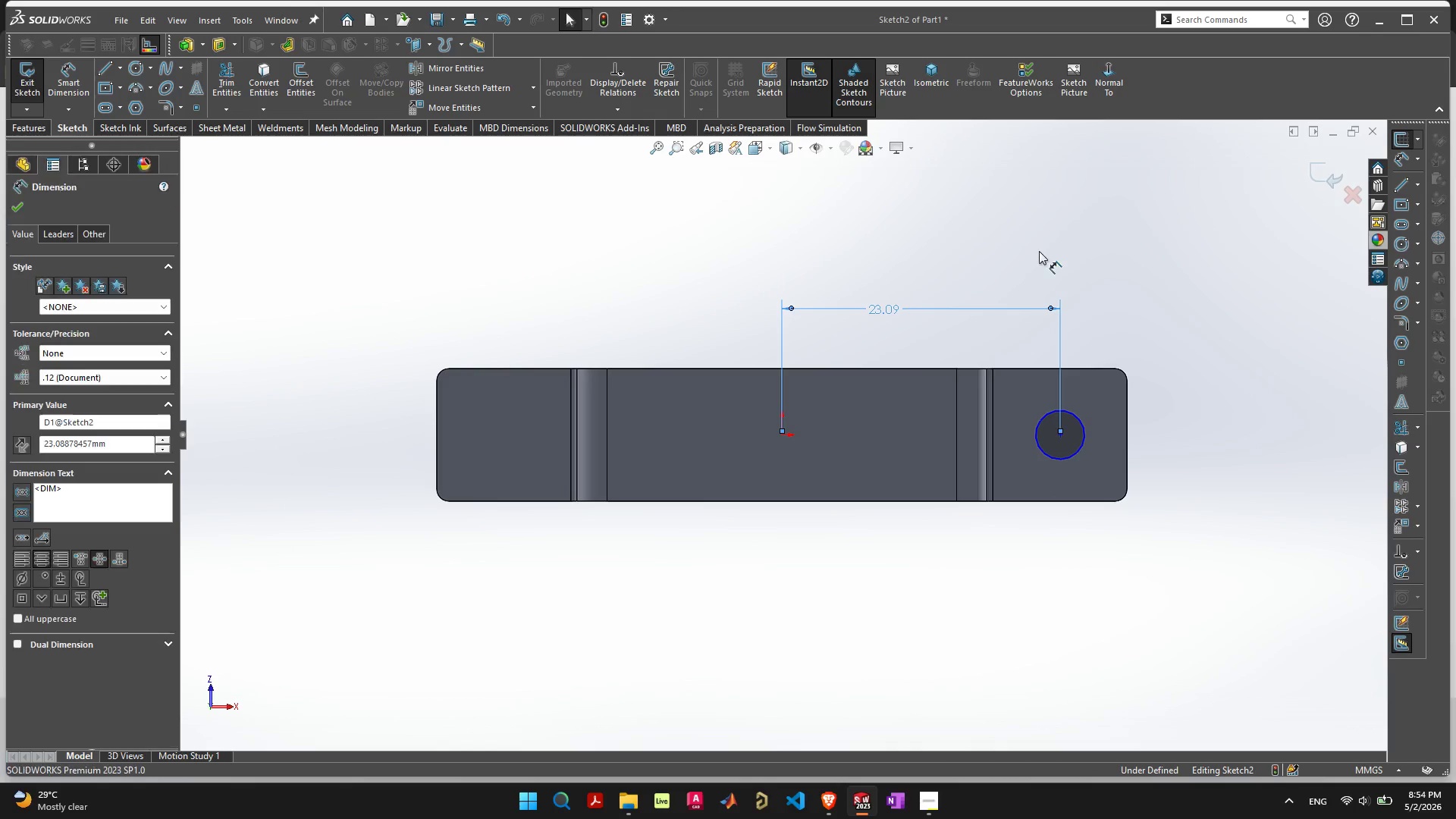 
left_click([1059, 435])
 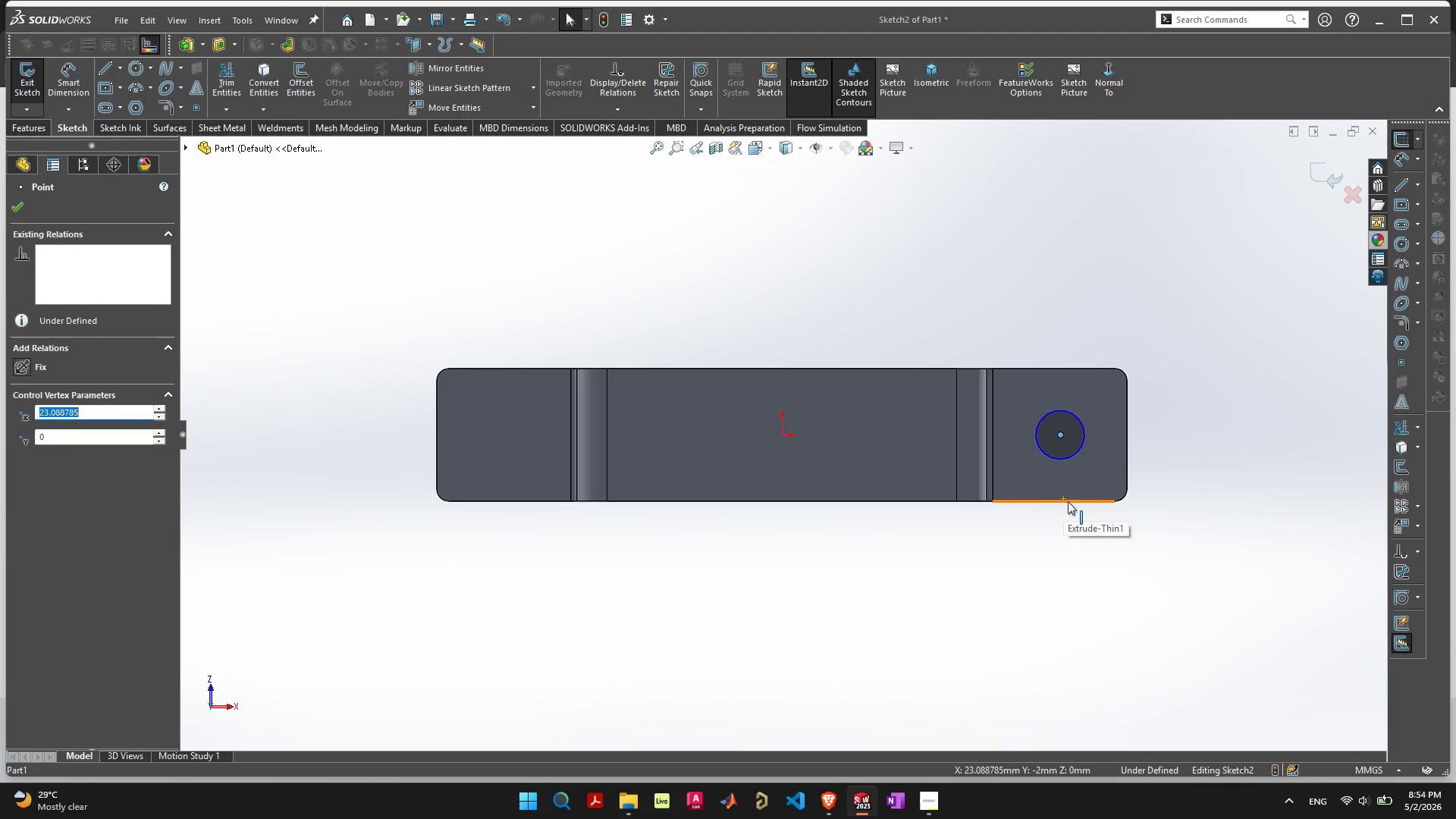 
wait(7.95)
 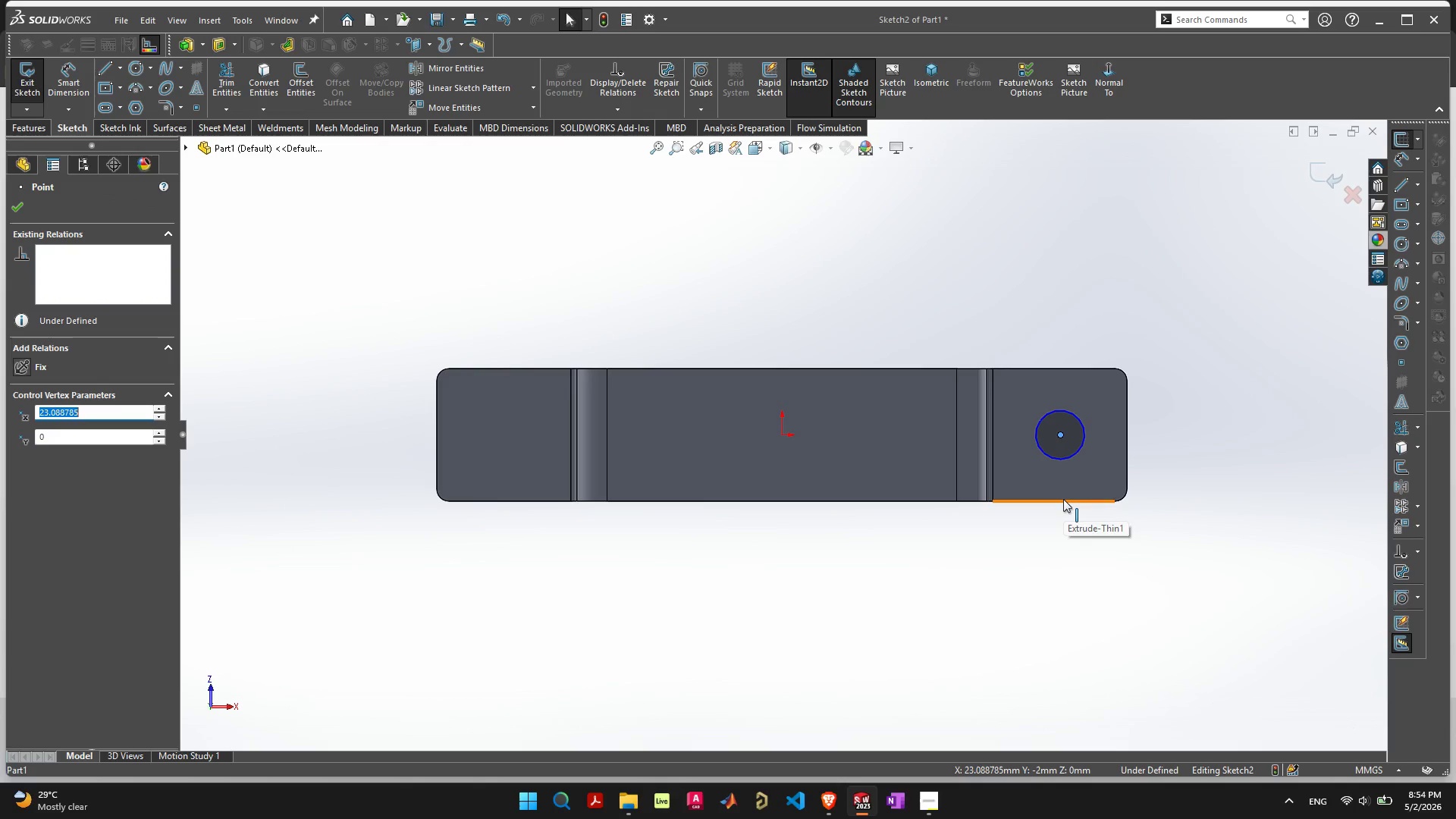 
left_click([1061, 432])
 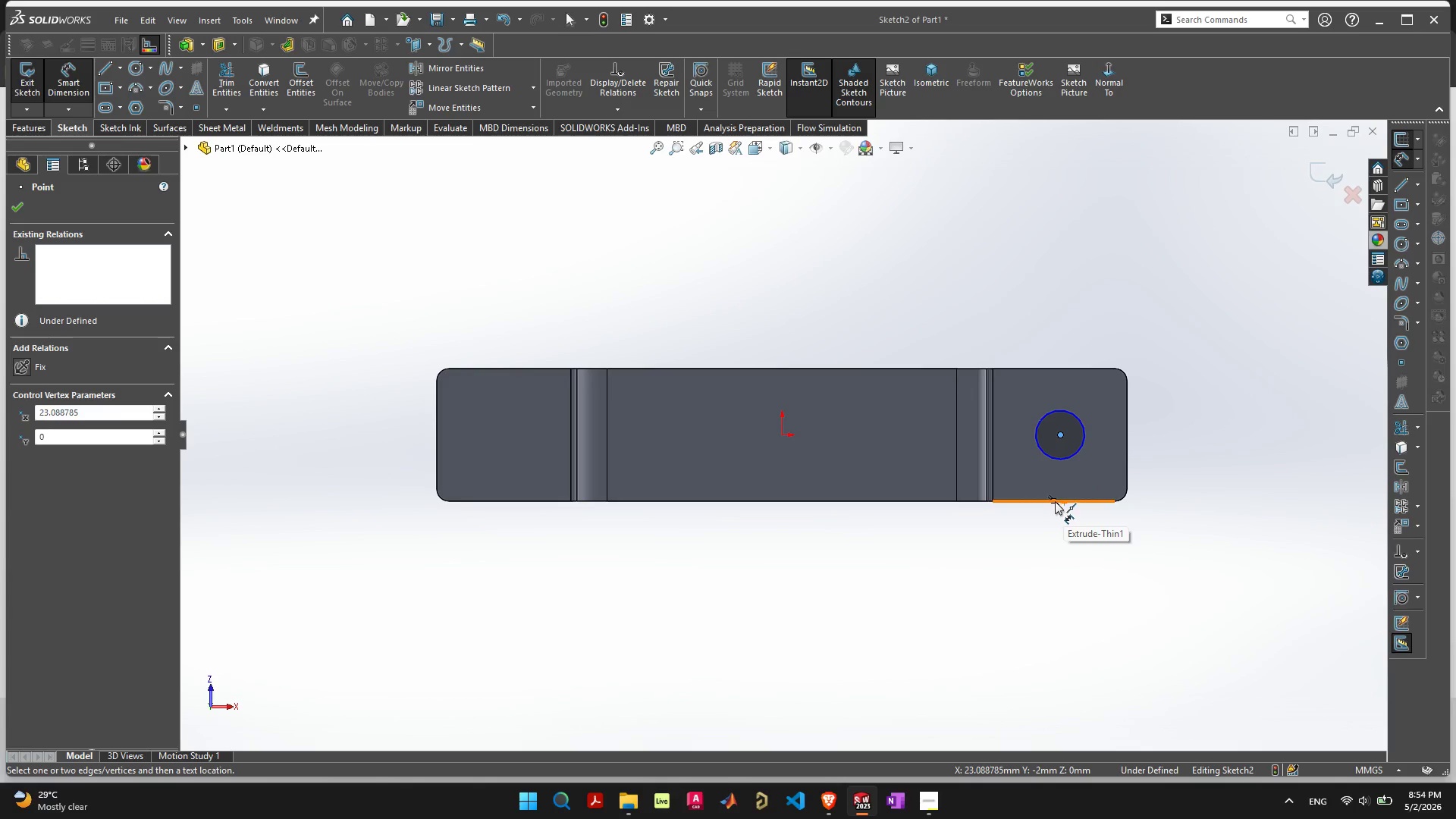 
left_click([1055, 501])
 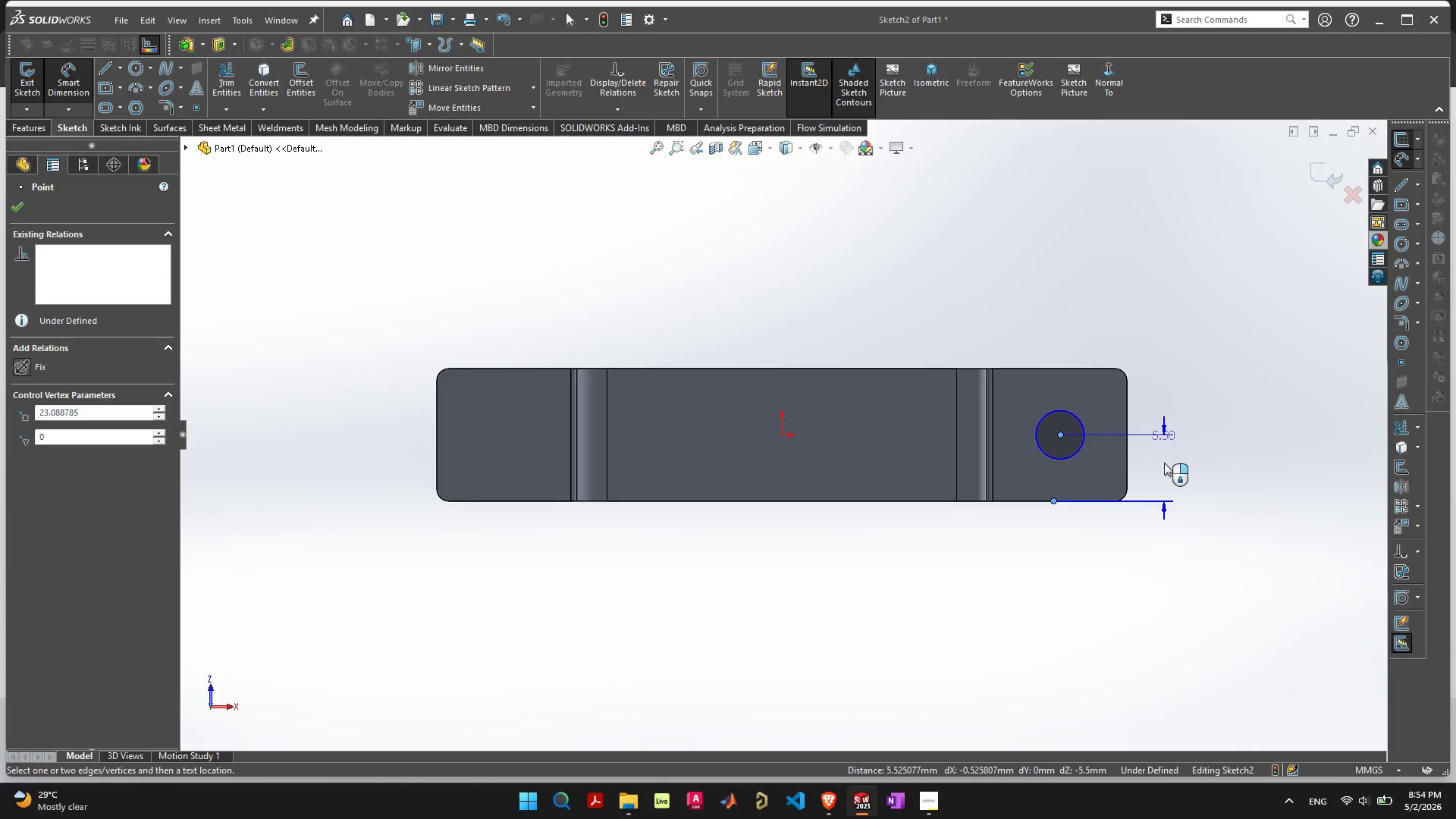 
left_click([1164, 463])
 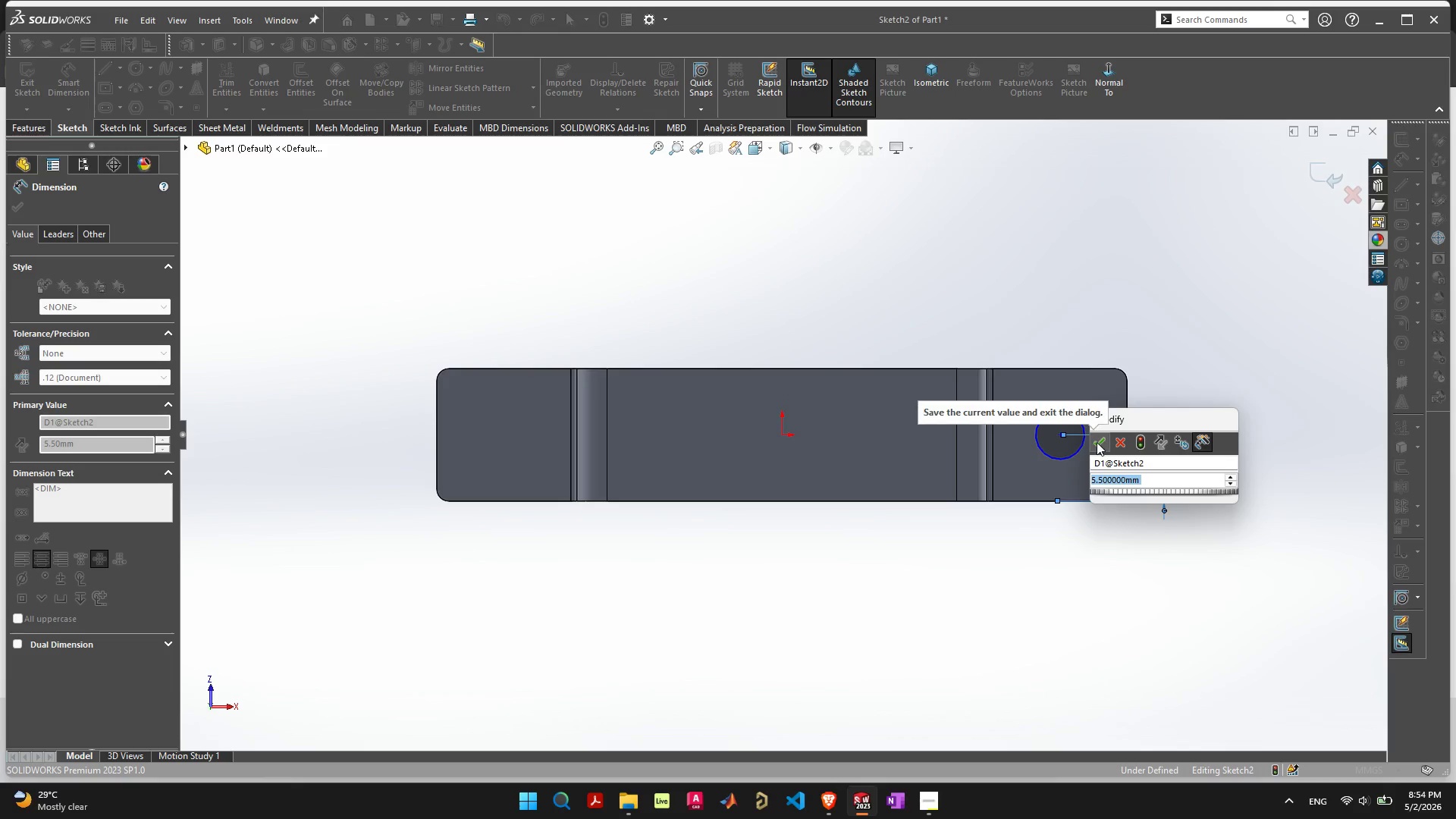 
left_click([1097, 442])
 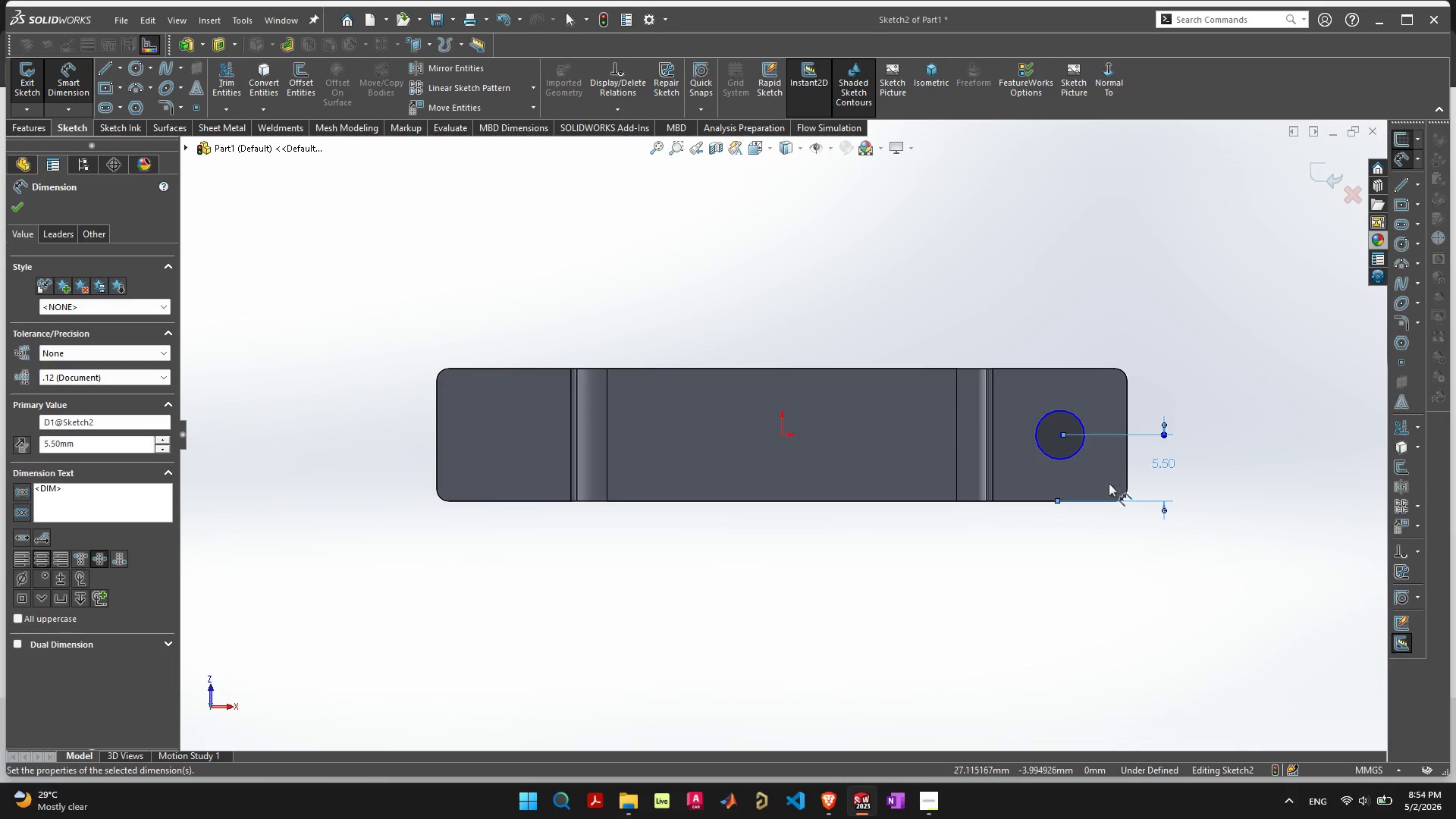 
key(Escape)
 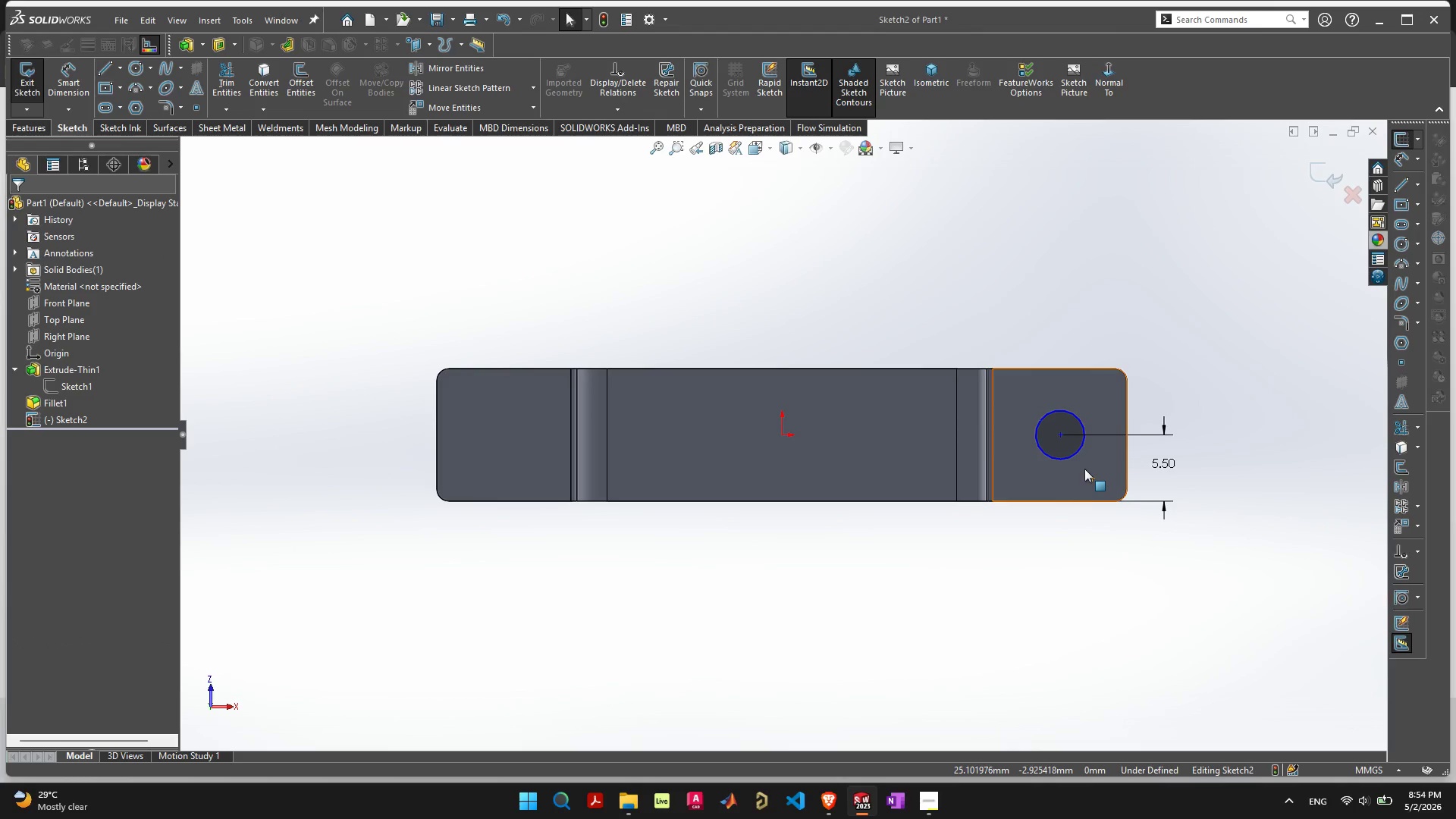 
scroll: coordinate [1081, 459], scroll_direction: up, amount: 5.0
 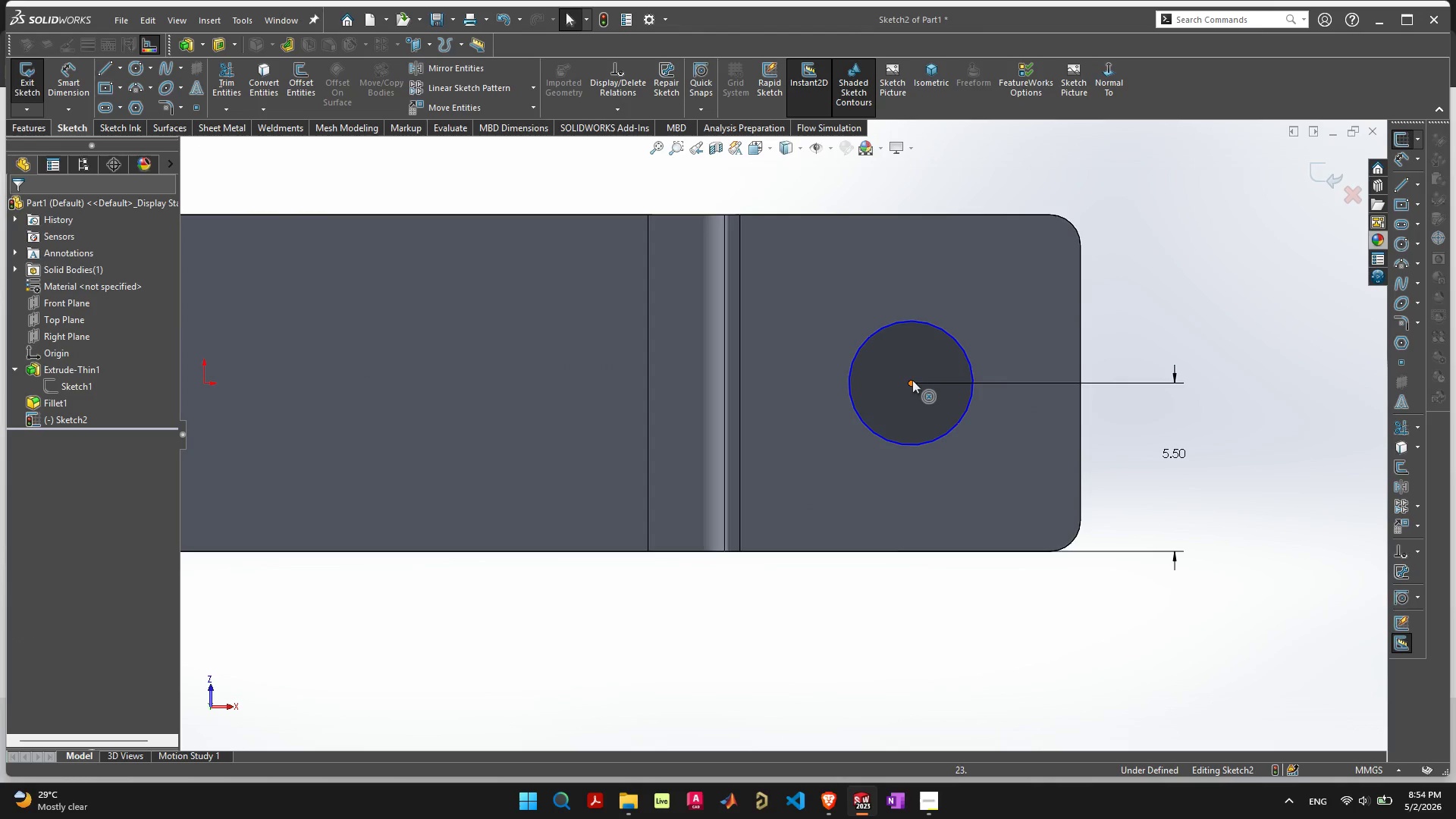 
left_click([912, 384])
 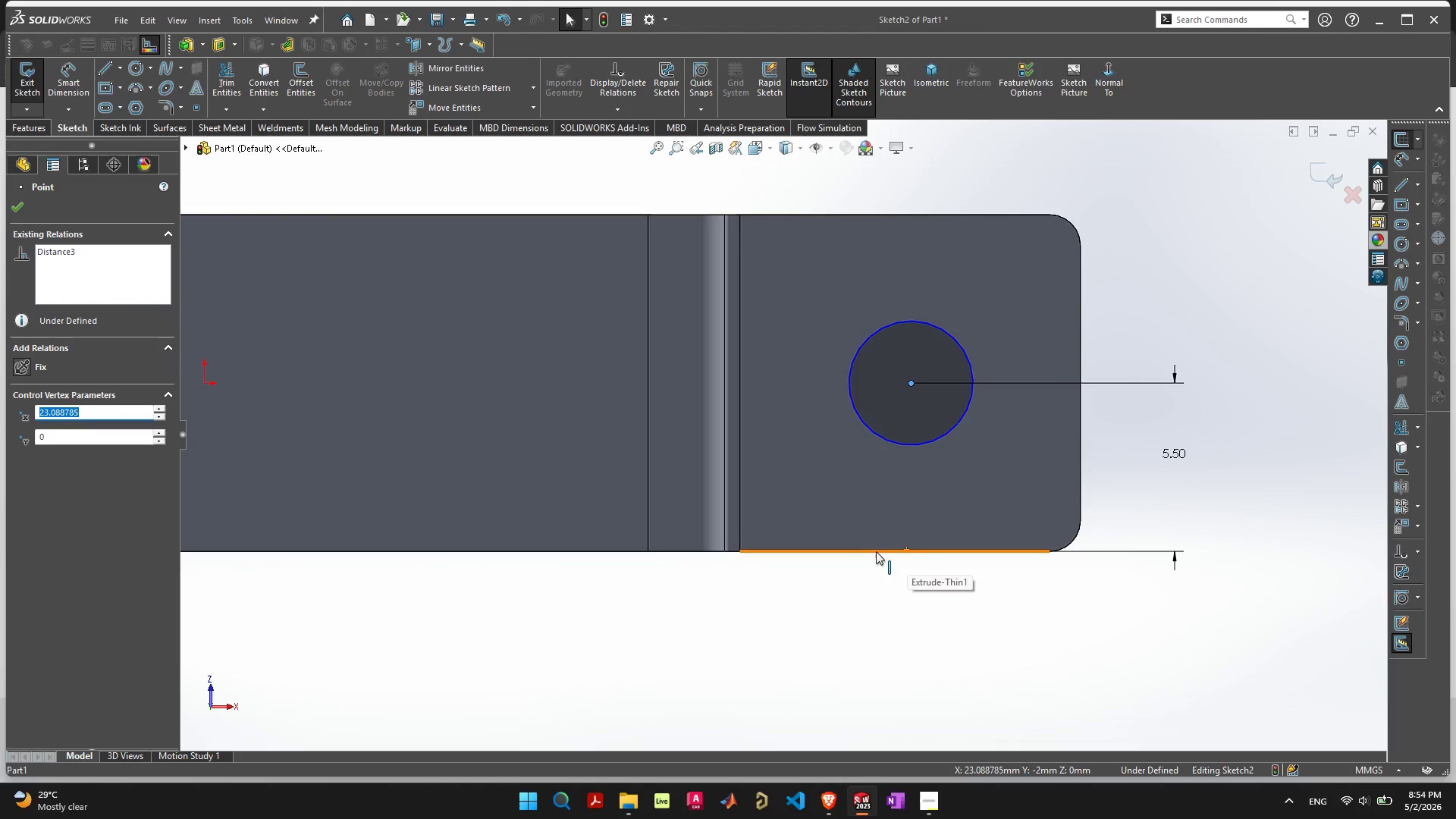 
wait(6.05)
 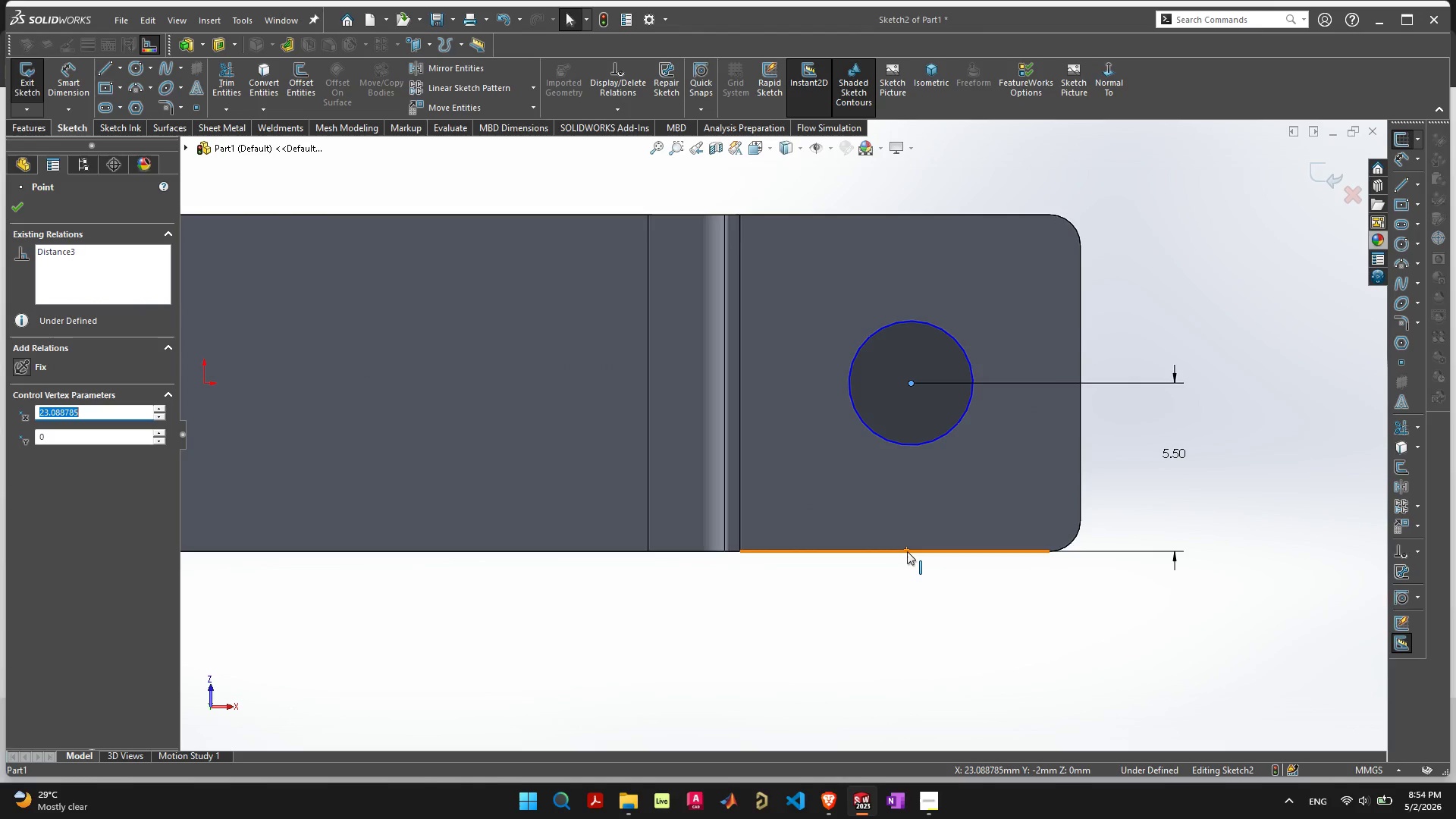 
scroll: coordinate [810, 445], scroll_direction: down, amount: 2.0
 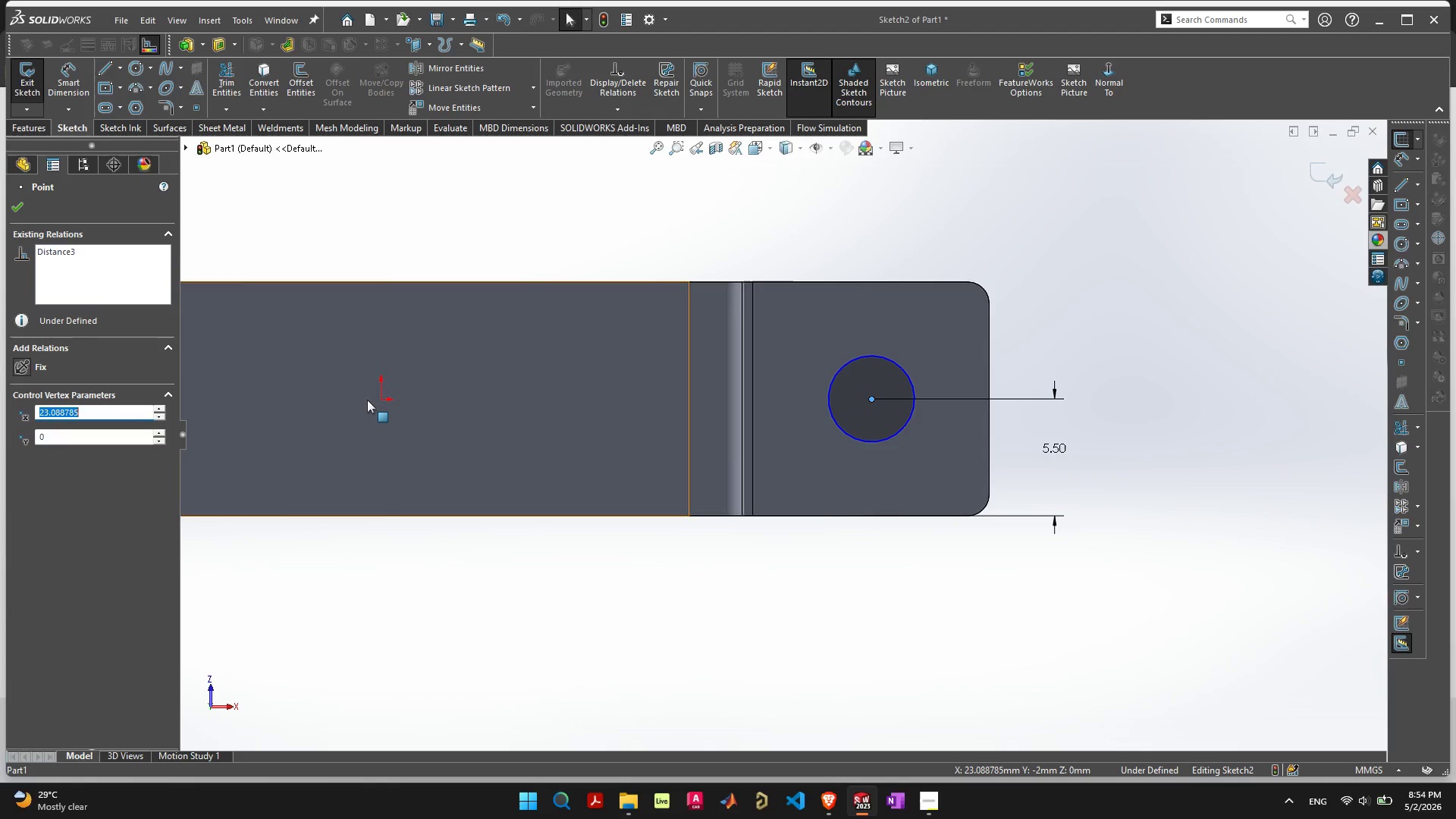 
hold_key(key=ControlLeft, duration=0.47)
left_click([380, 397])
 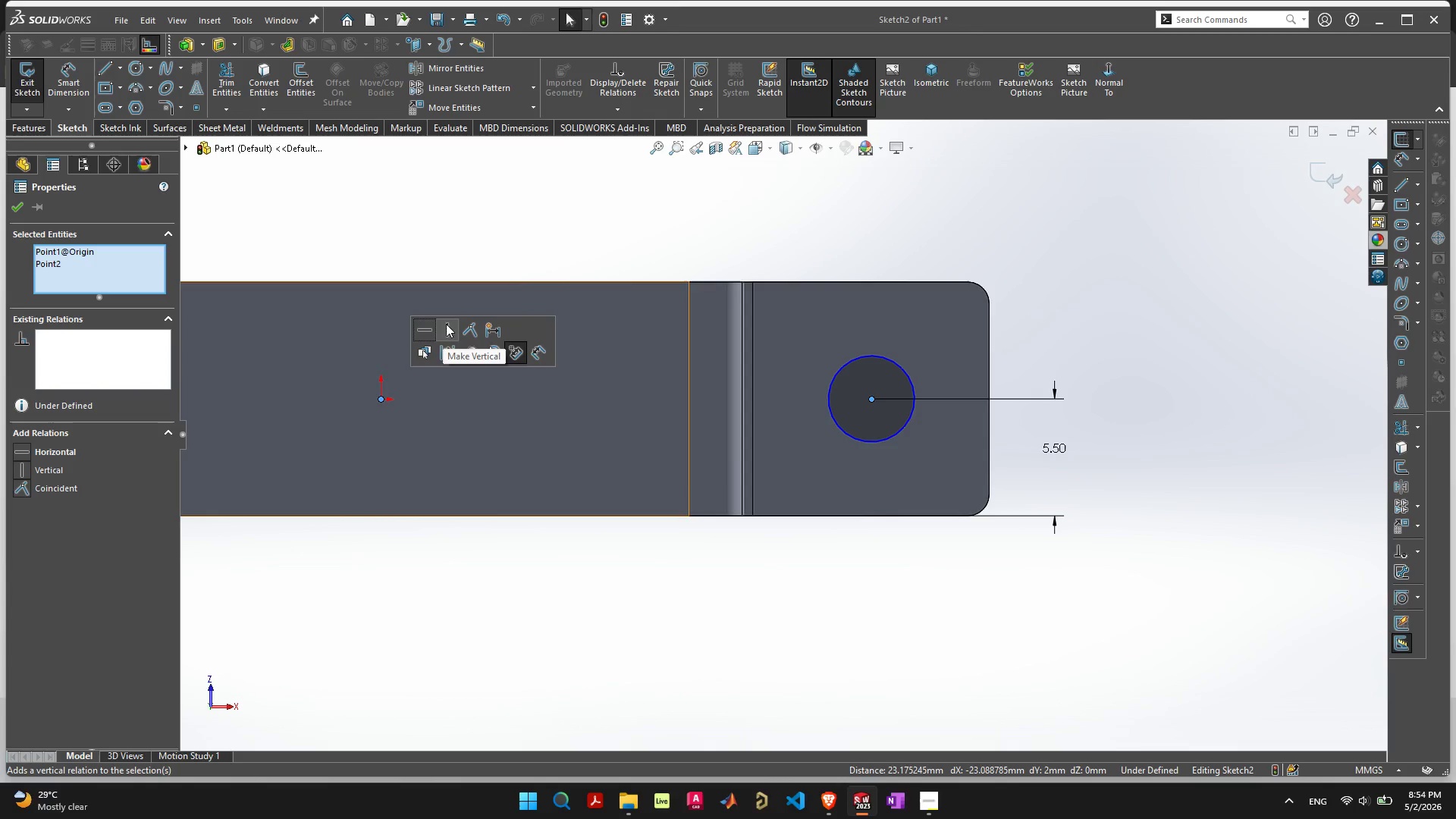 
left_click([430, 328])
 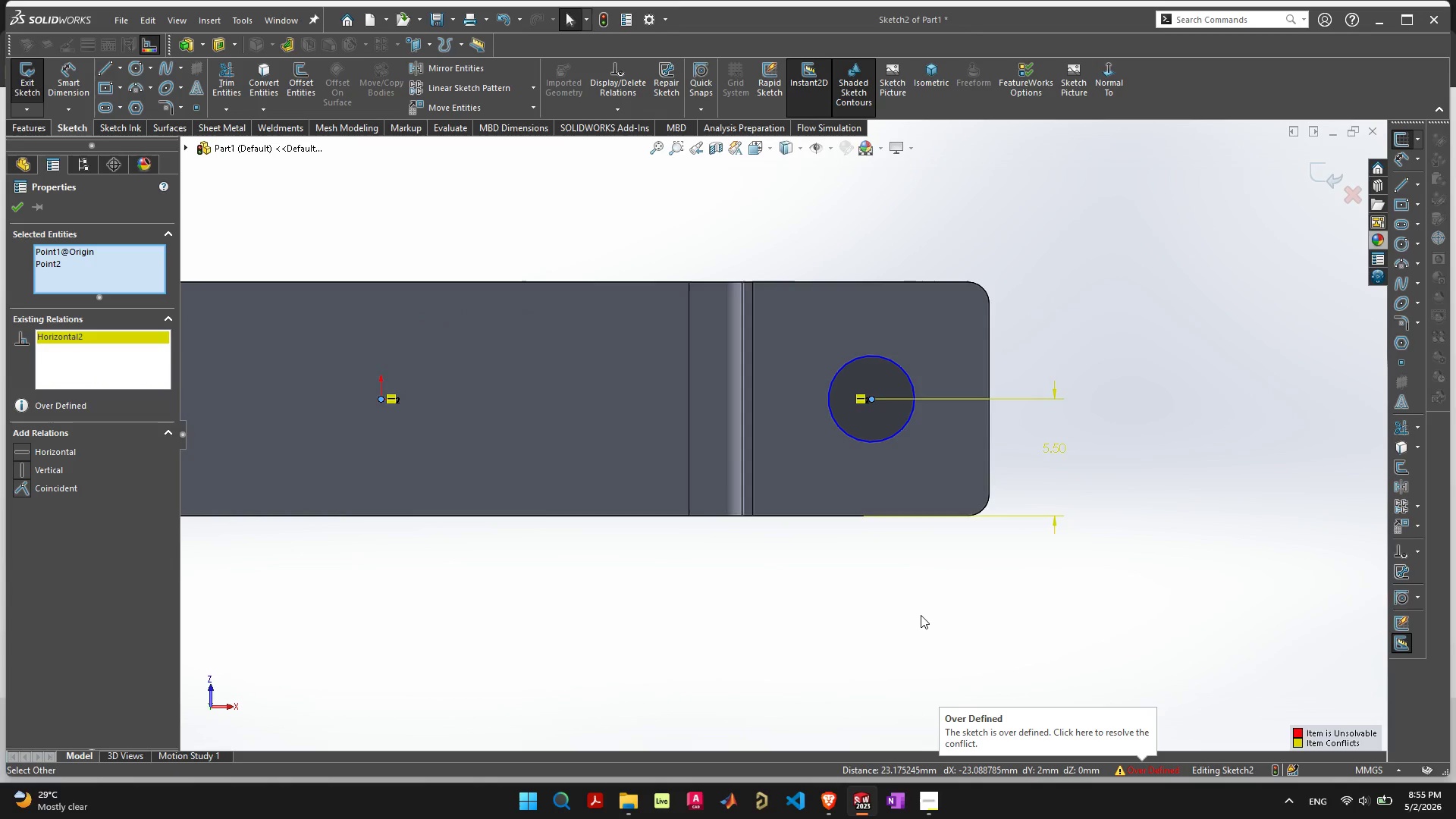 
key(Control+ControlLeft)
 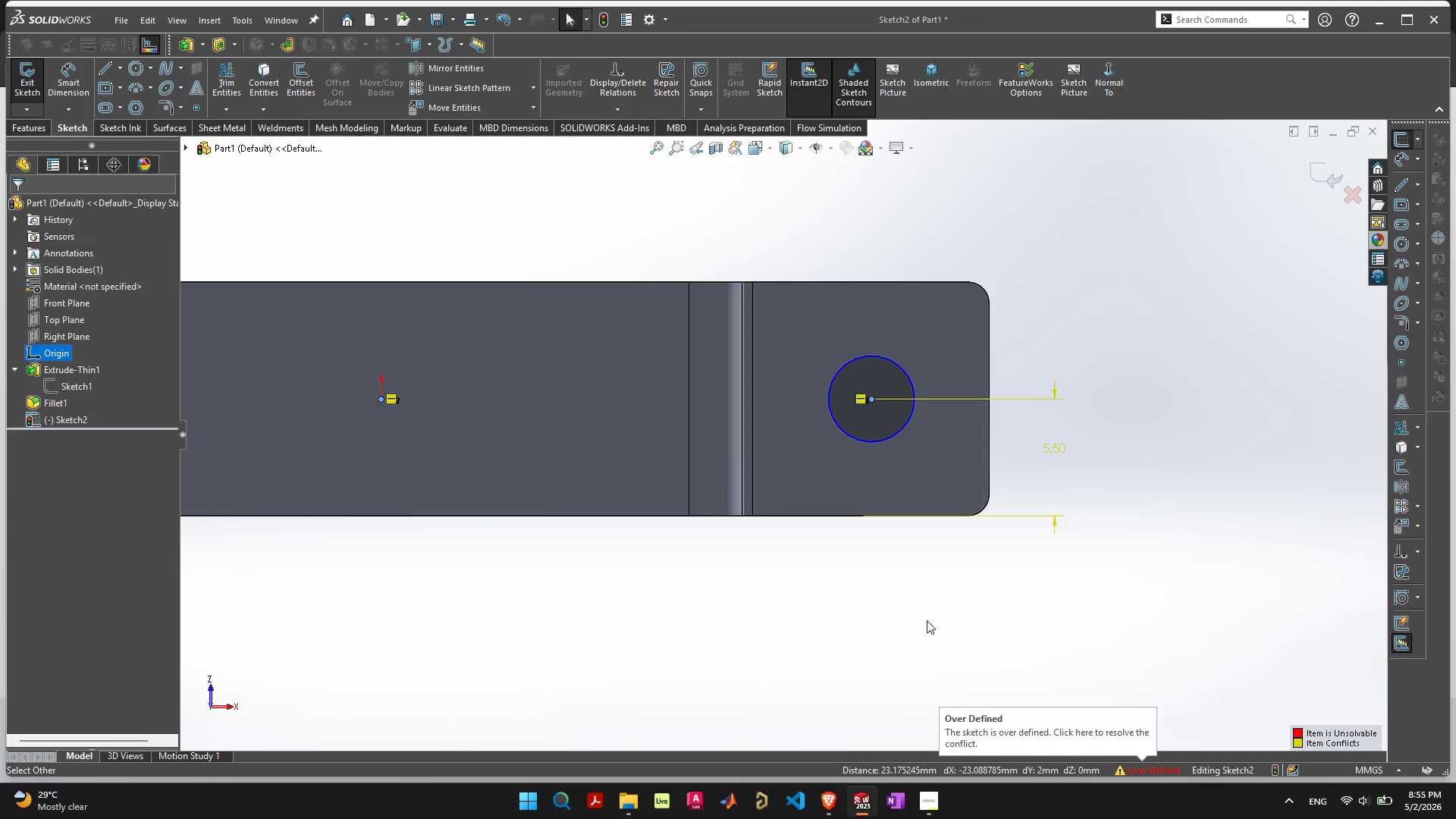 
key(Control+Z)
 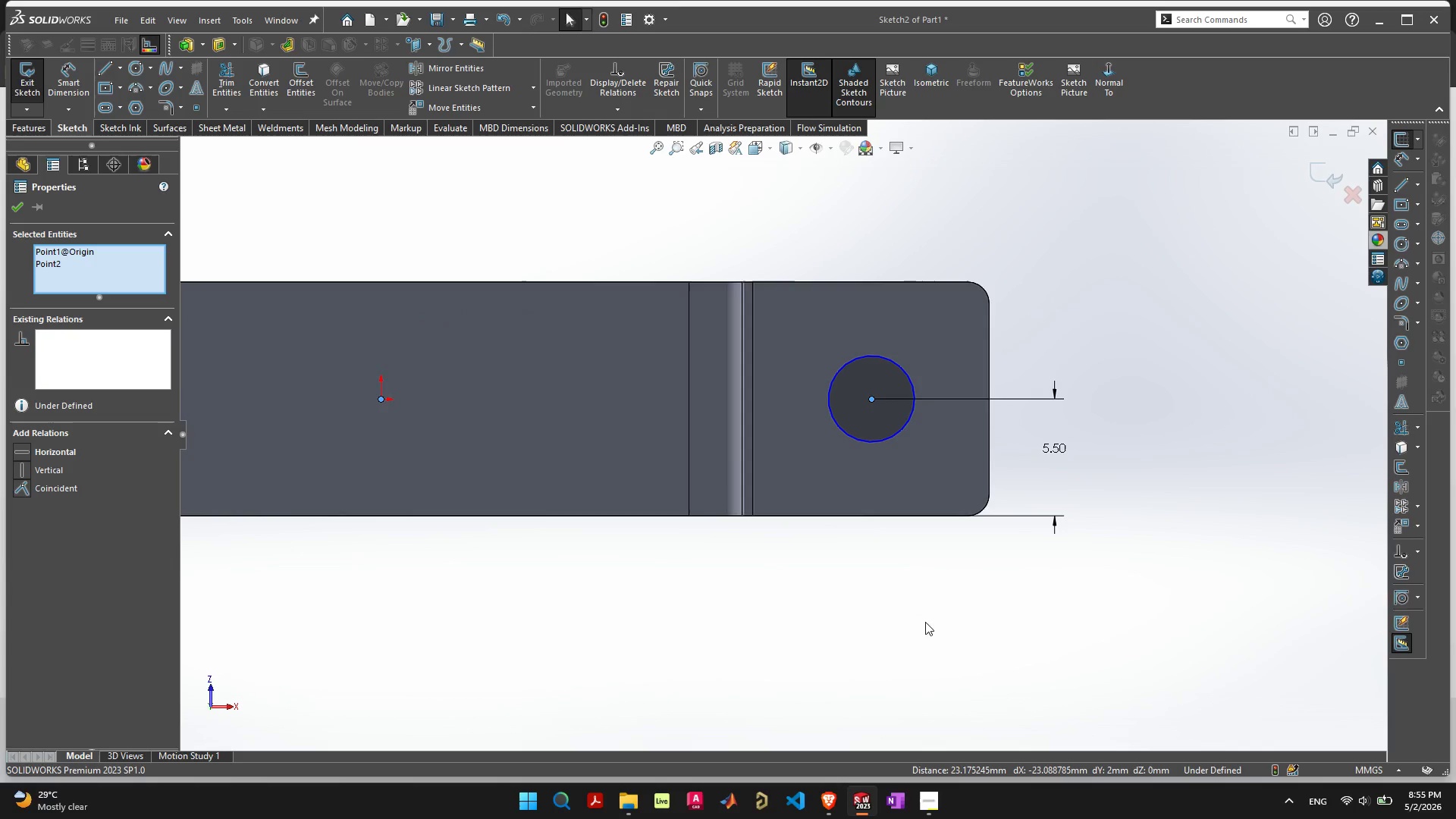 
left_click([924, 613])
 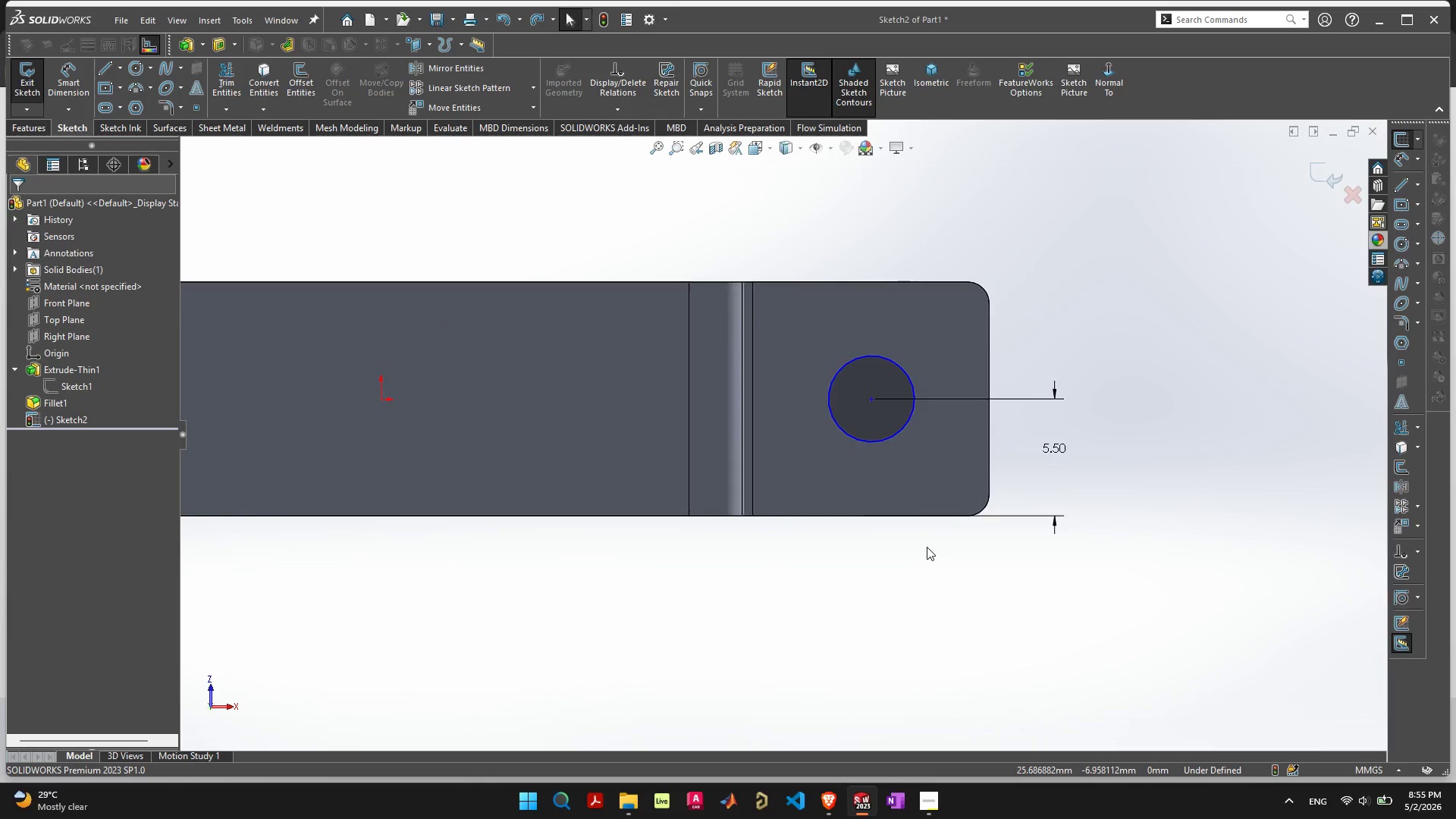 
scroll: coordinate [927, 547], scroll_direction: down, amount: 4.0
 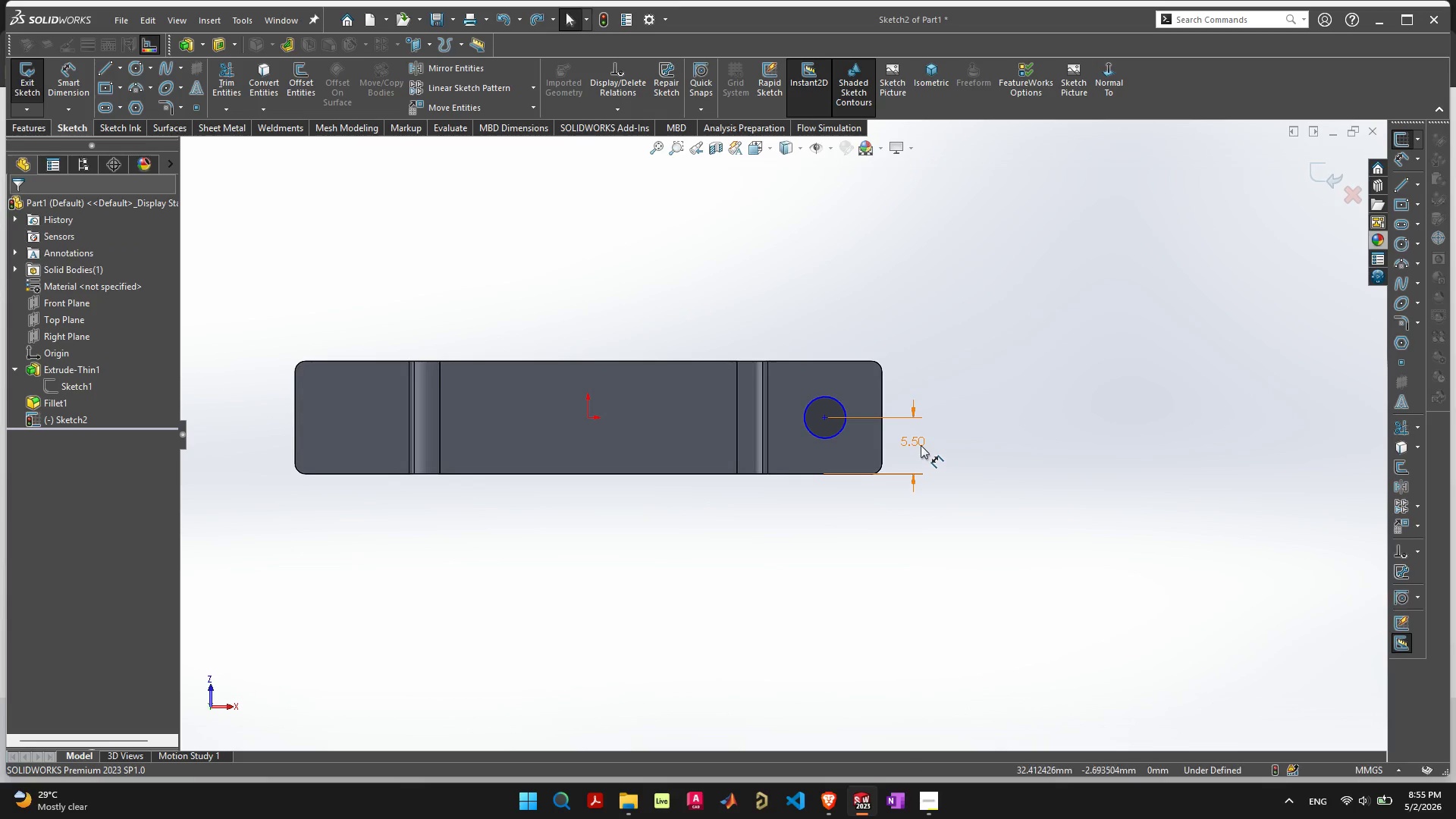 
double_click([917, 441])
 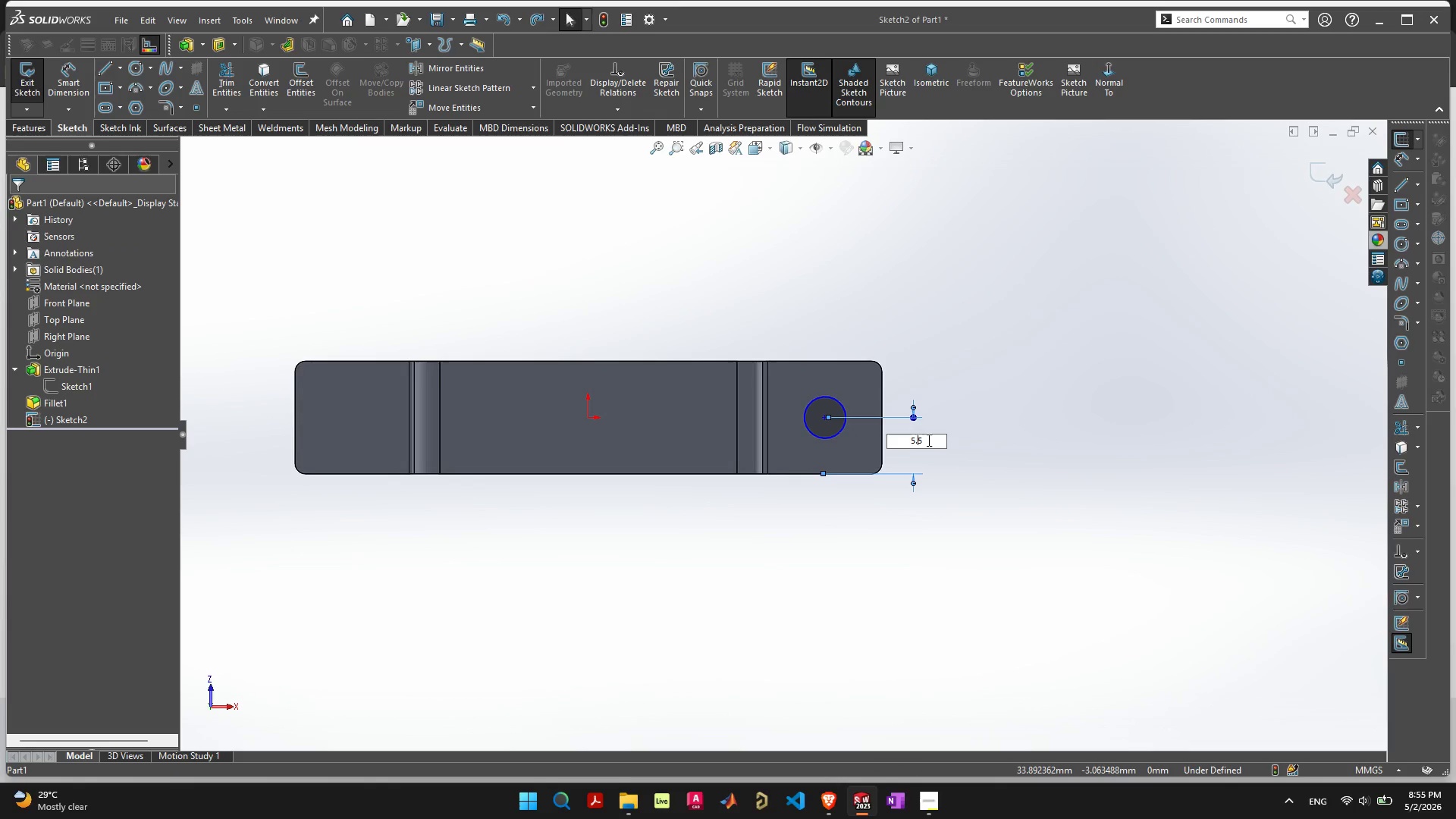 
key(Delete)
 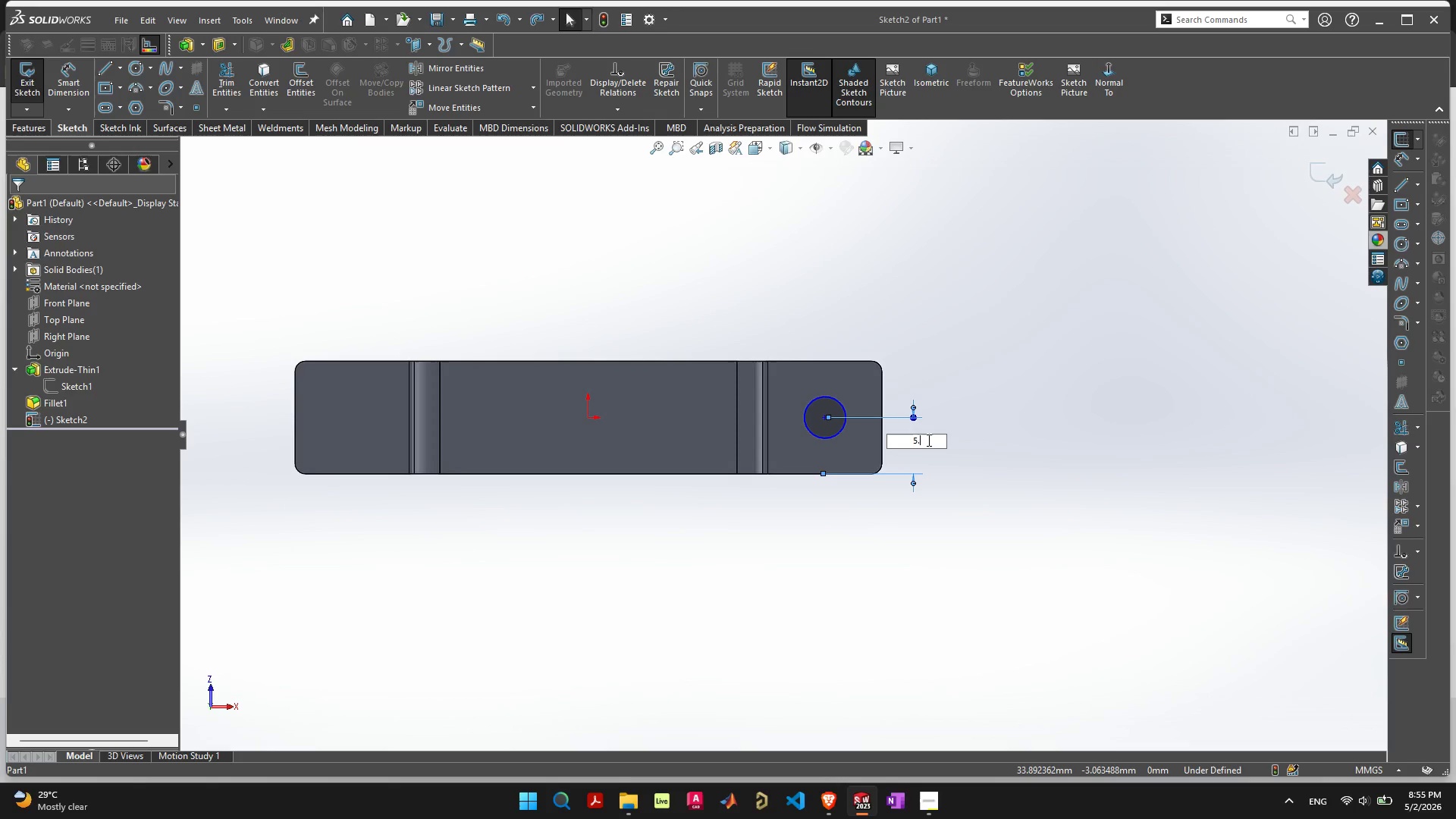 
key(Backspace)
 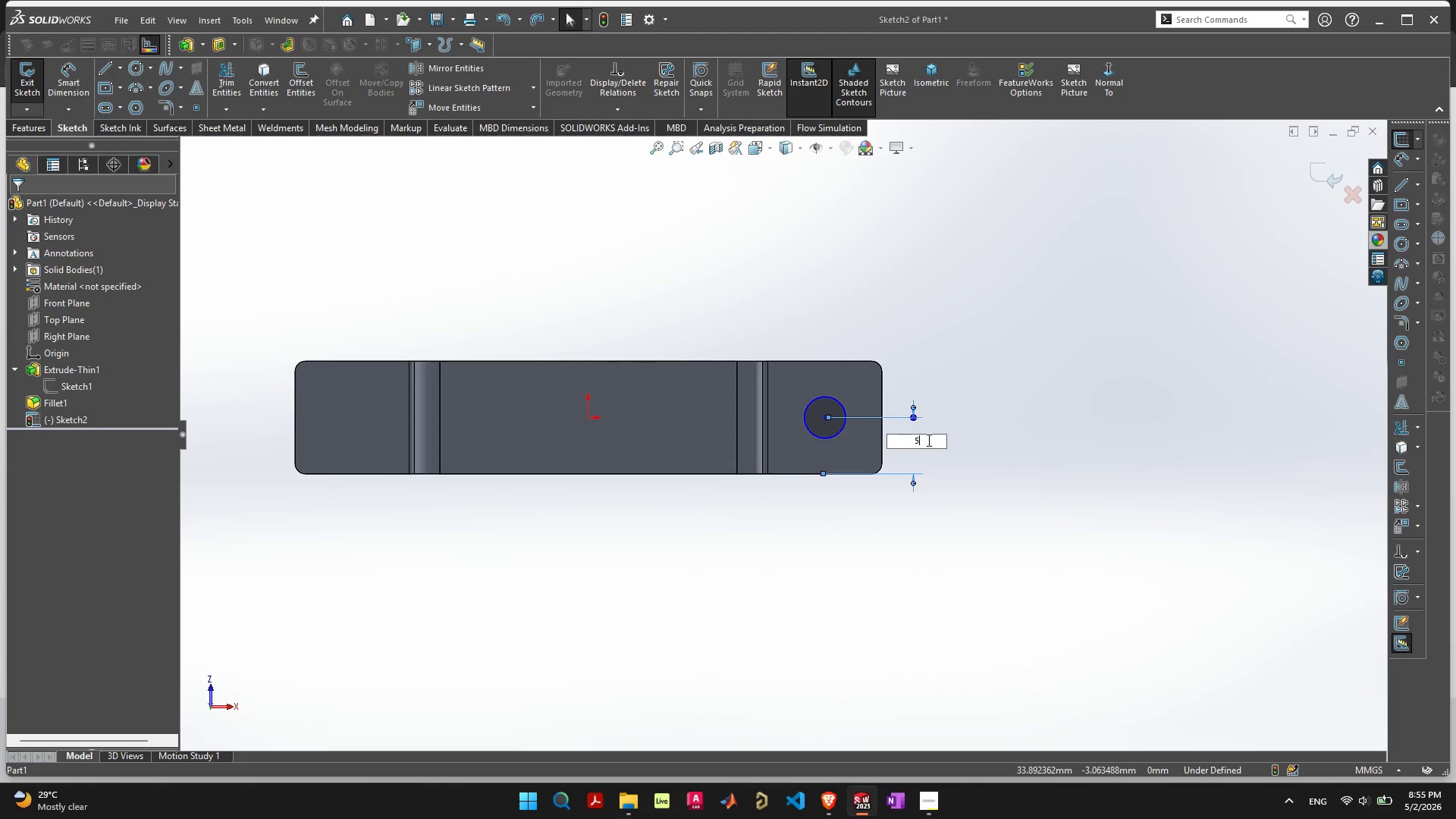 
key(Enter)
 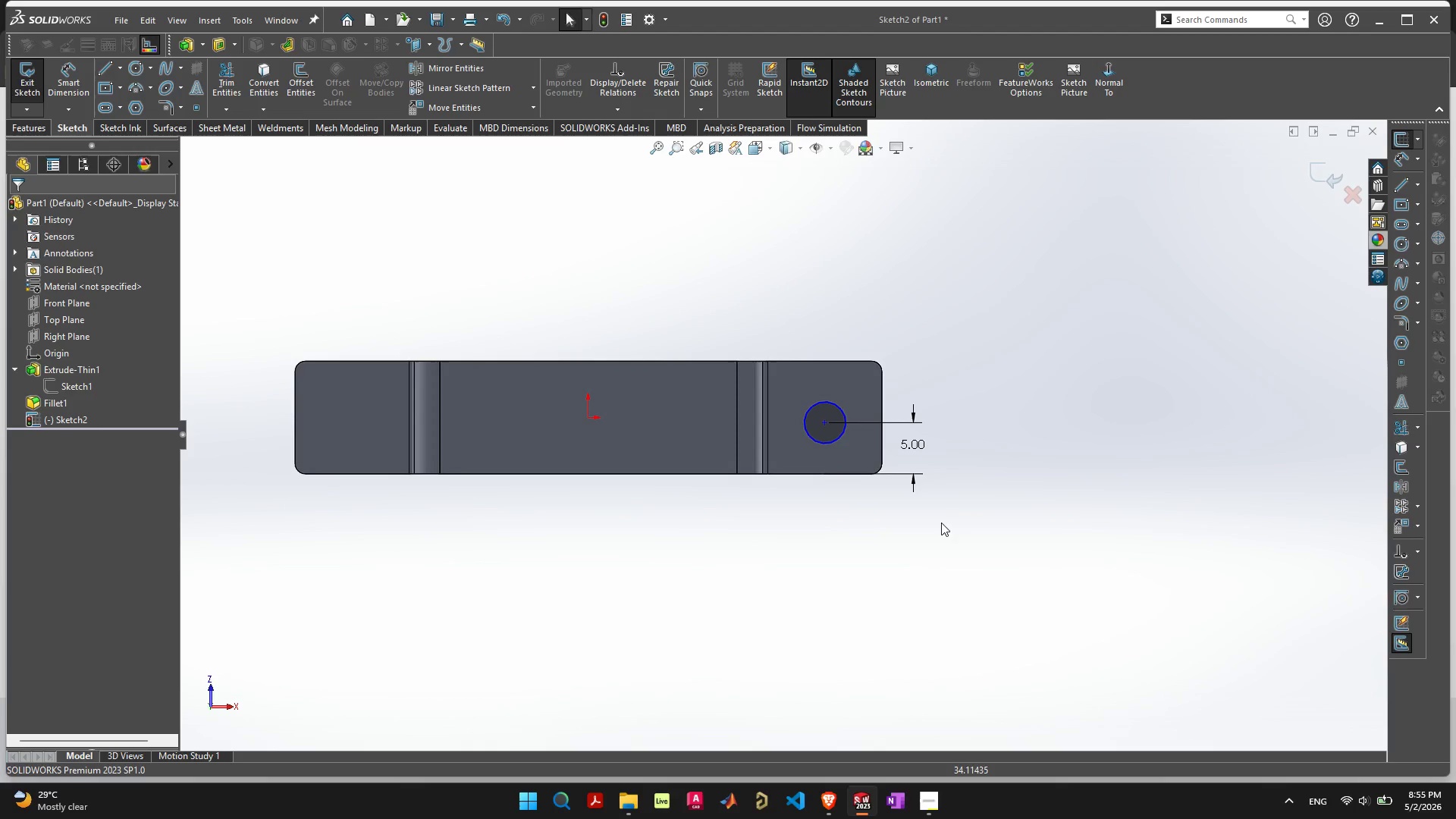 
scroll: coordinate [669, 416], scroll_direction: up, amount: 1.0
 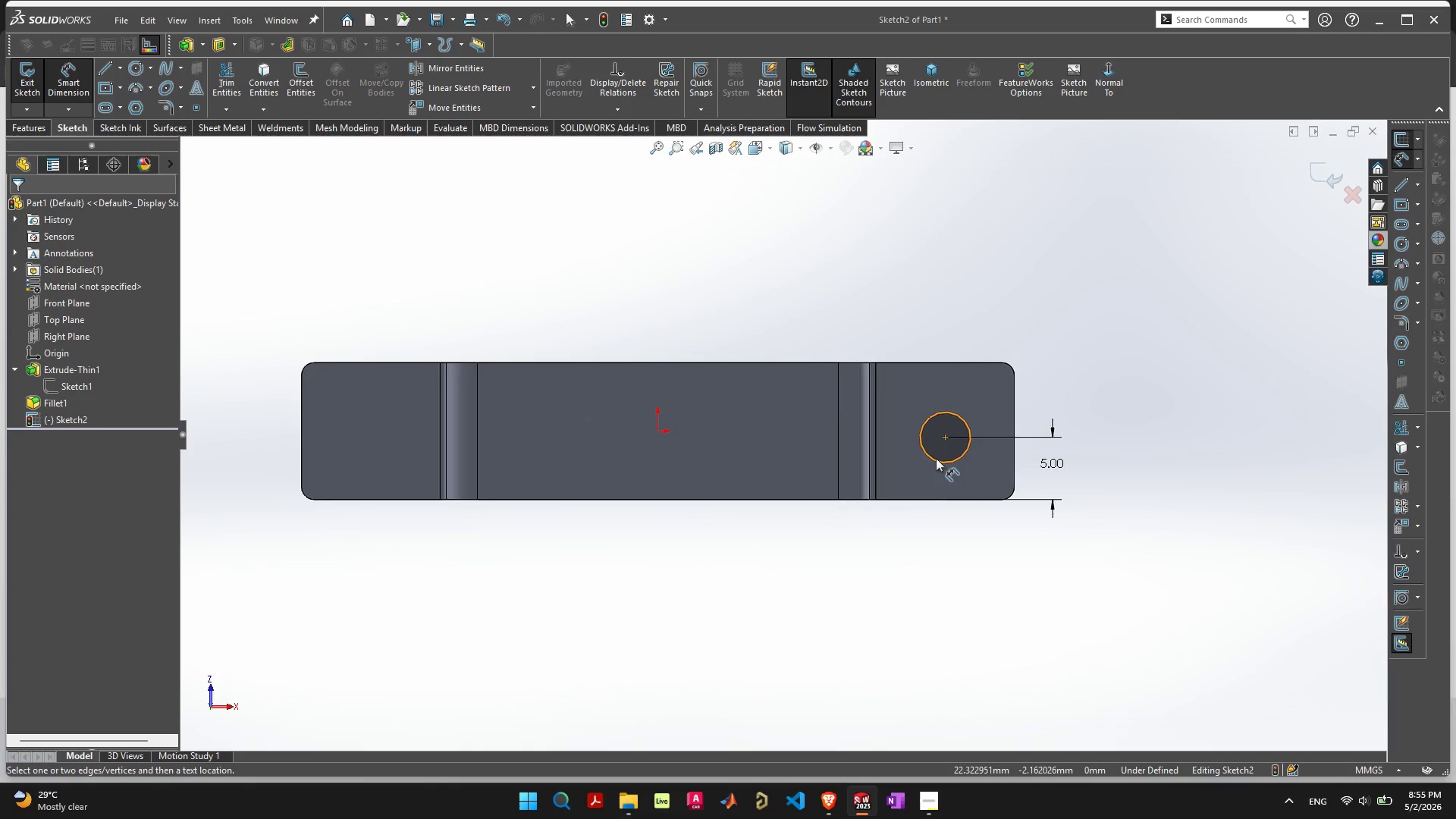 
left_click([946, 436])
 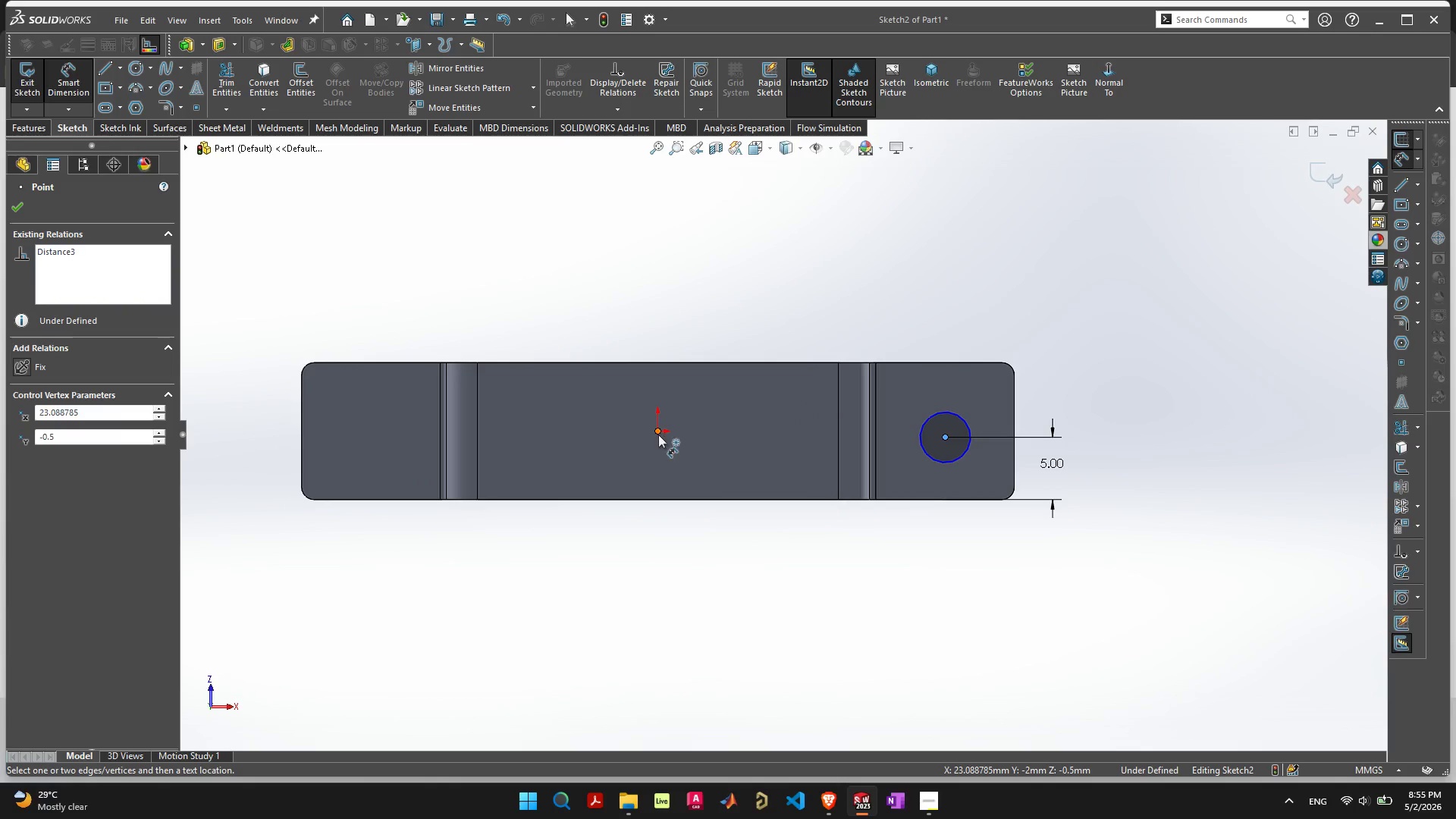 
left_click([657, 432])
 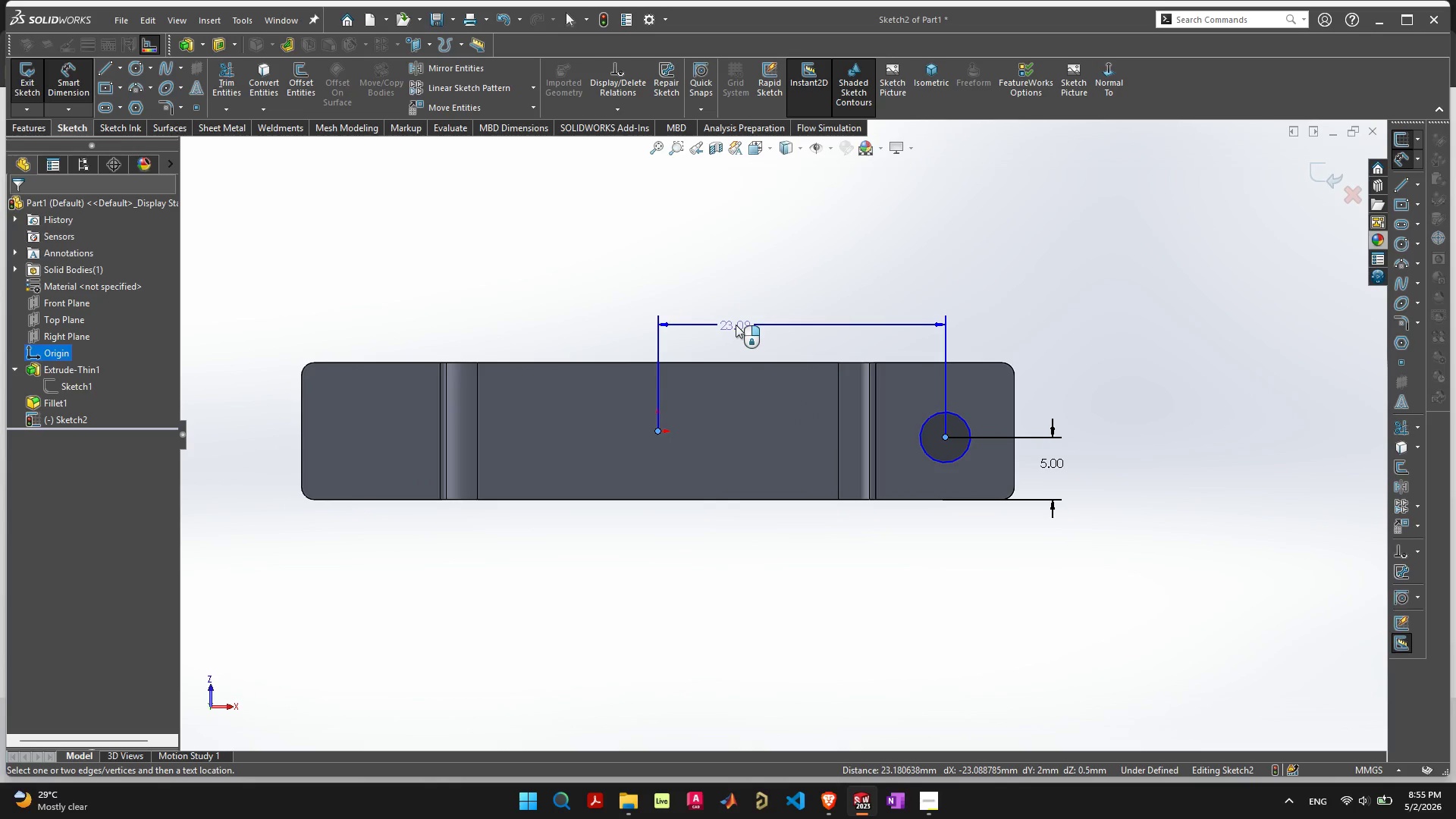 
left_click([736, 325])
 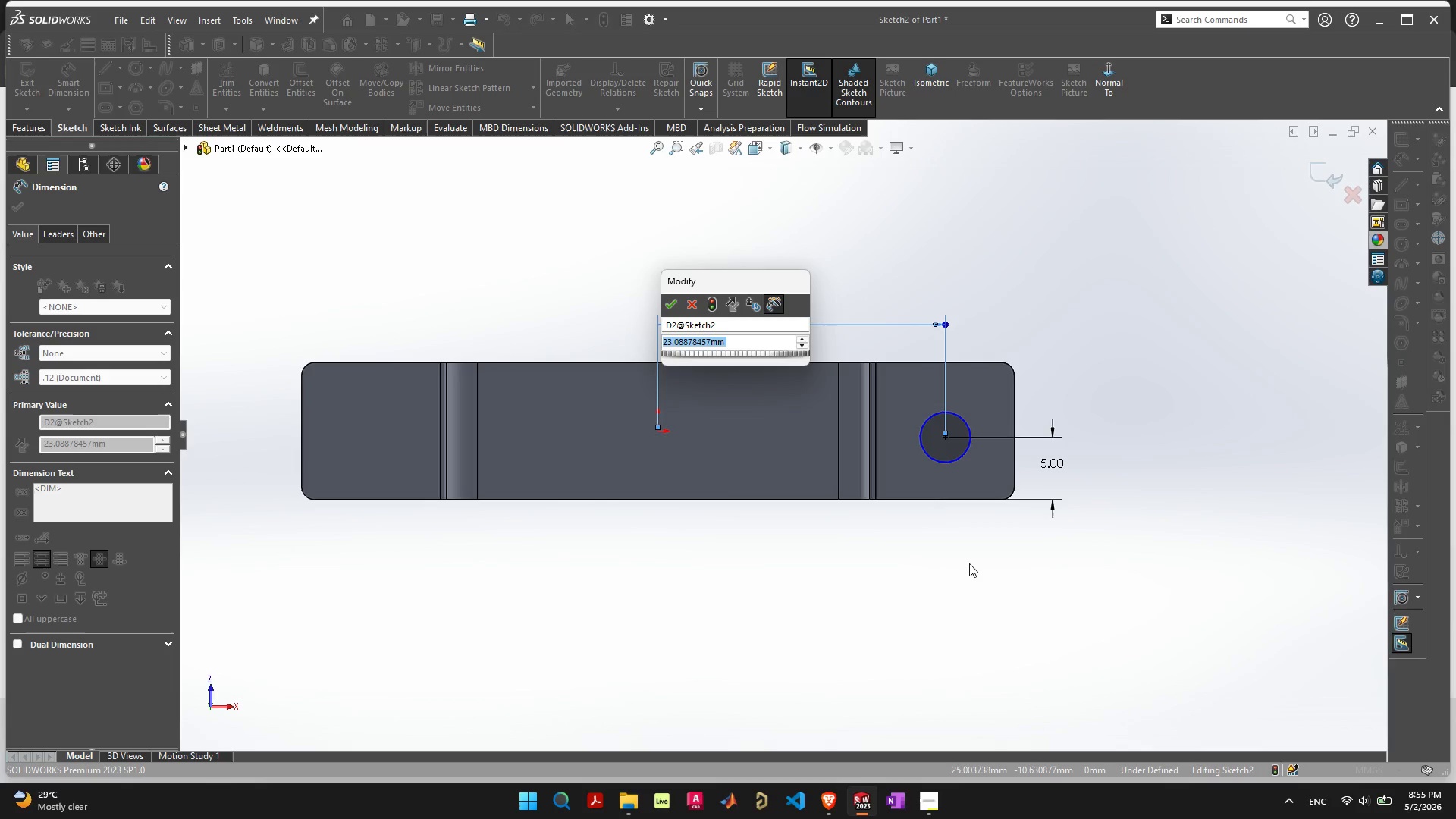 
key(Enter)
 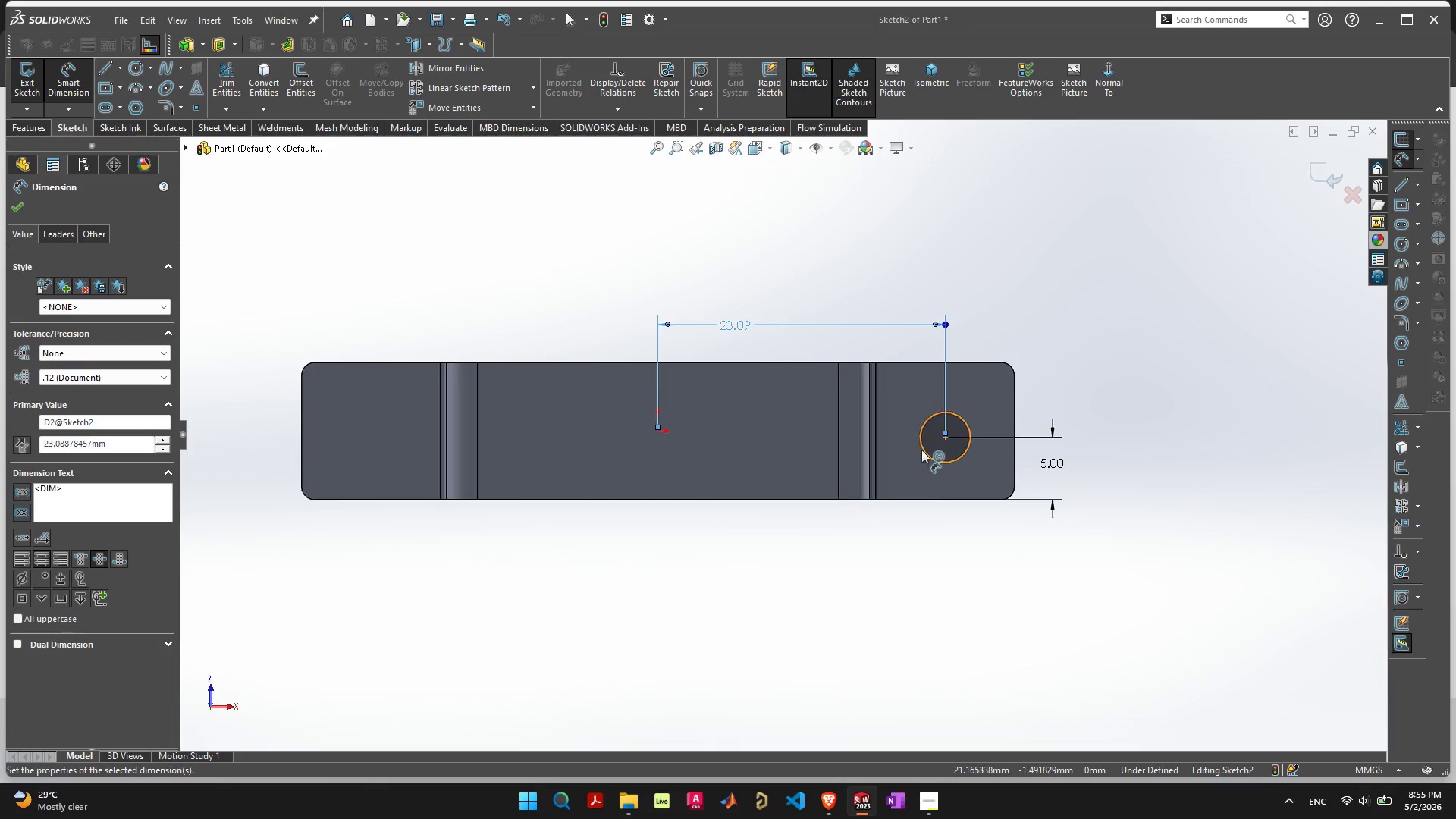 
key(Escape)
 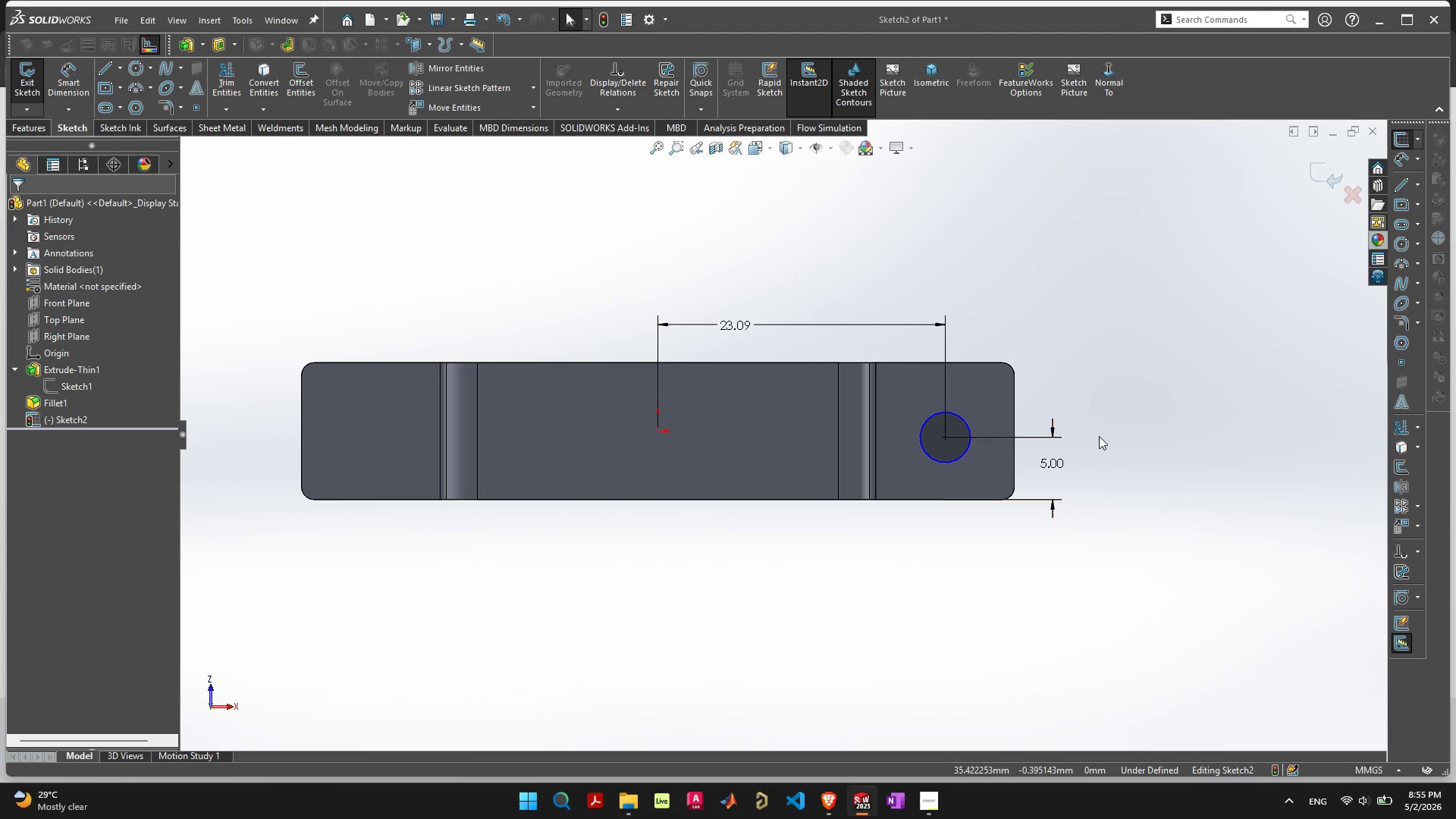 
wait(5.88)
 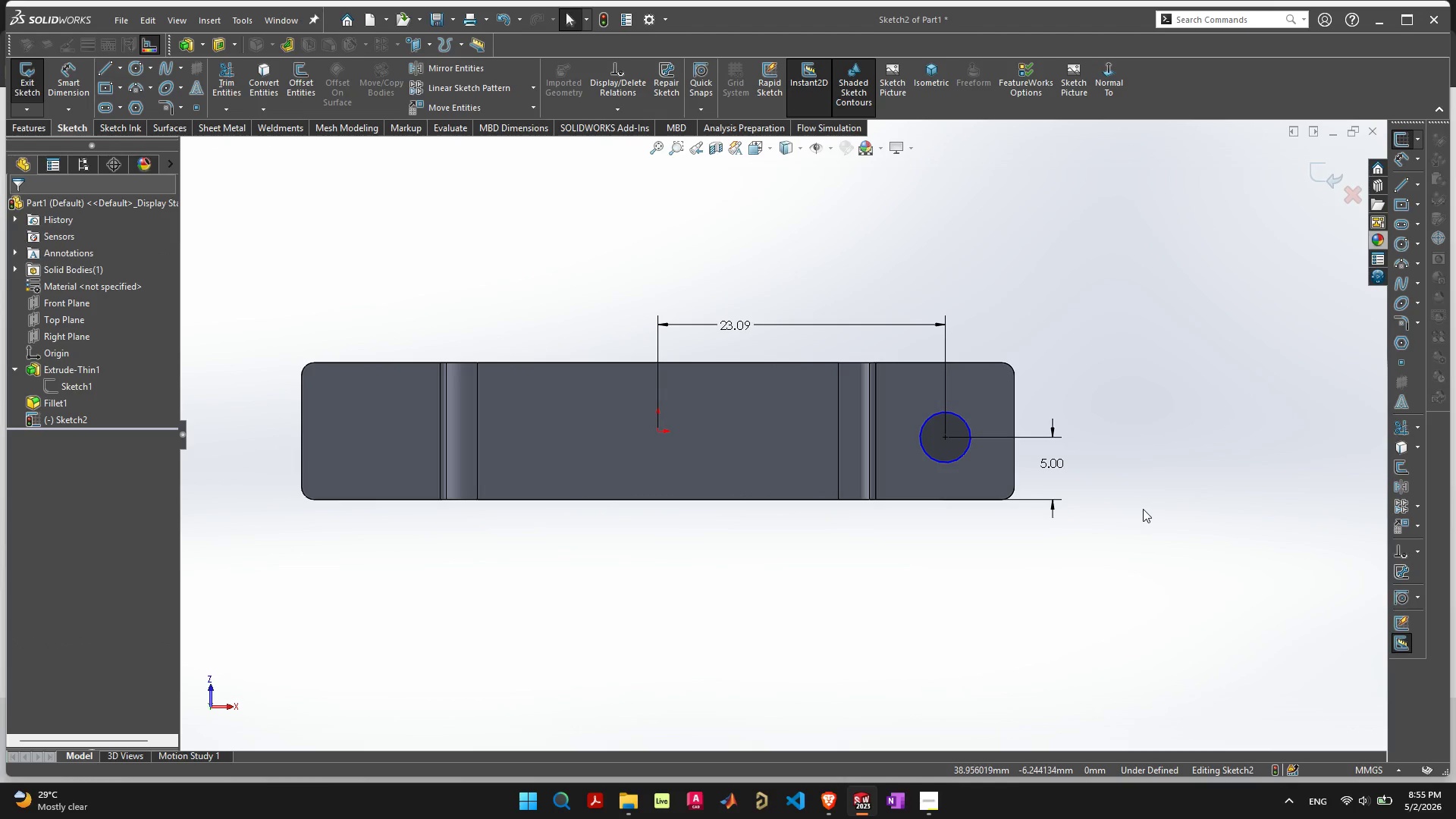 
left_click([954, 415])
 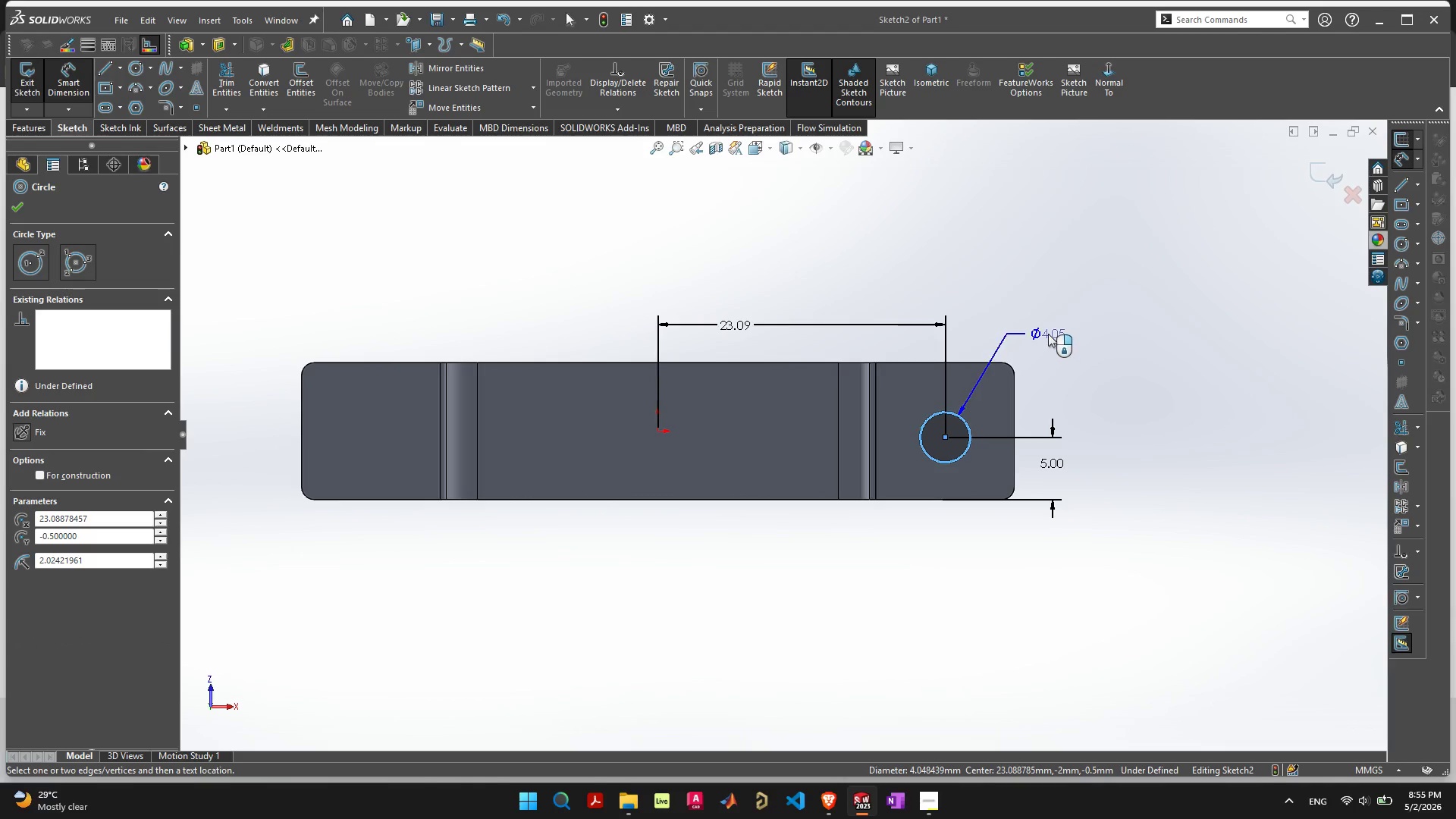 
left_click([1050, 331])
 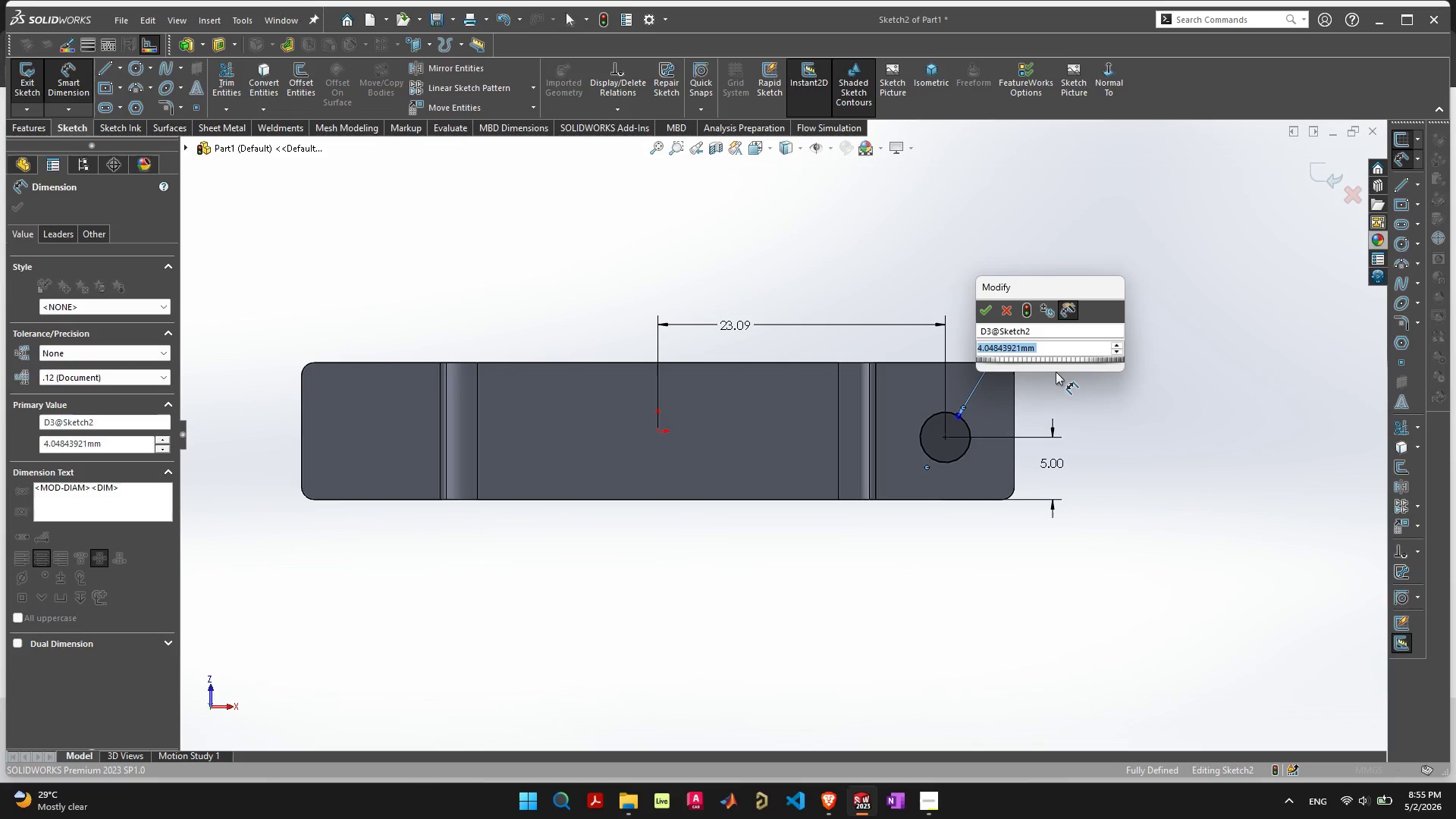 
key(5)
 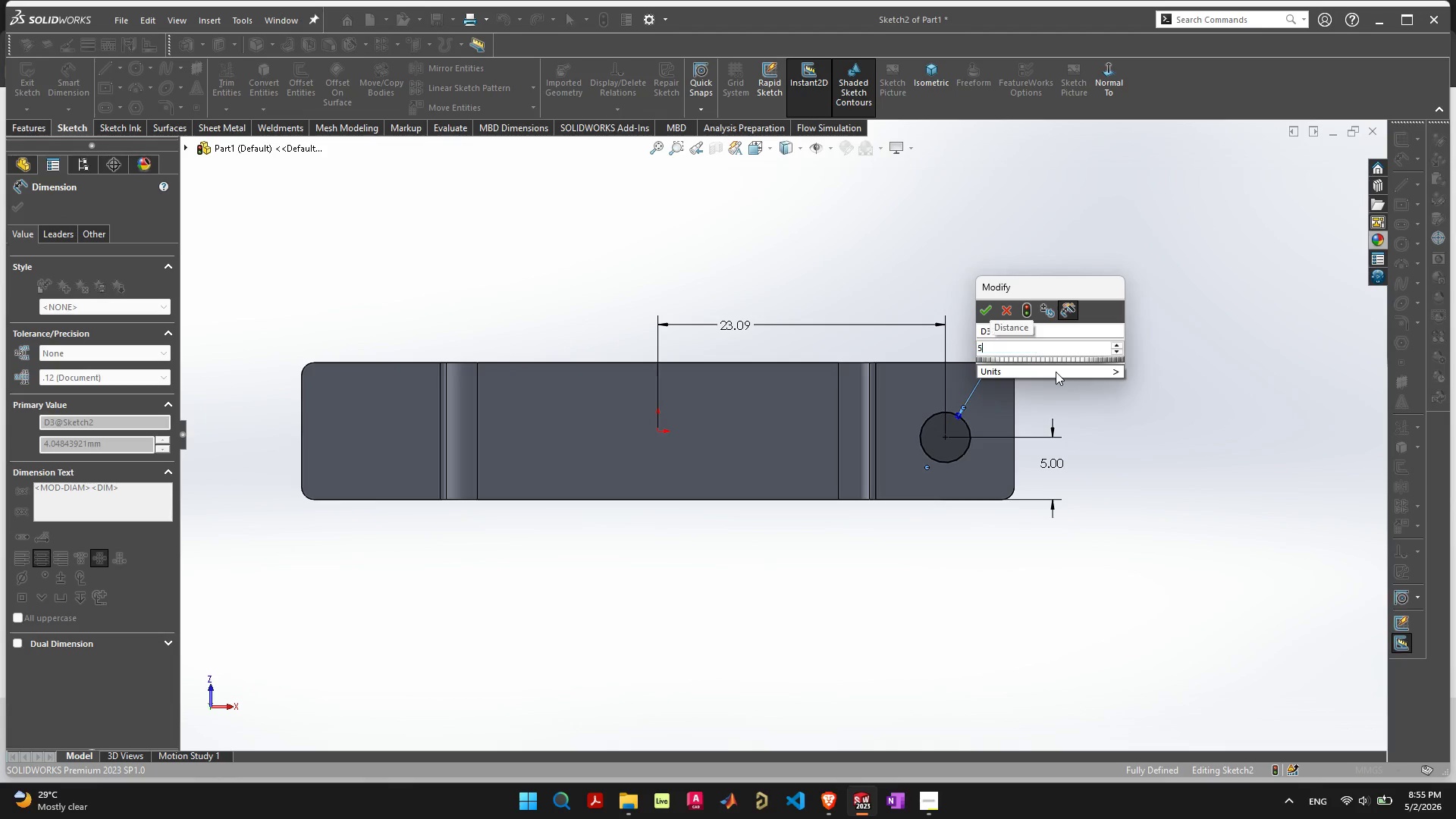 
key(Enter)
 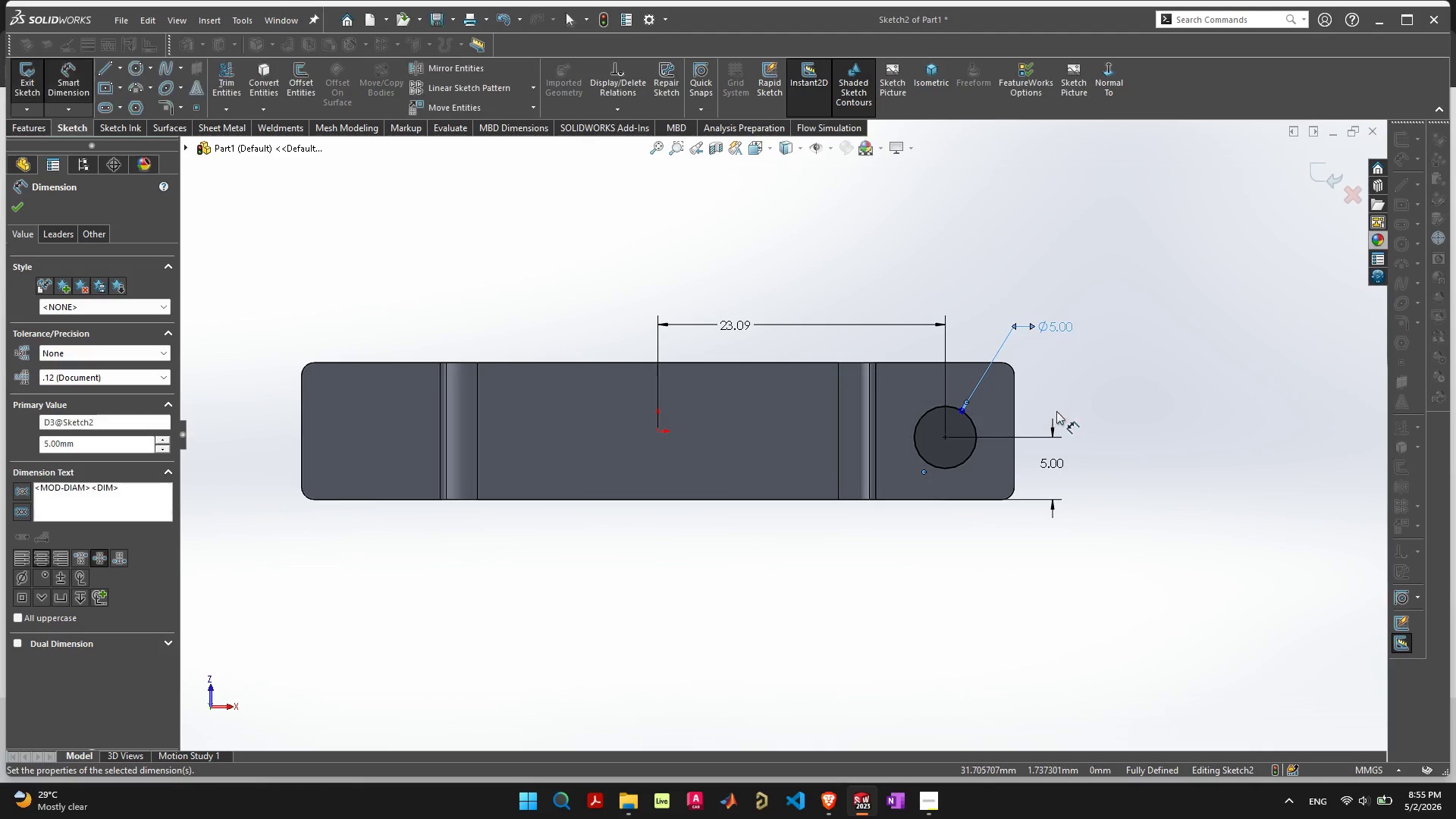 
key(Escape)
 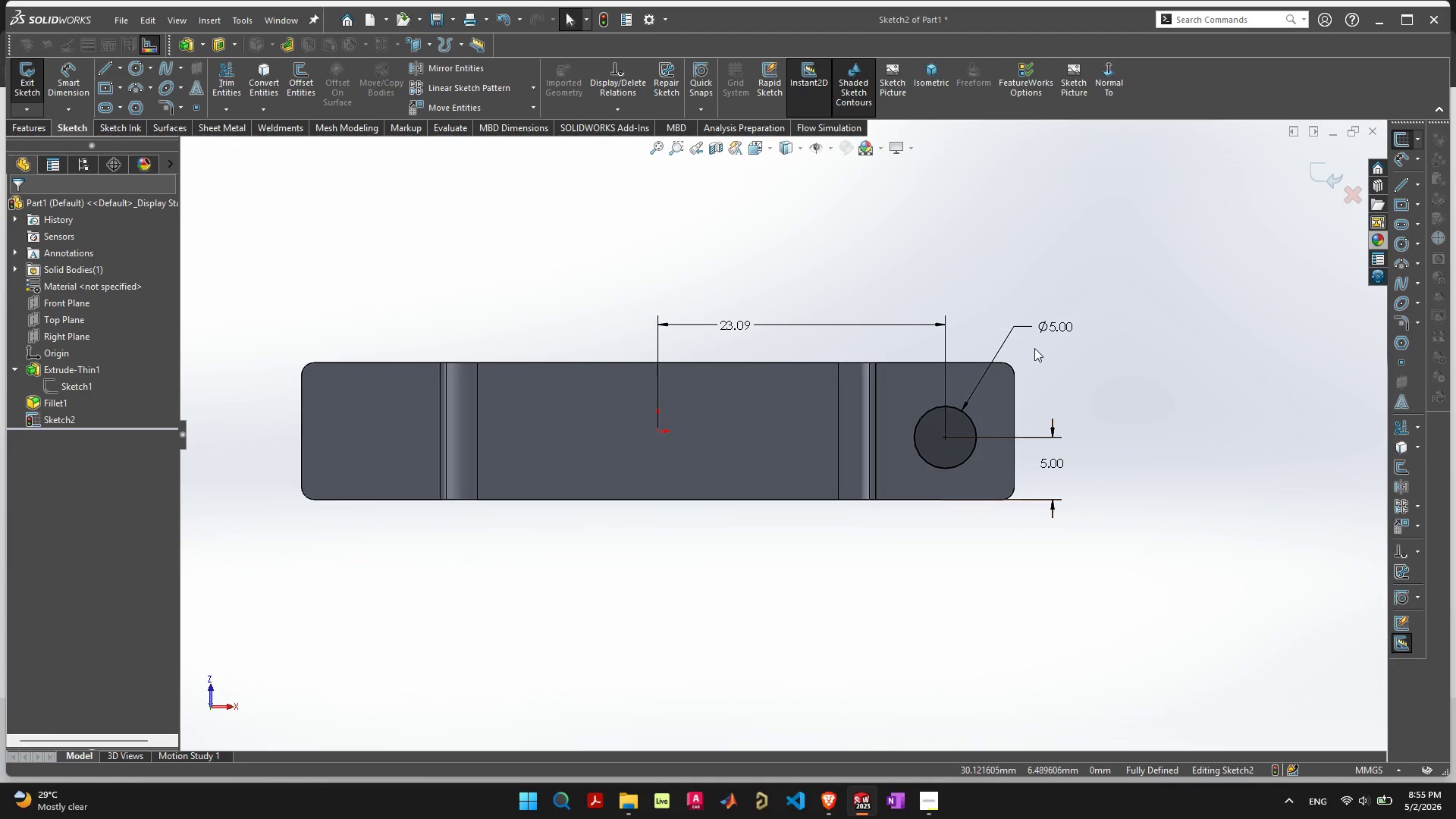 
left_click([1056, 325])
 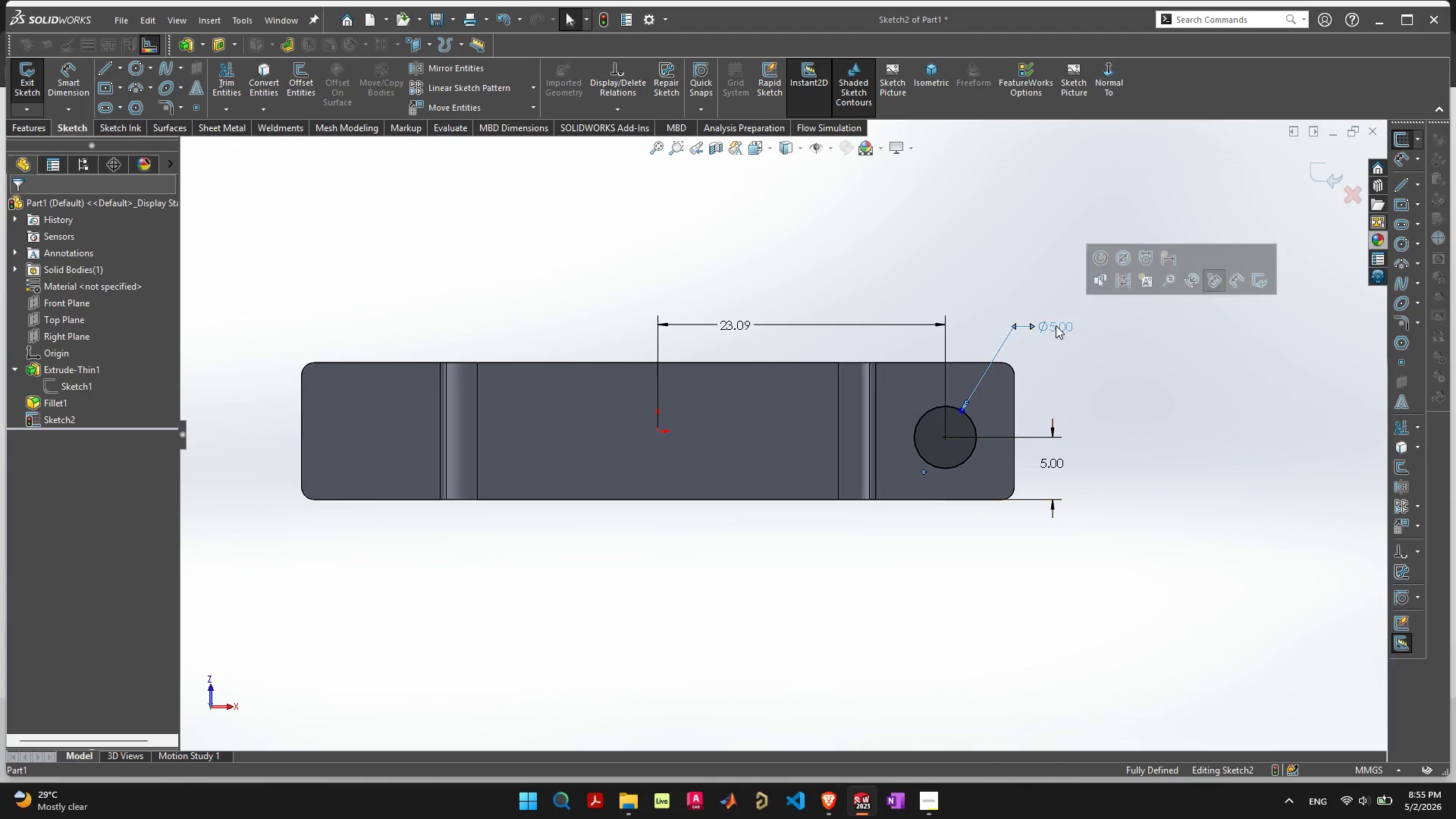 
left_click_drag(start_coordinate=[1056, 325], to_coordinate=[496, 214])
 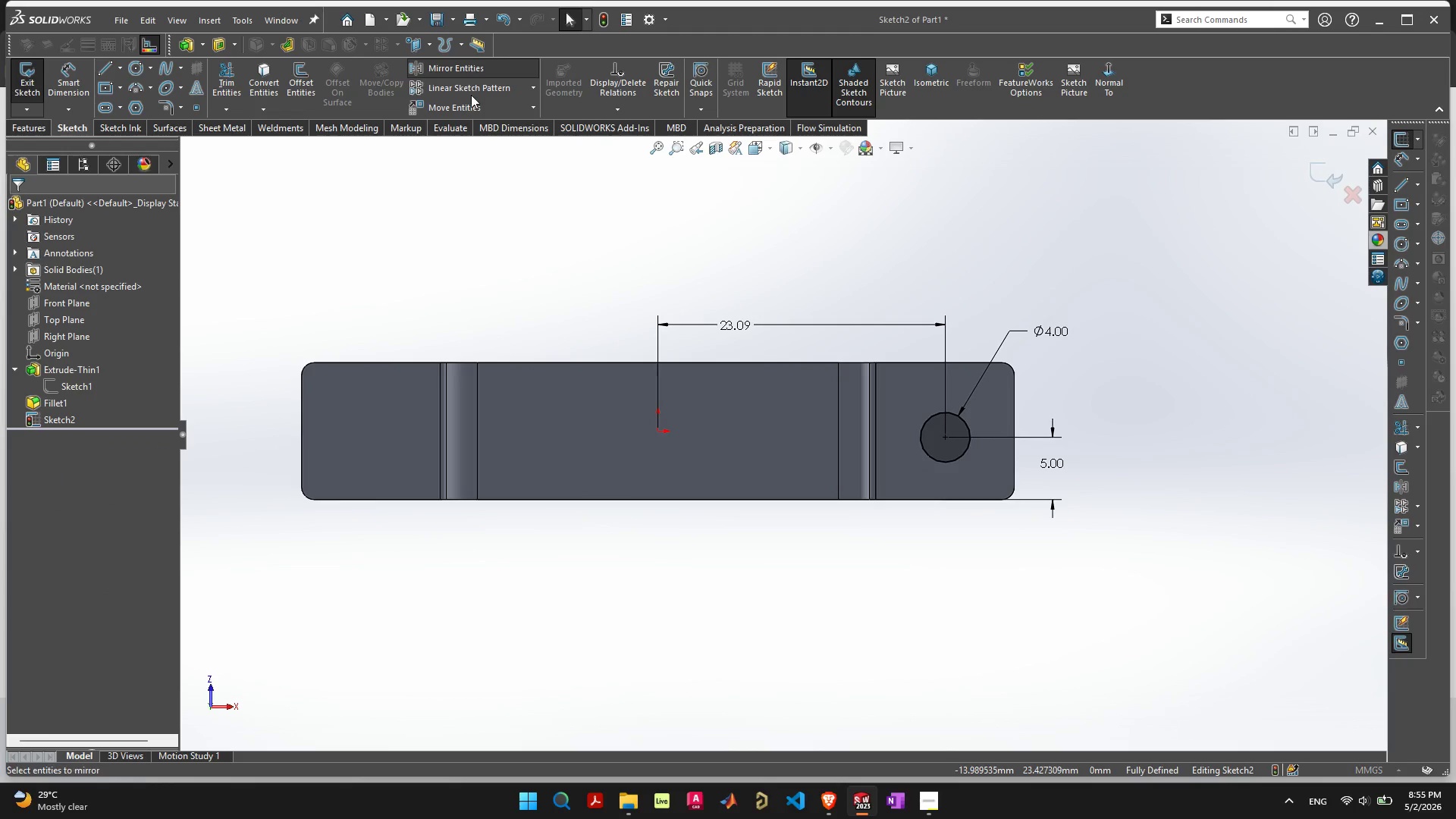 
key(4)
 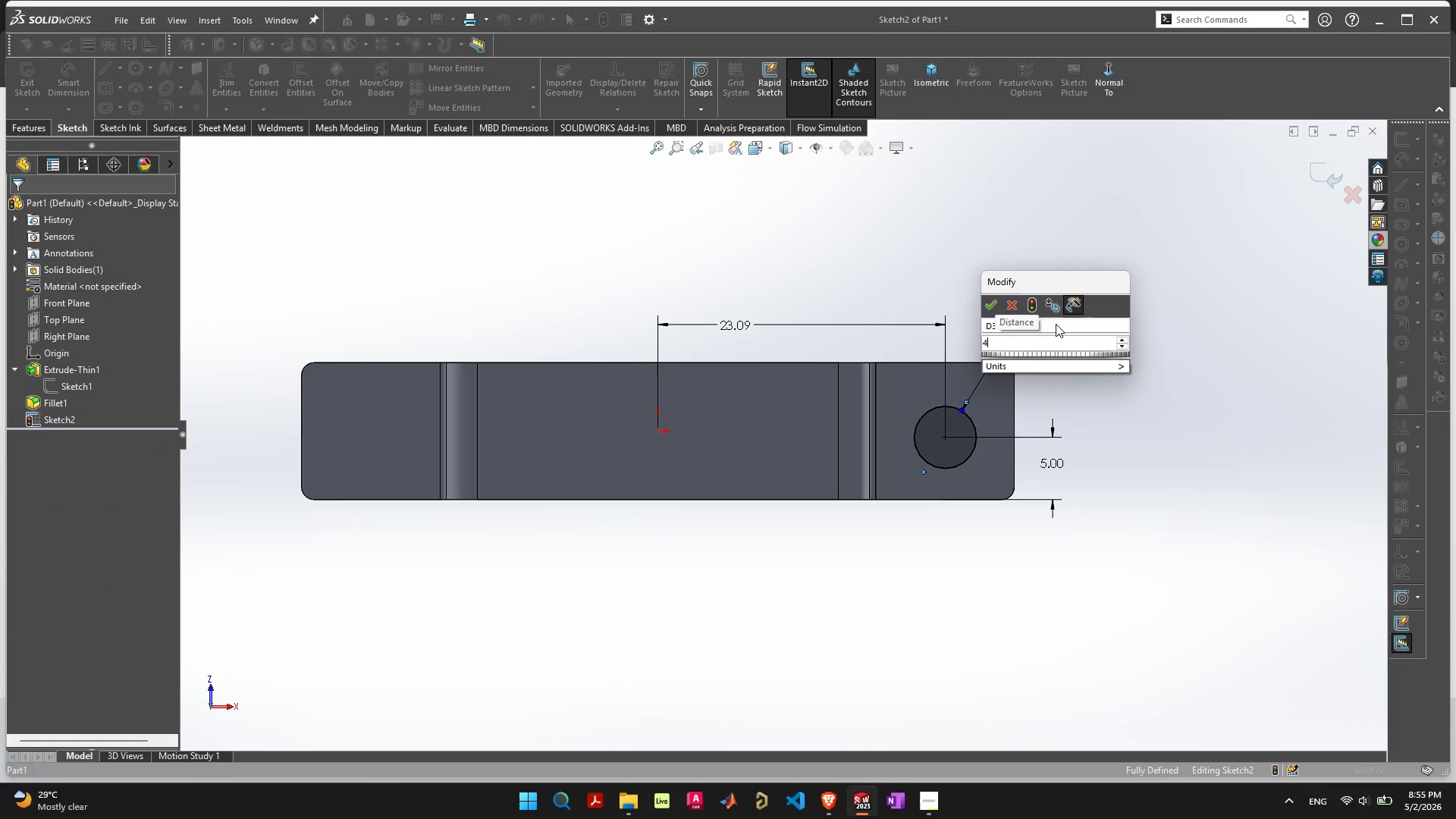 
key(Enter)
 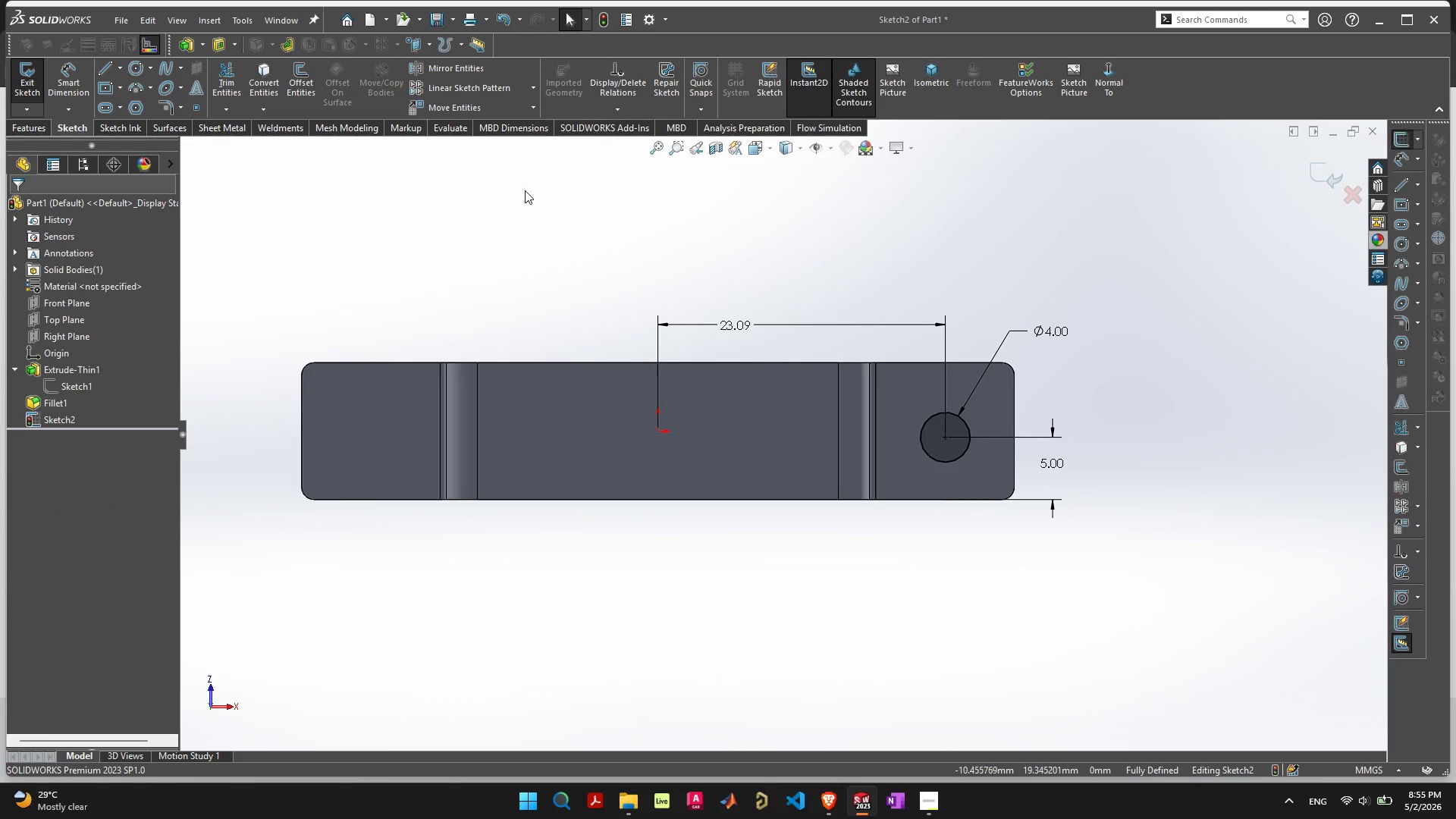 
double_click([471, 67])
 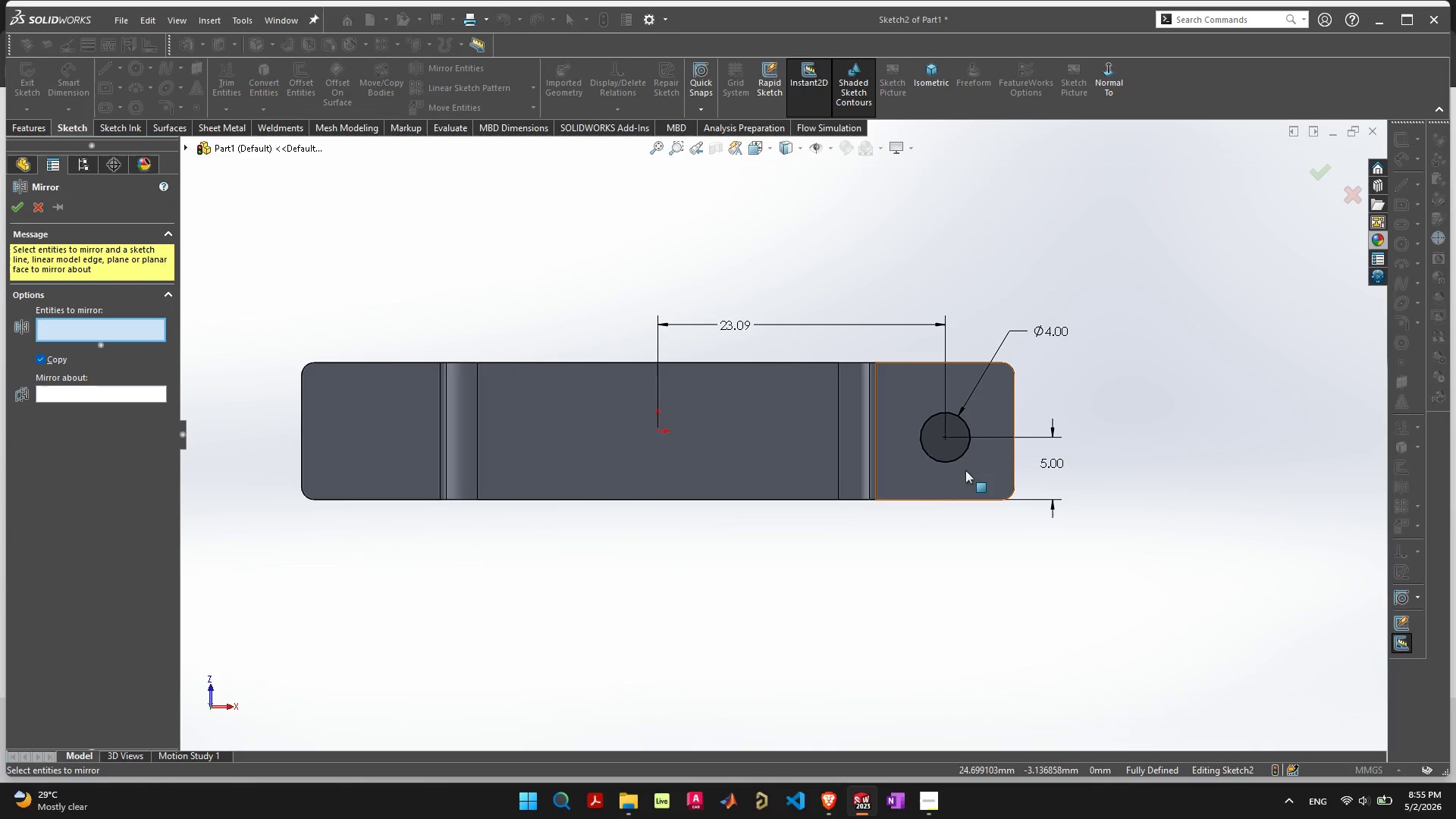 
left_click([951, 448])
 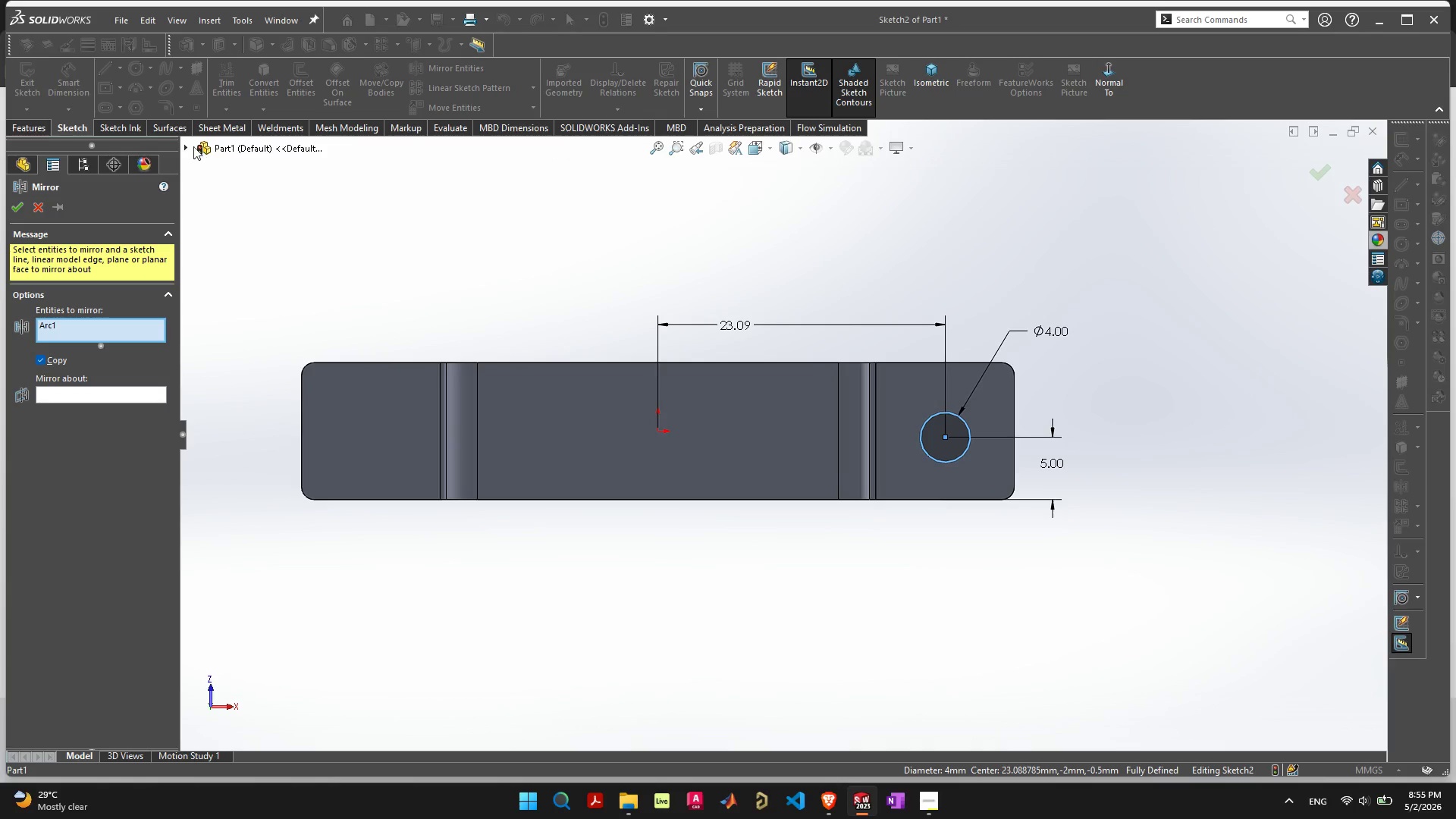 
left_click([99, 396])
 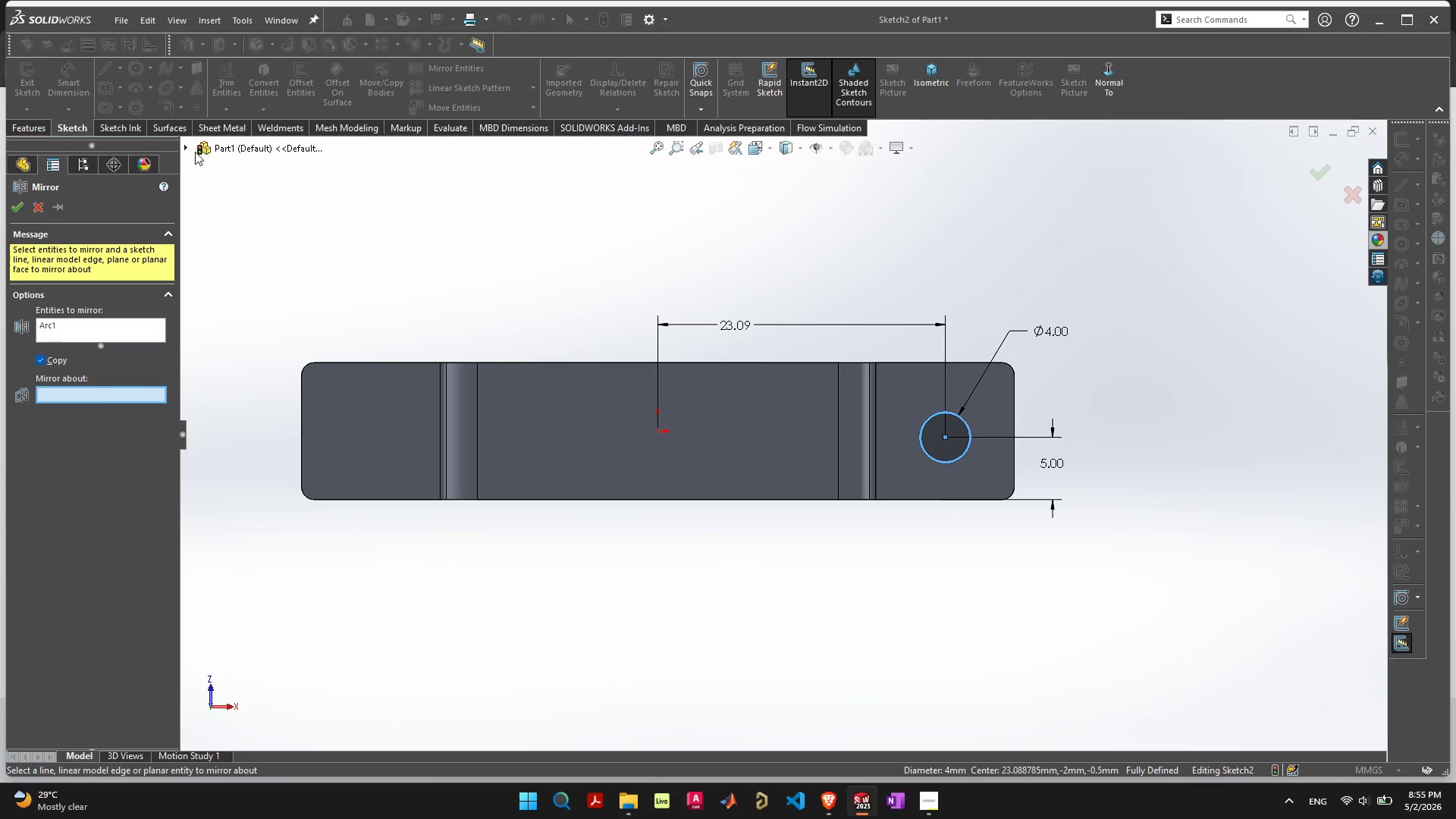 
left_click([185, 148])
 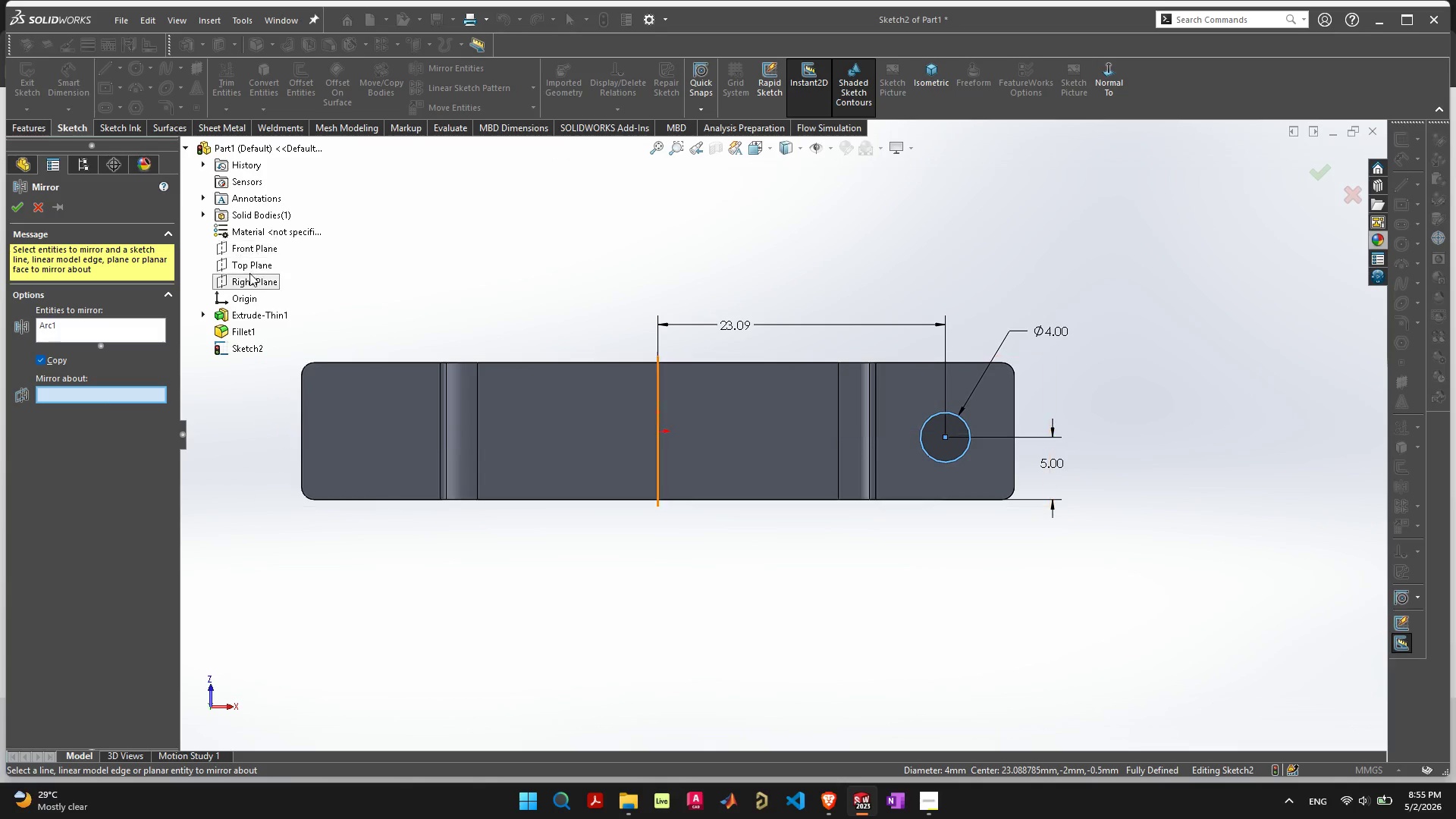 
left_click([249, 281])
 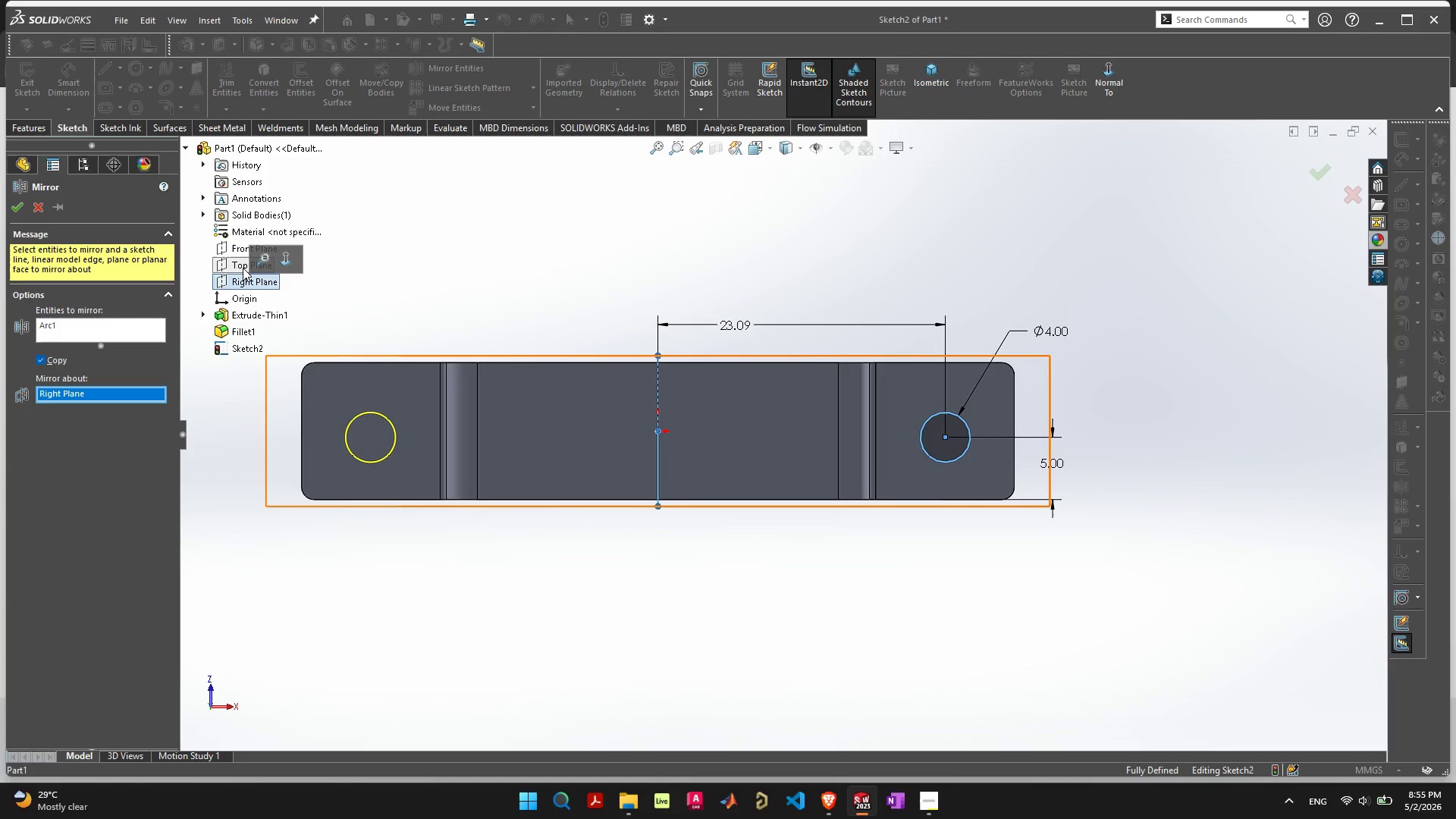 
key(Enter)
 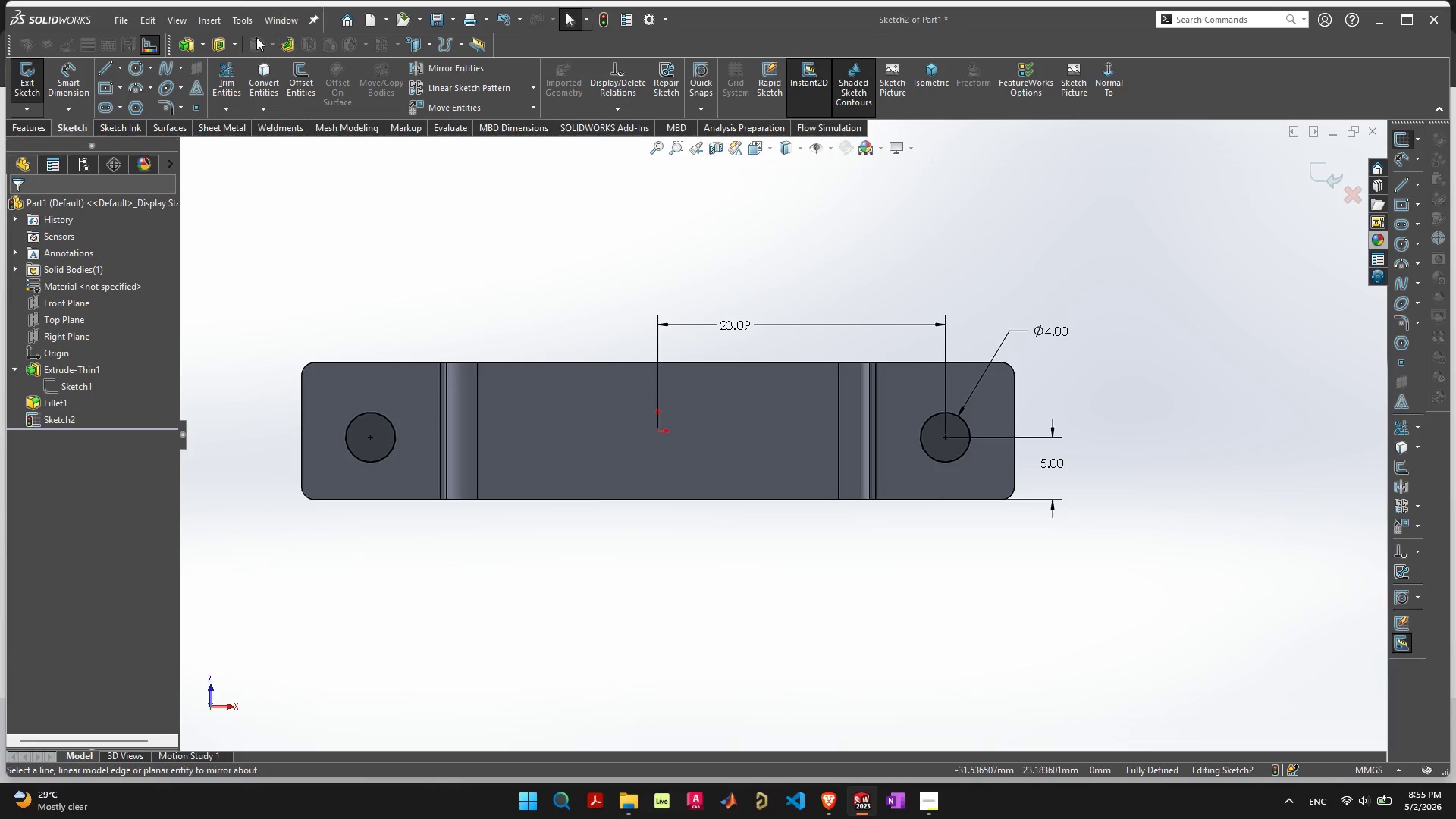 
left_click([222, 45])
 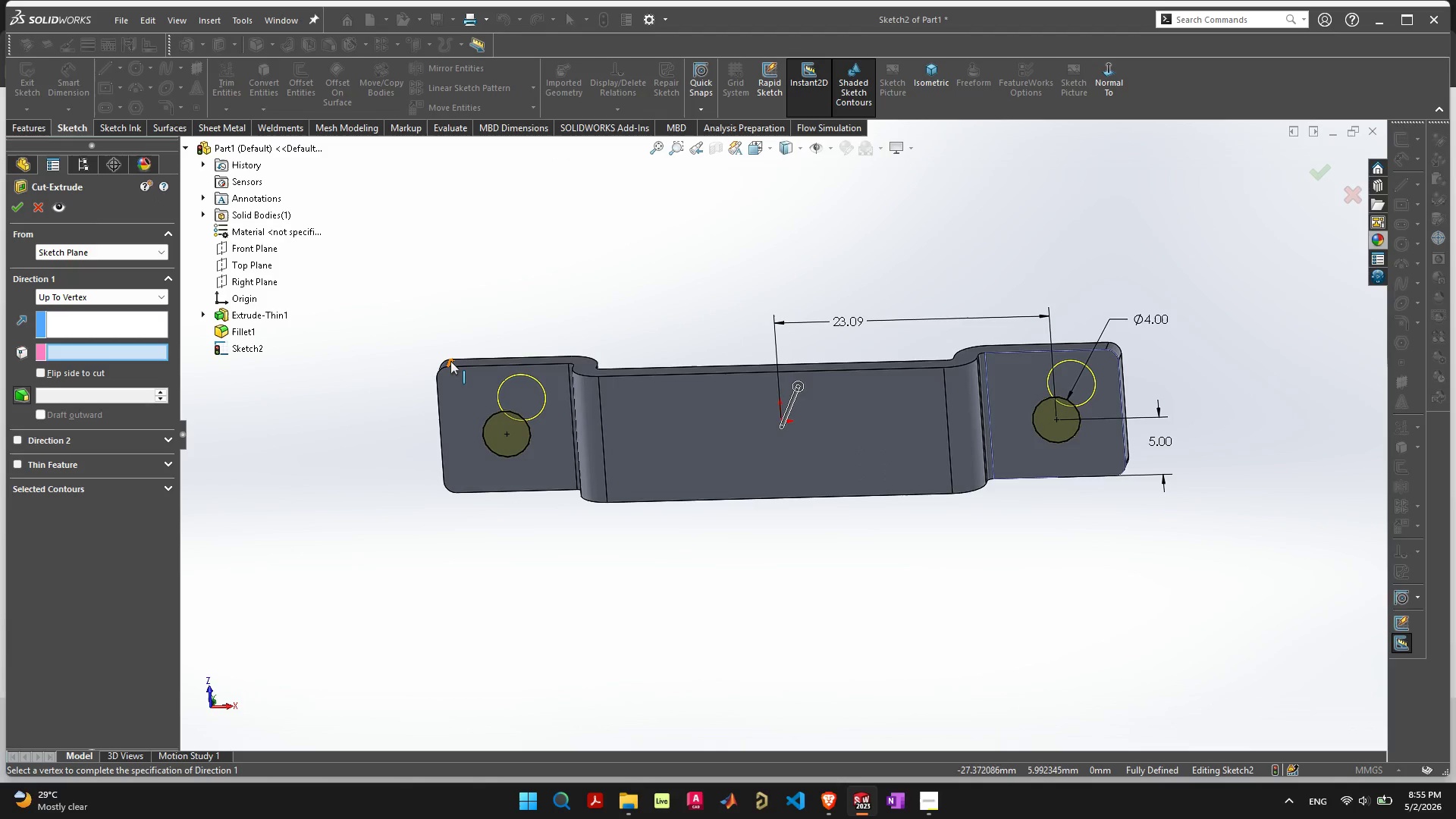 
key(Enter)
 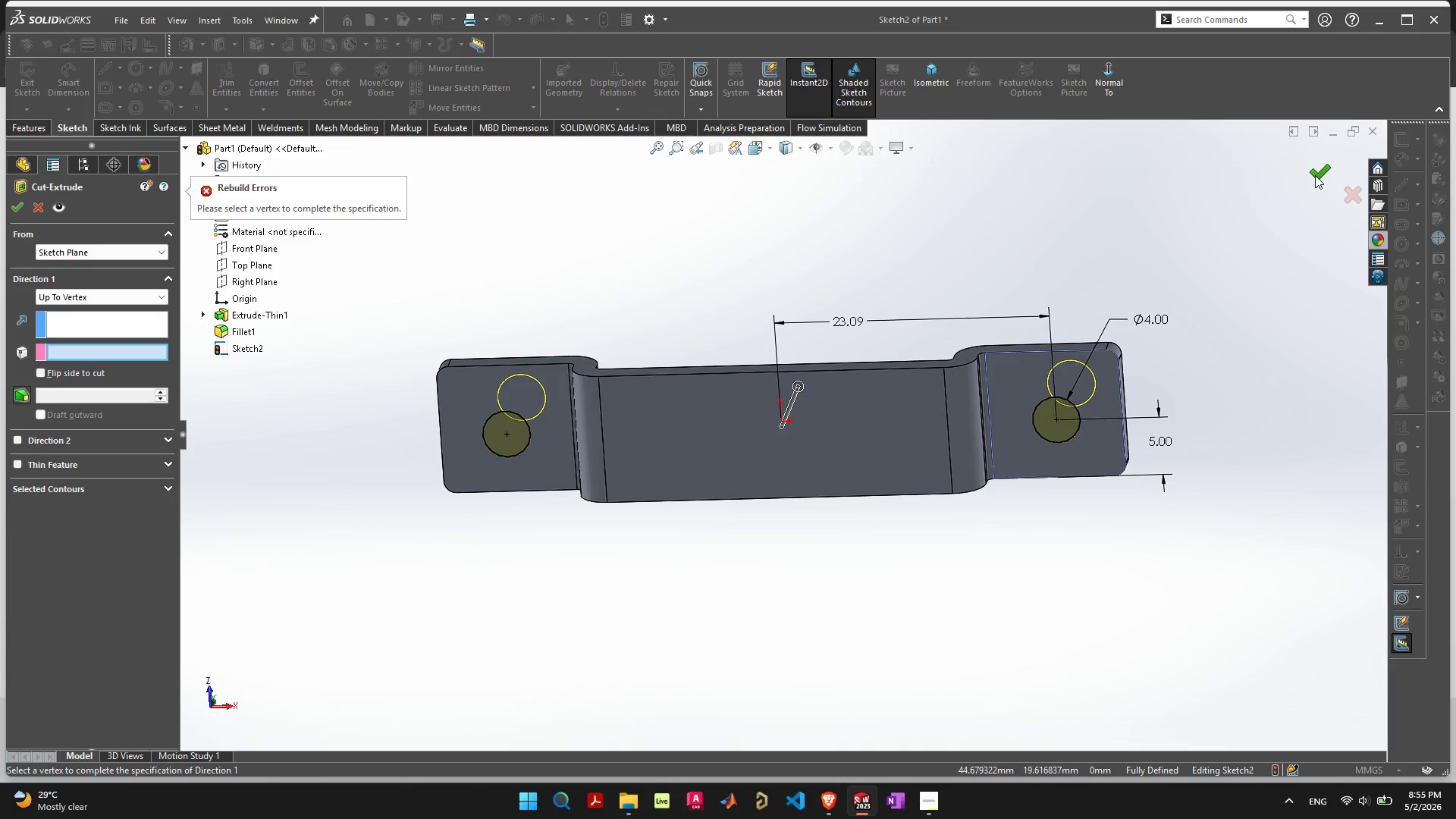 
left_click([1315, 175])
 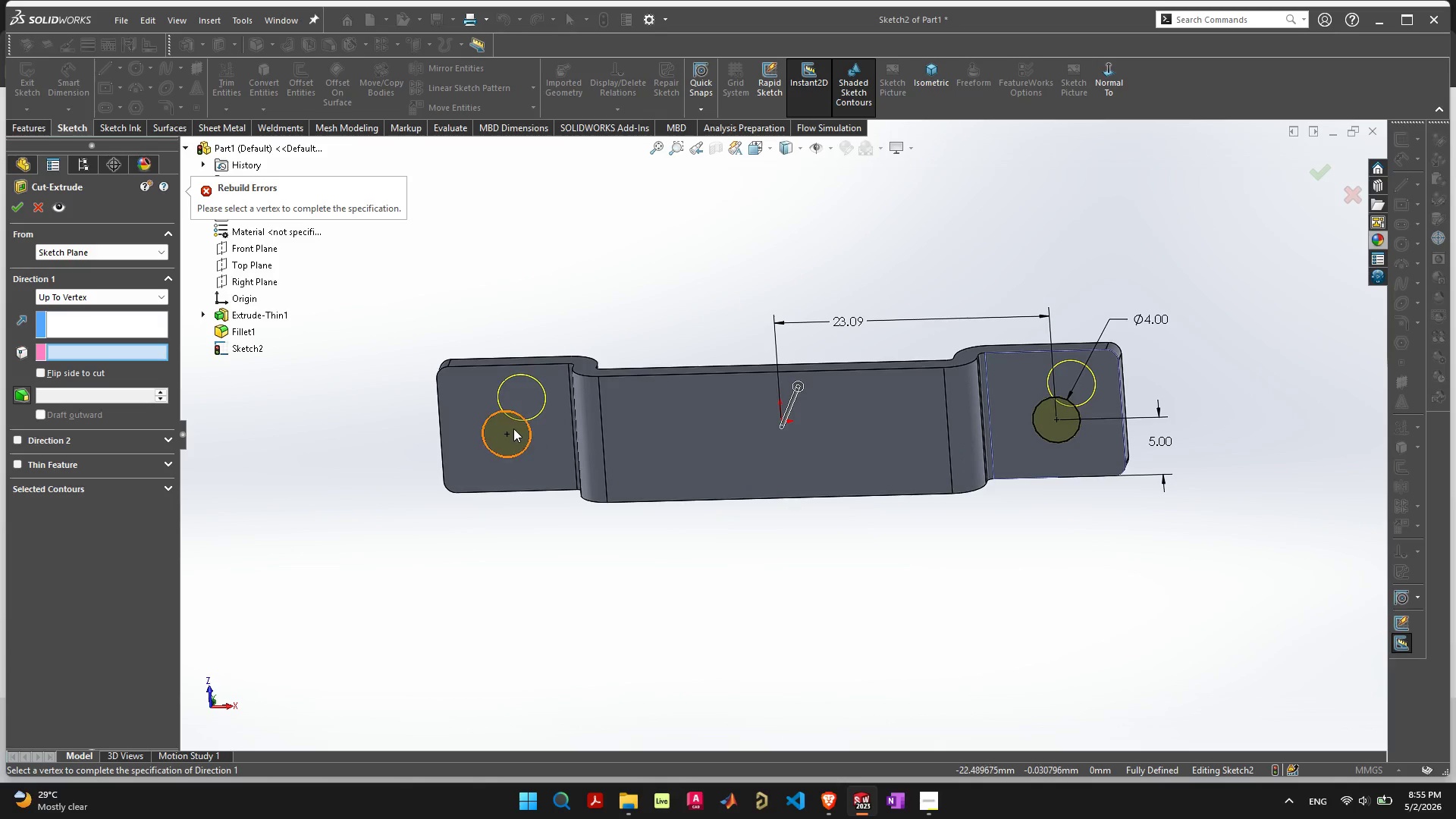 
left_click([515, 428])
 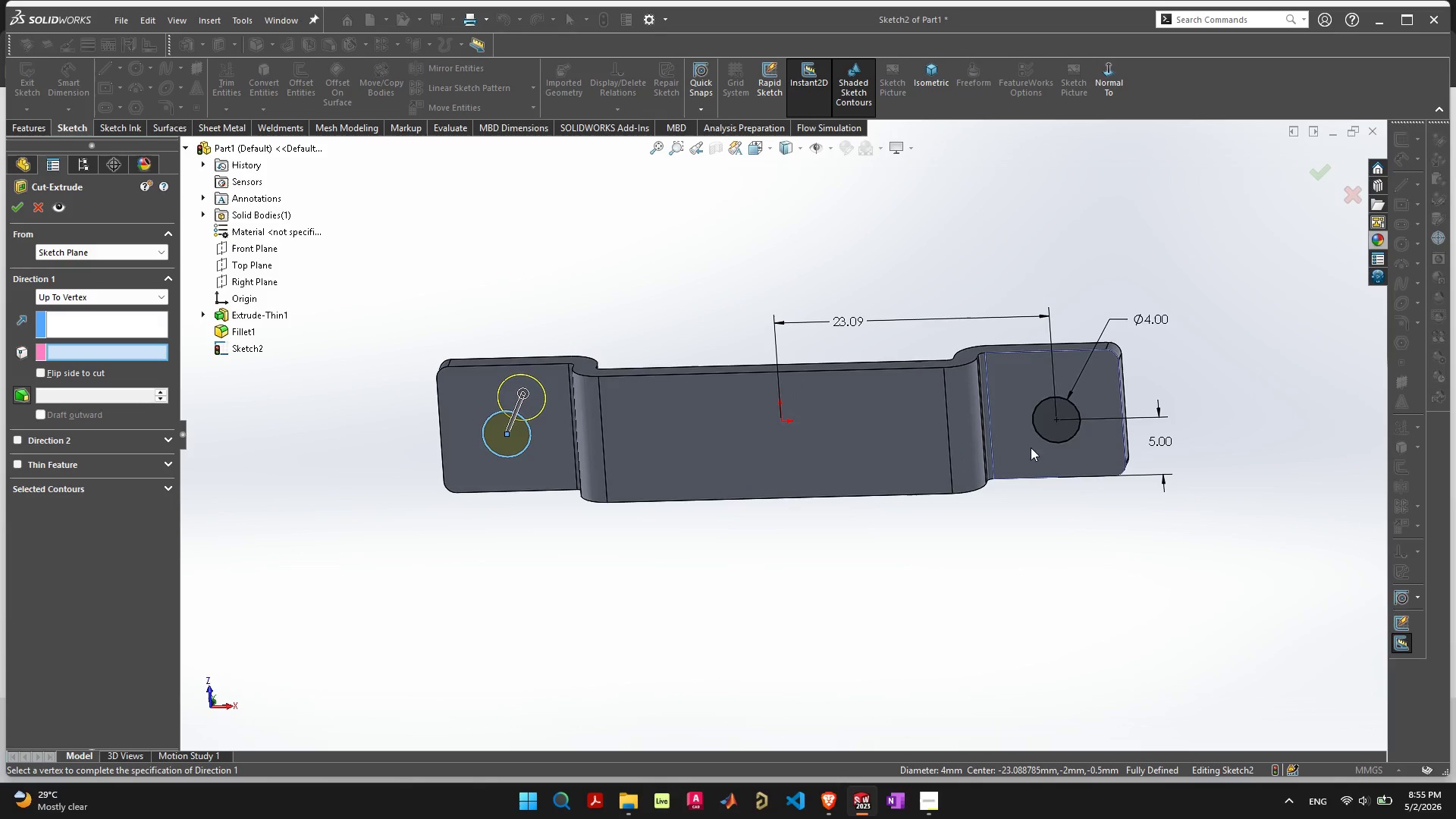 
left_click([1045, 426])
 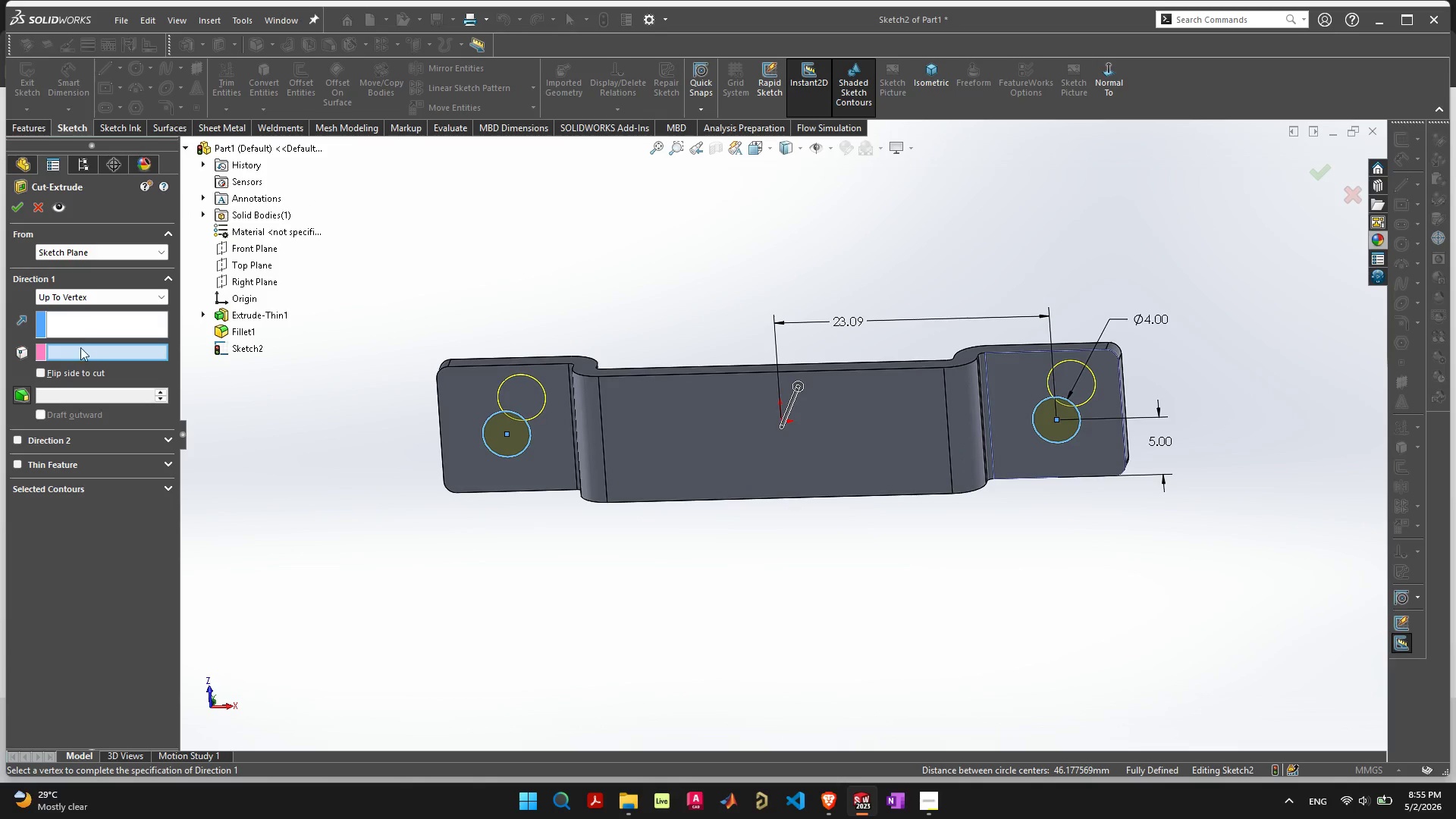 
double_click([83, 305])
 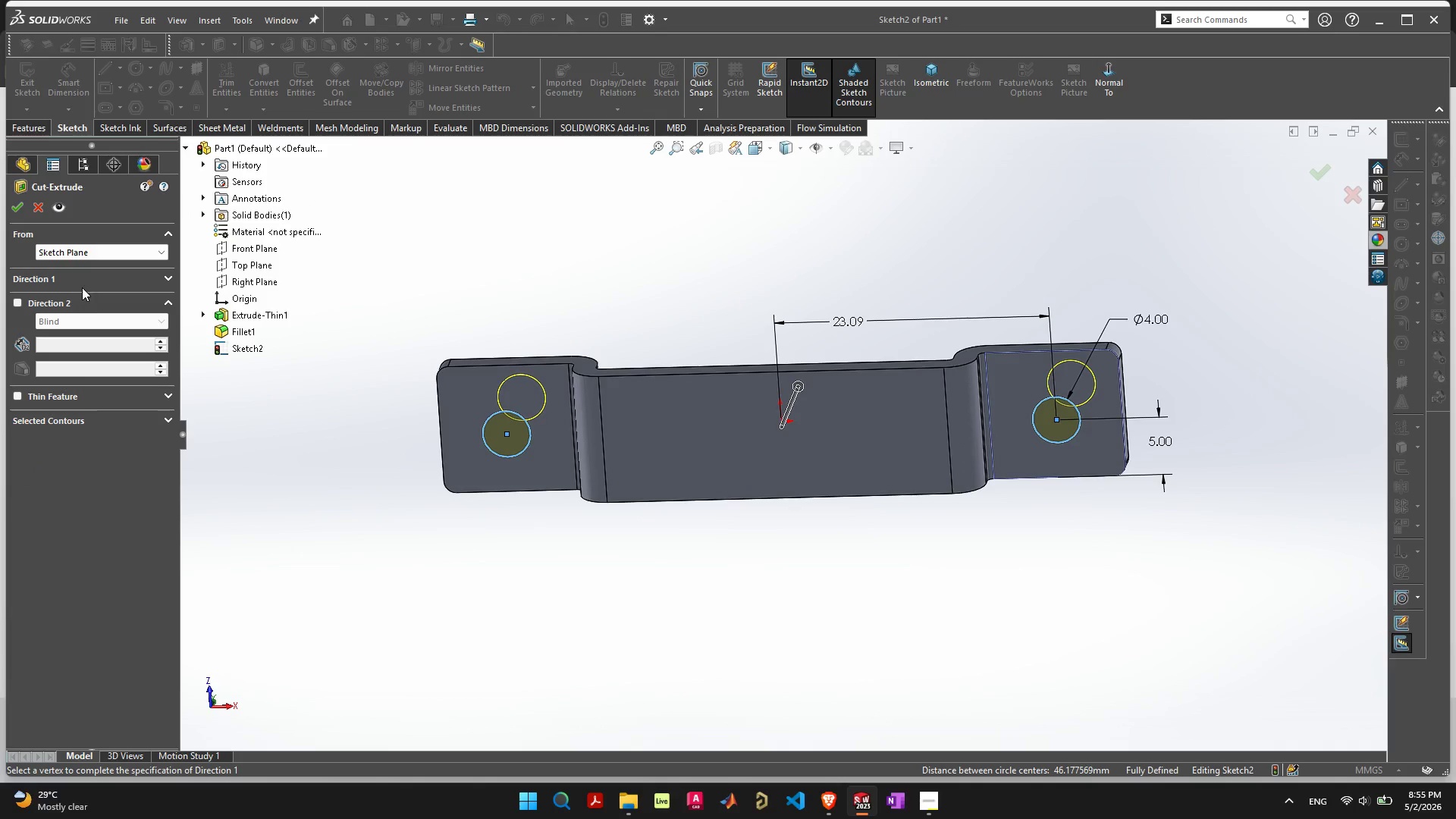 
left_click([82, 284])
 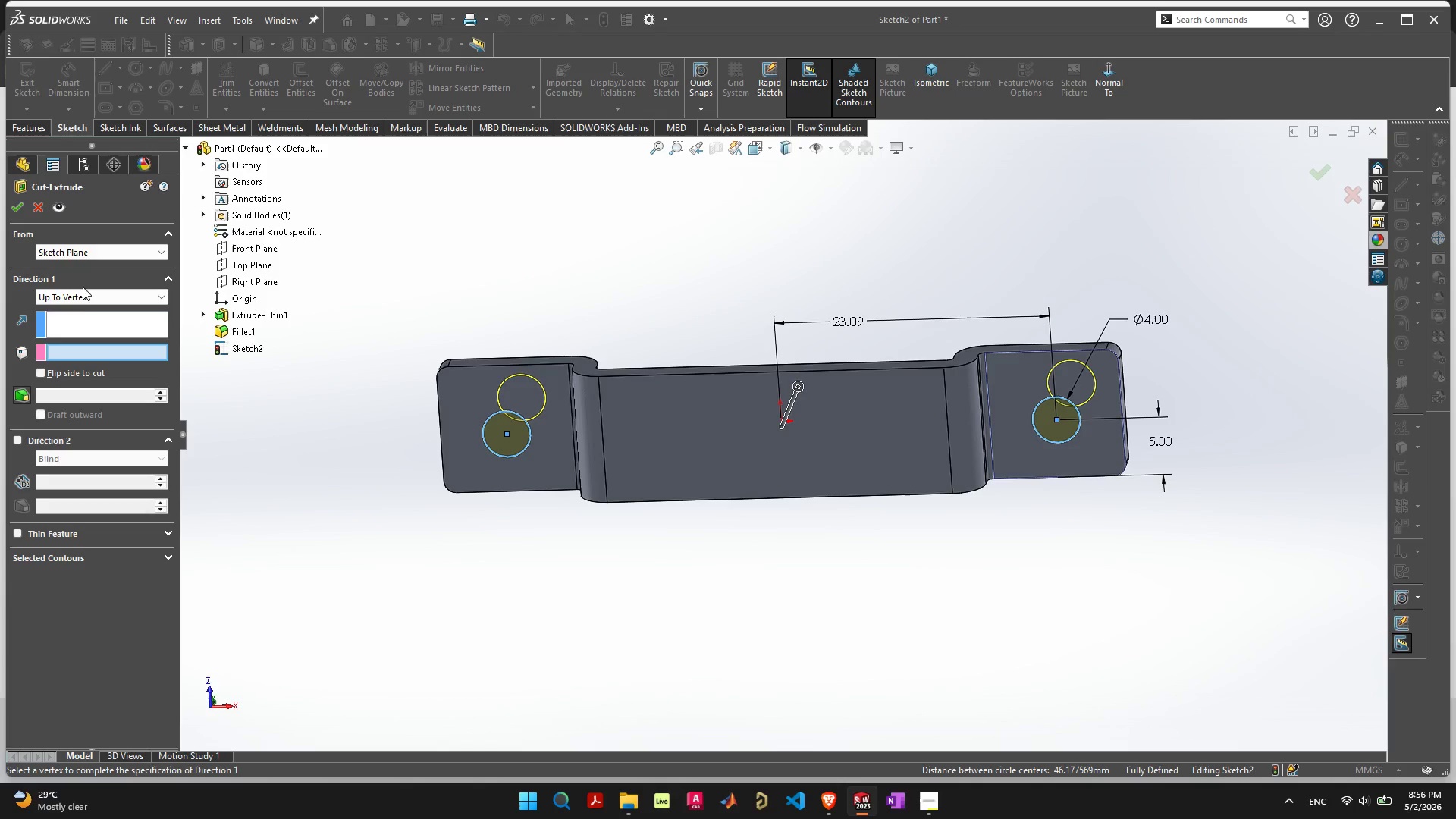 
left_click([81, 297])
 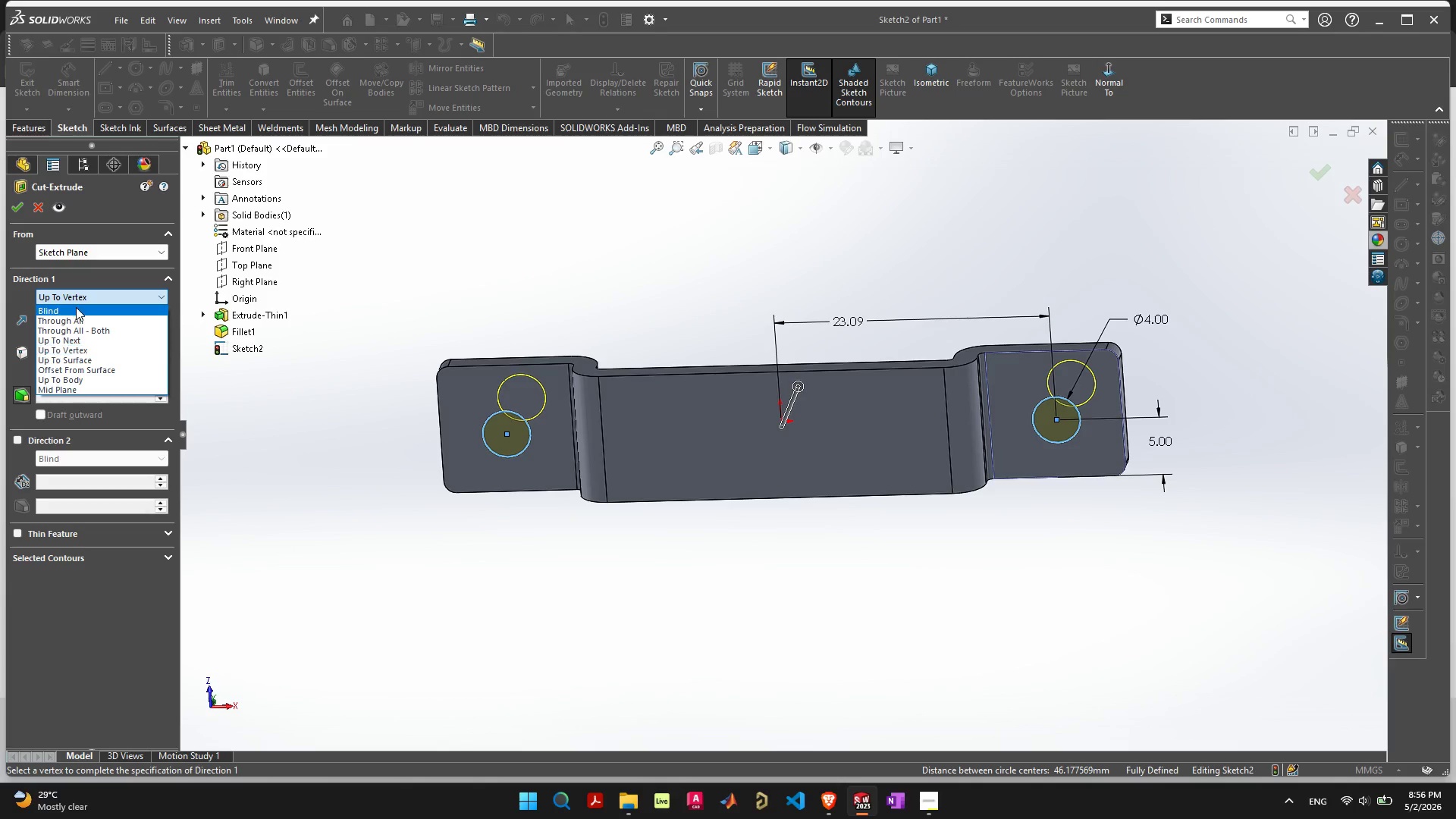 
left_click_drag(start_coordinate=[76, 307], to_coordinate=[74, 321])
 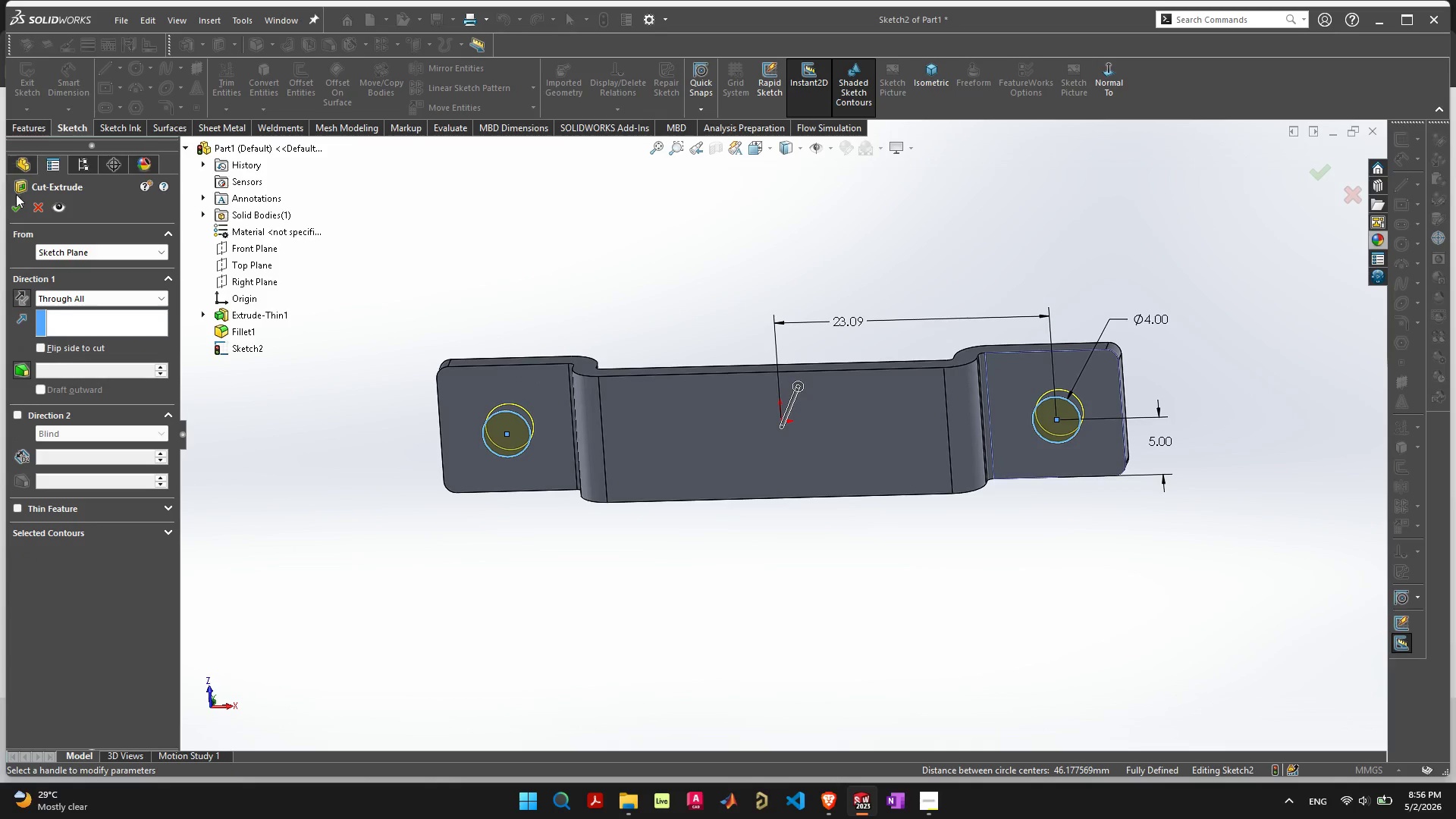 
left_click([19, 205])
 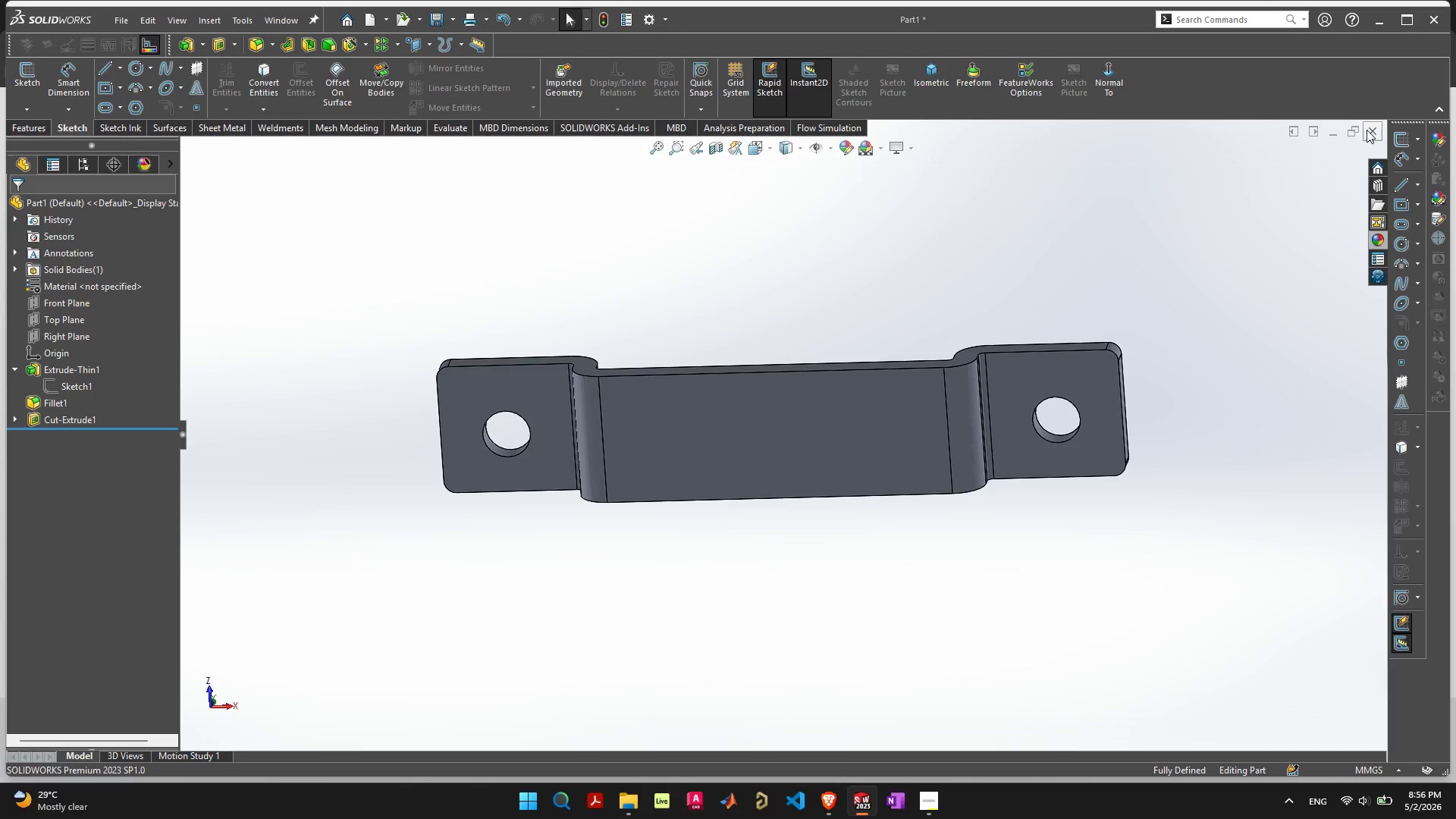 
key(Control+S)
 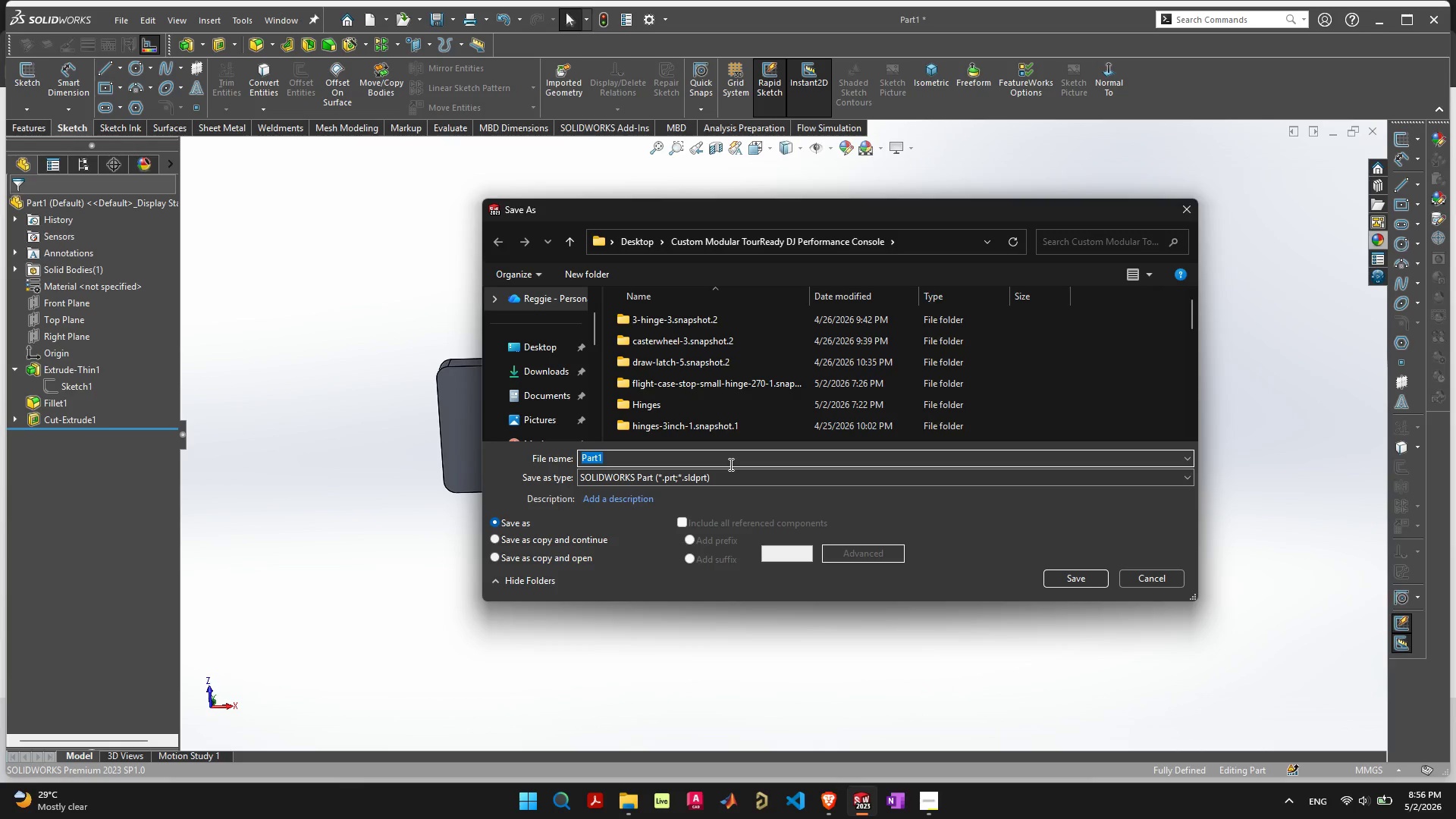 
wait(9.39)
 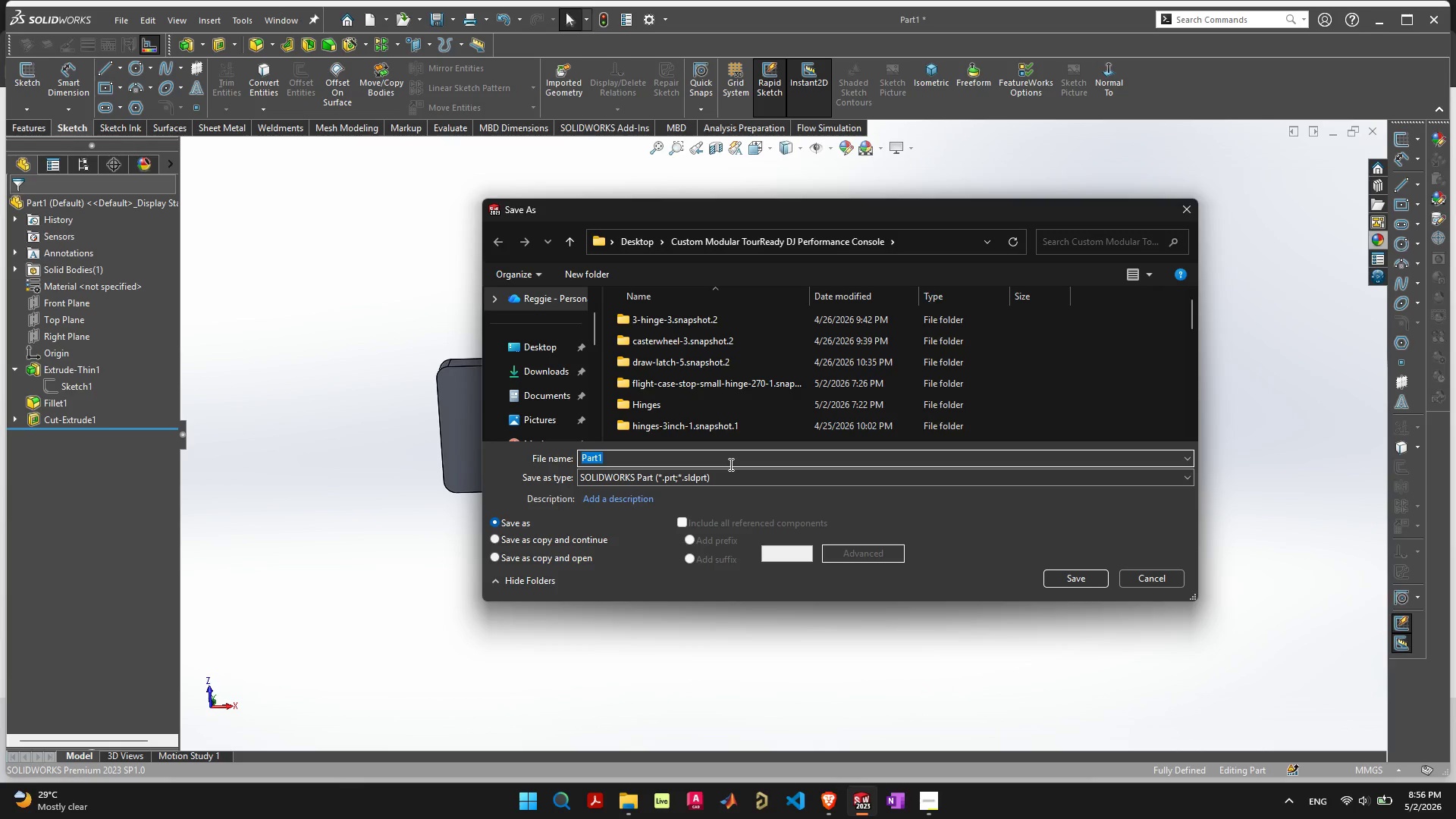 
mouse_move([743, 400])
 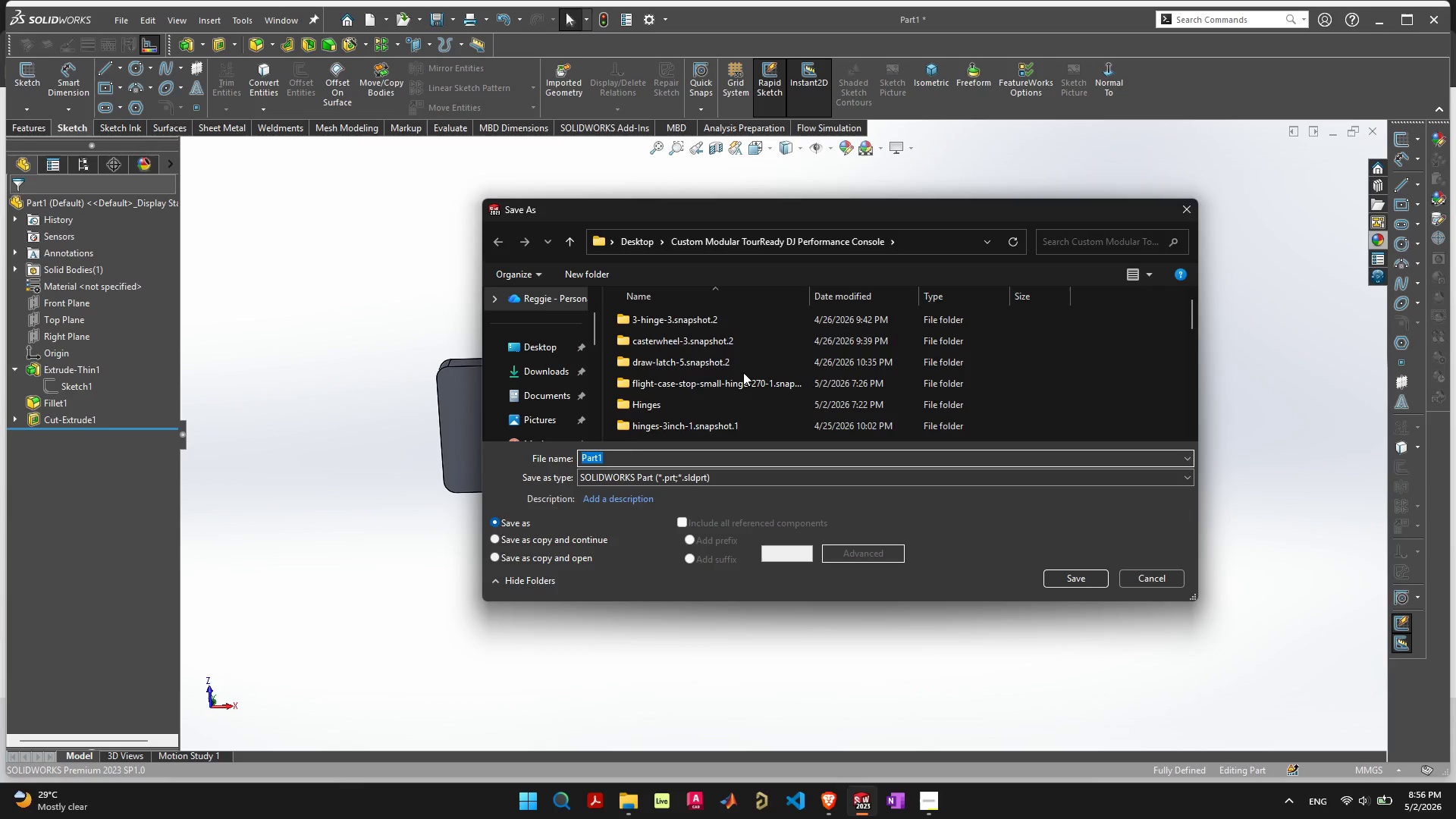 
scroll: coordinate [743, 372], scroll_direction: down, amount: 2.0
 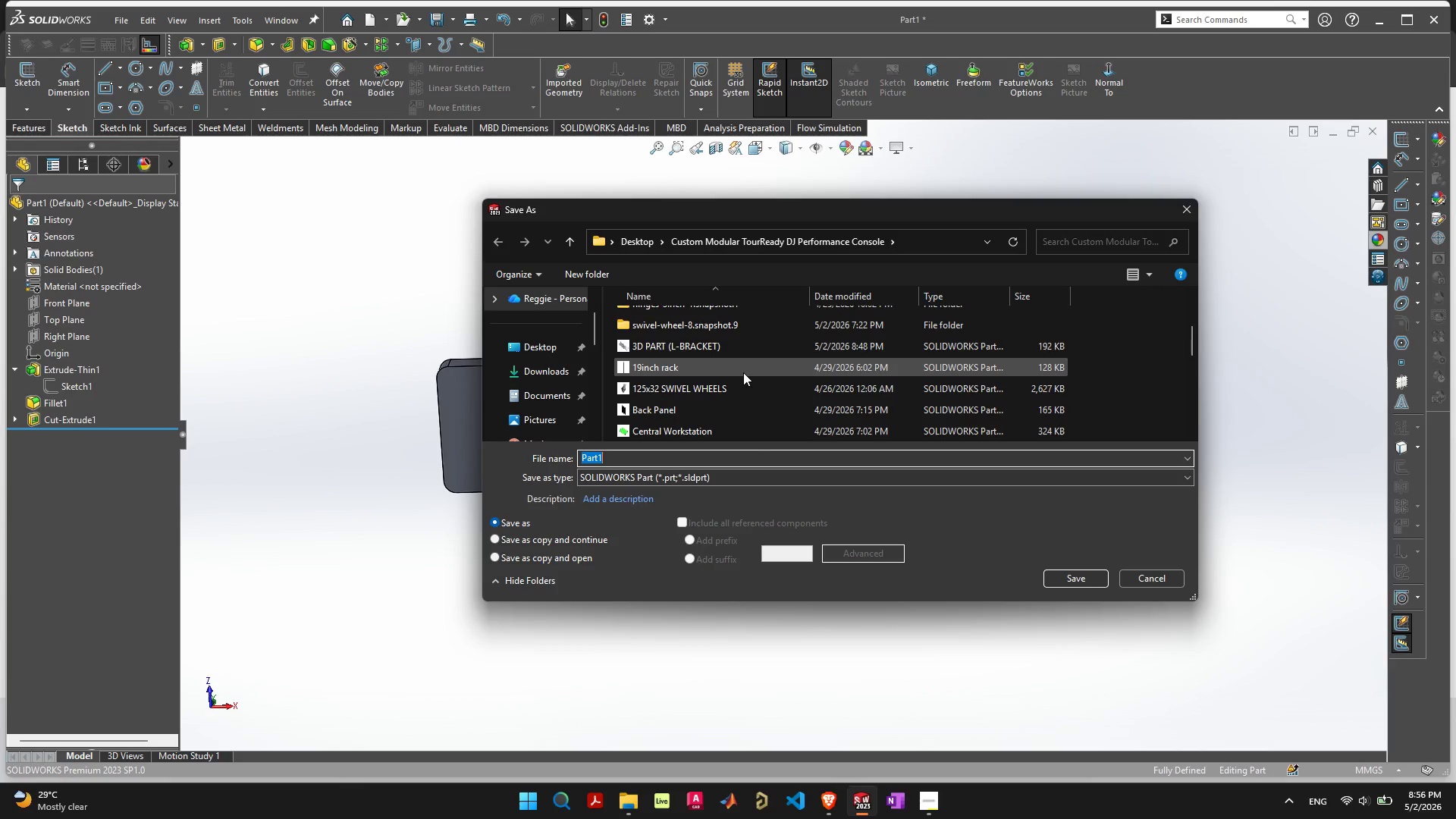 
scroll: coordinate [743, 372], scroll_direction: up, amount: 1.0
 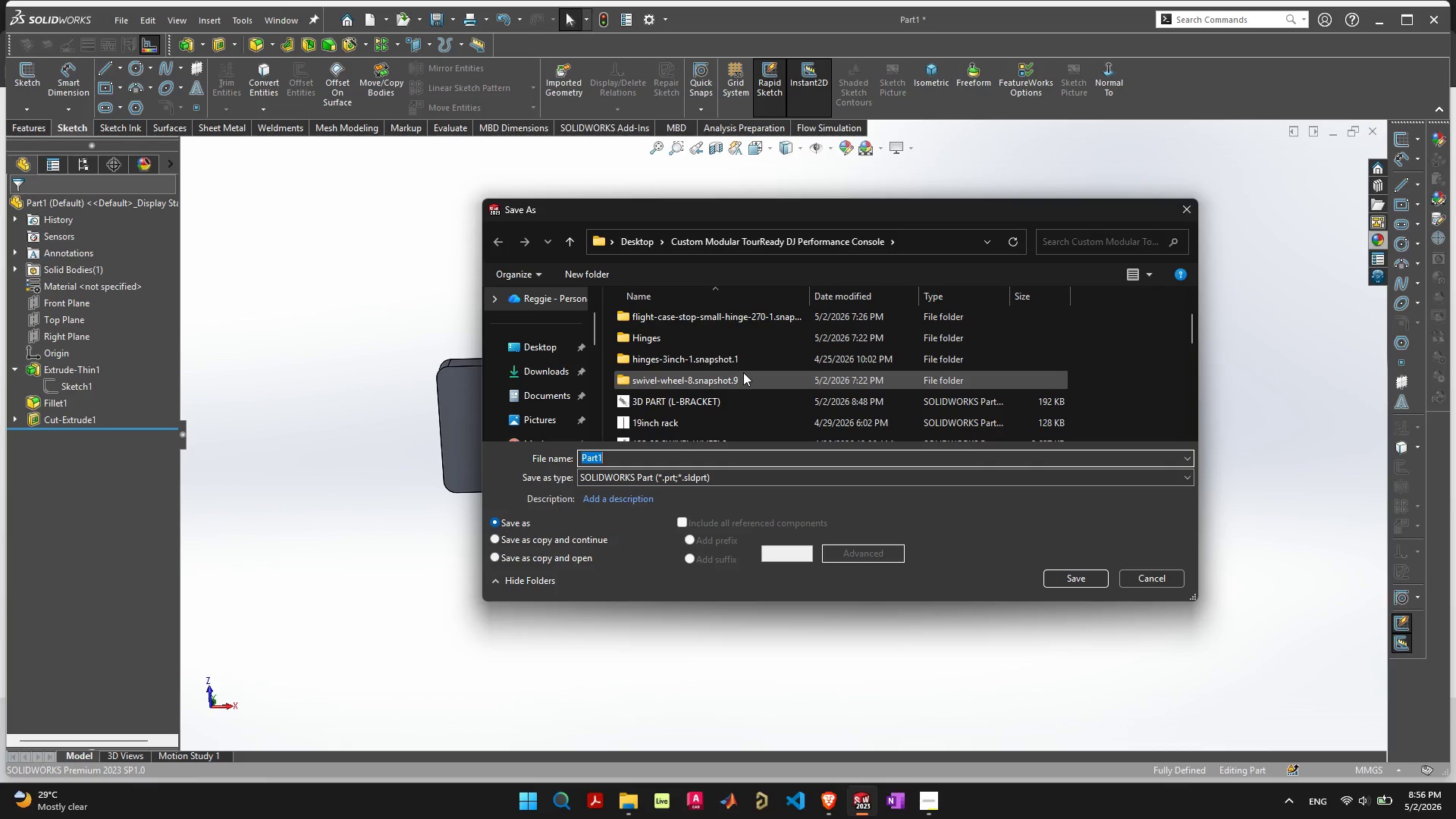 
scroll: coordinate [743, 373], scroll_direction: down, amount: 2.0
 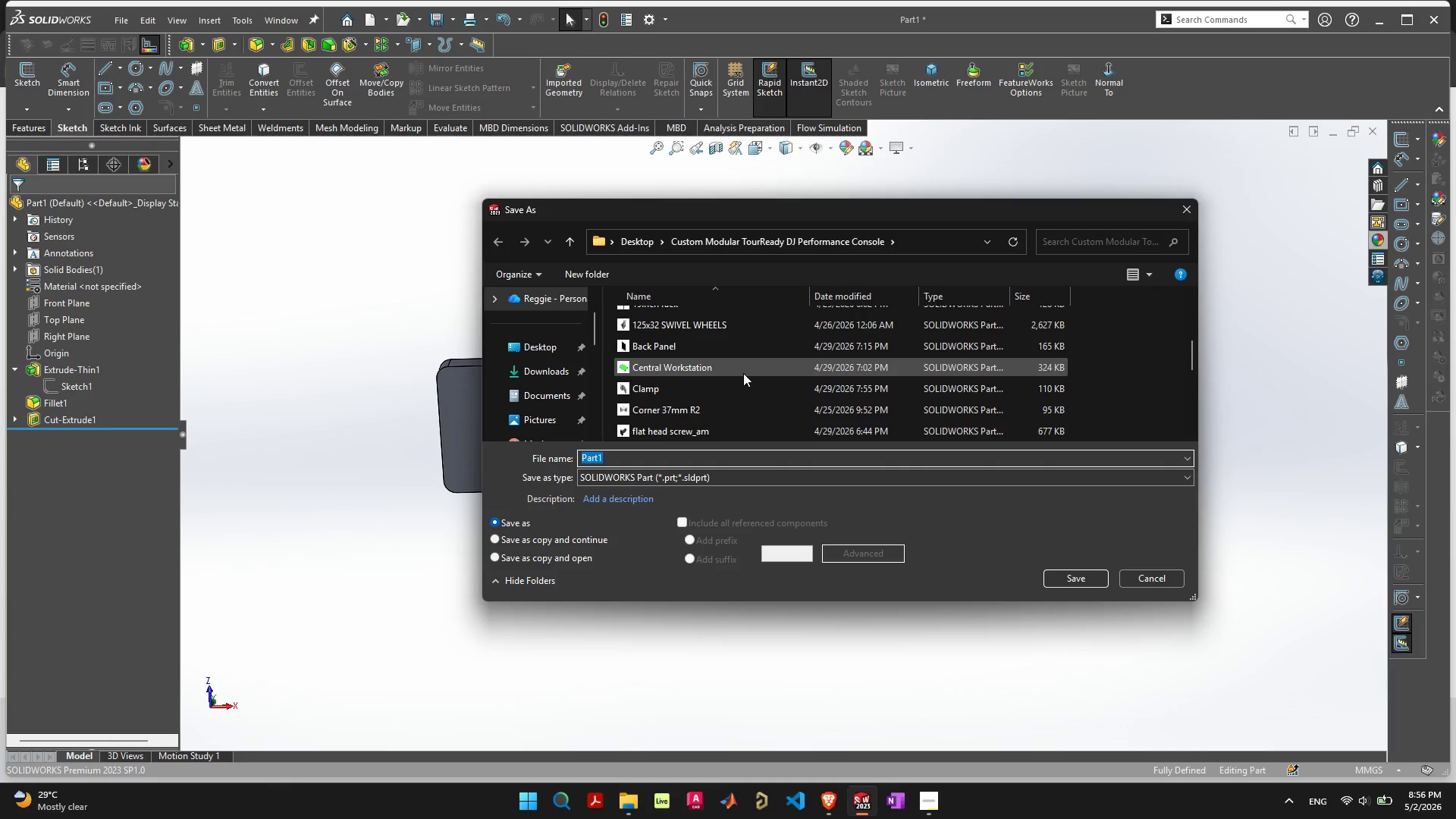 
scroll: coordinate [743, 373], scroll_direction: up, amount: 1.0
 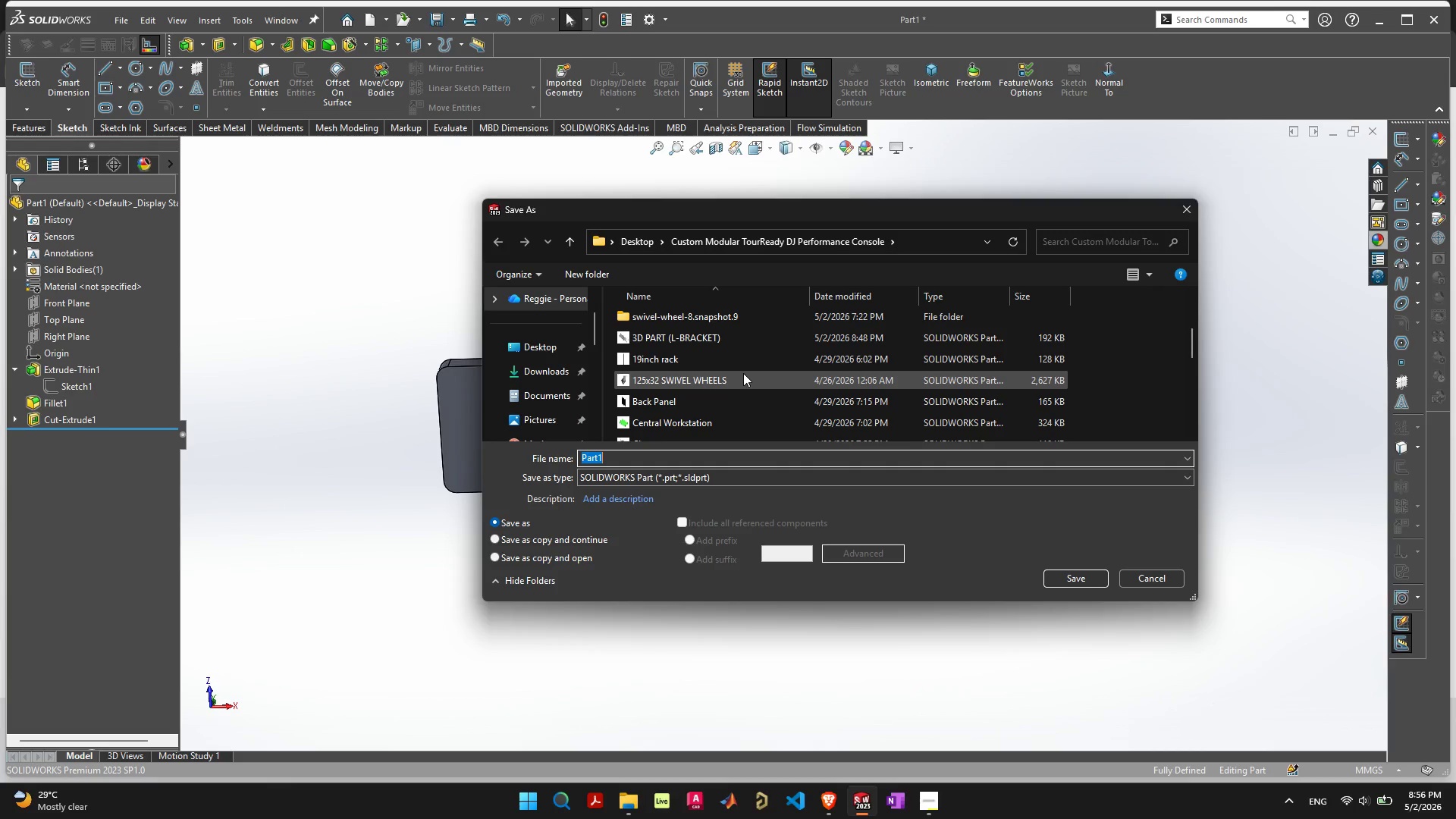 
scroll: coordinate [742, 376], scroll_direction: down, amount: 8.0
 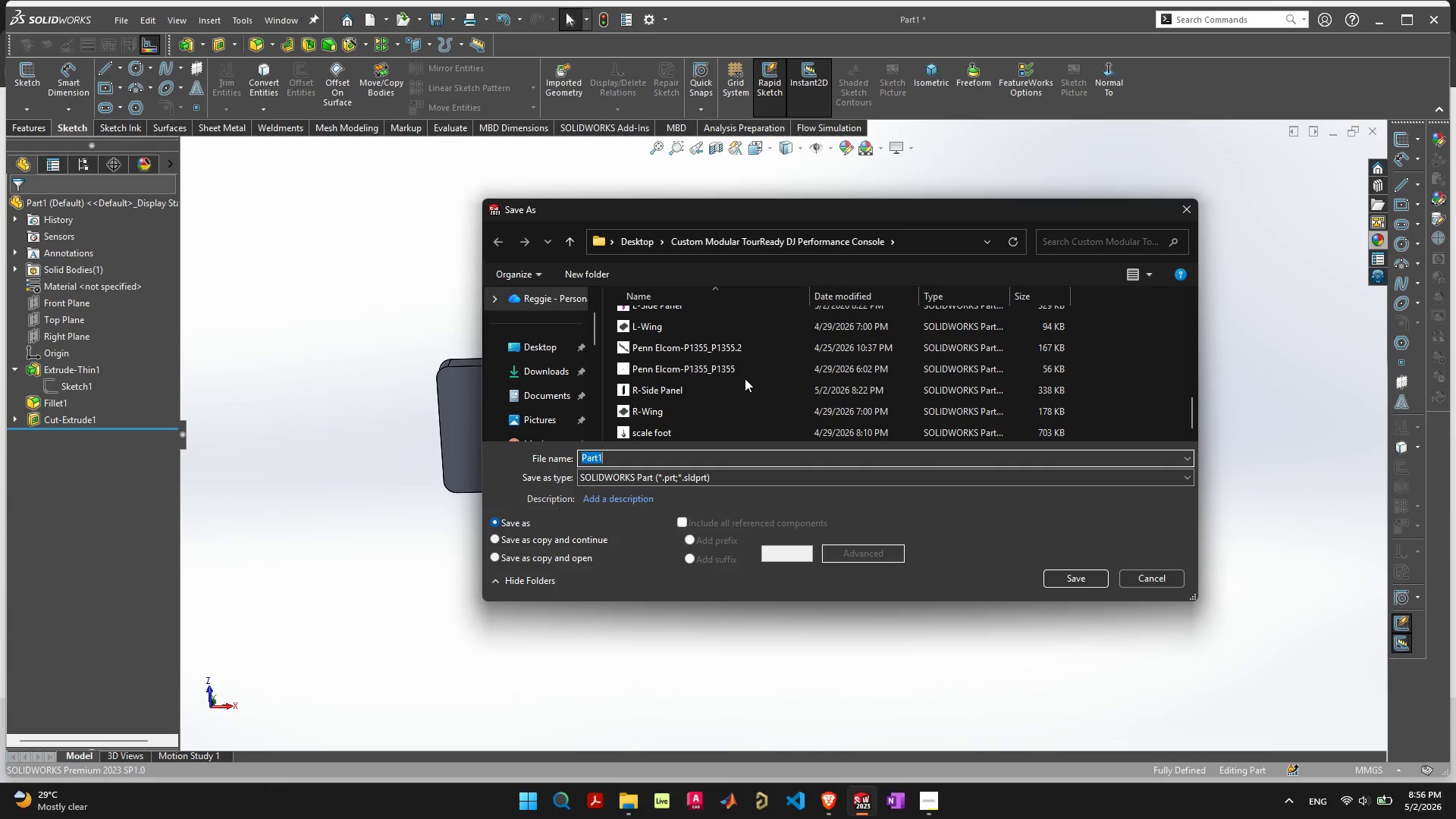 
type(Bracket )
 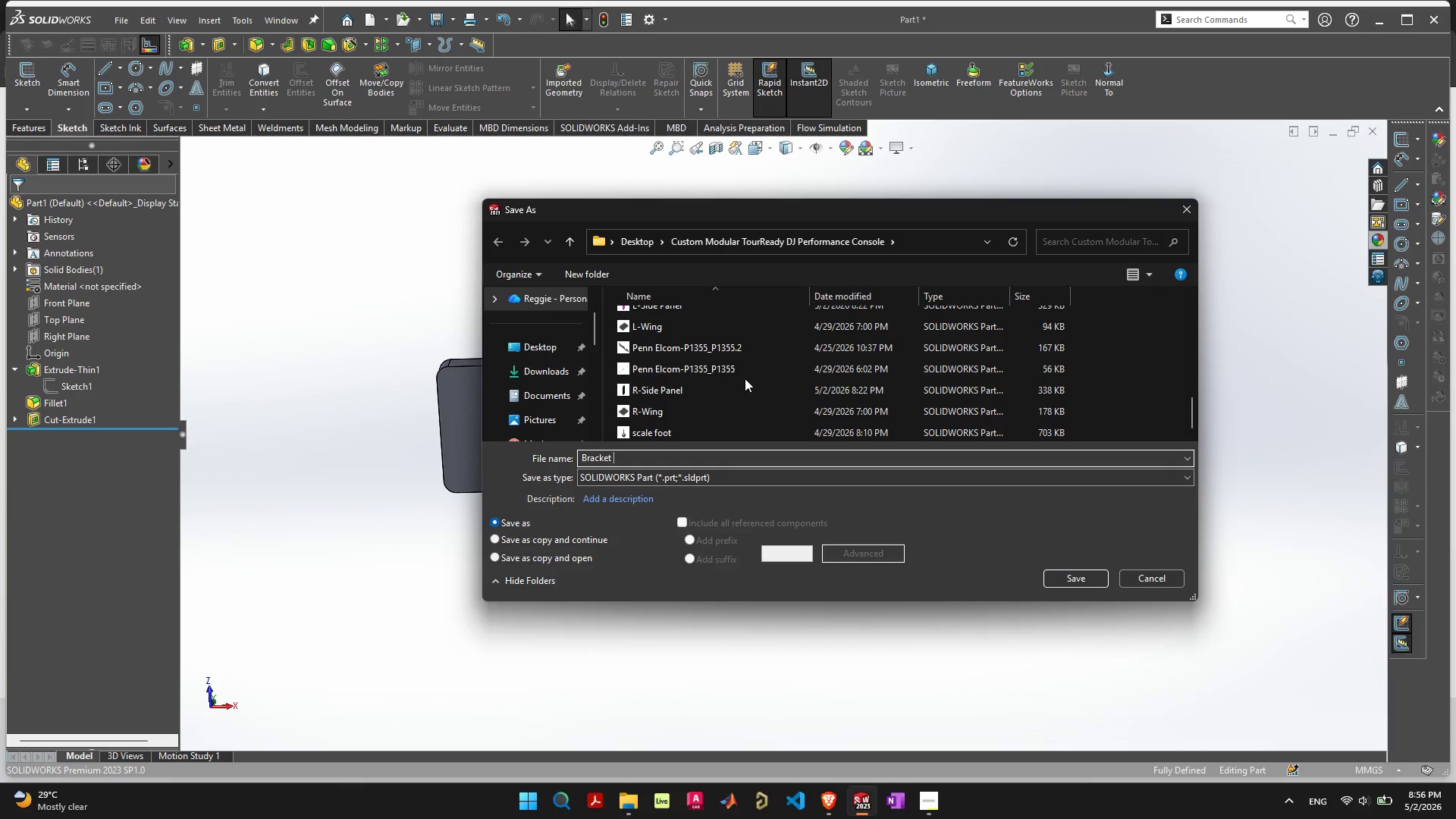 
type(Support)
 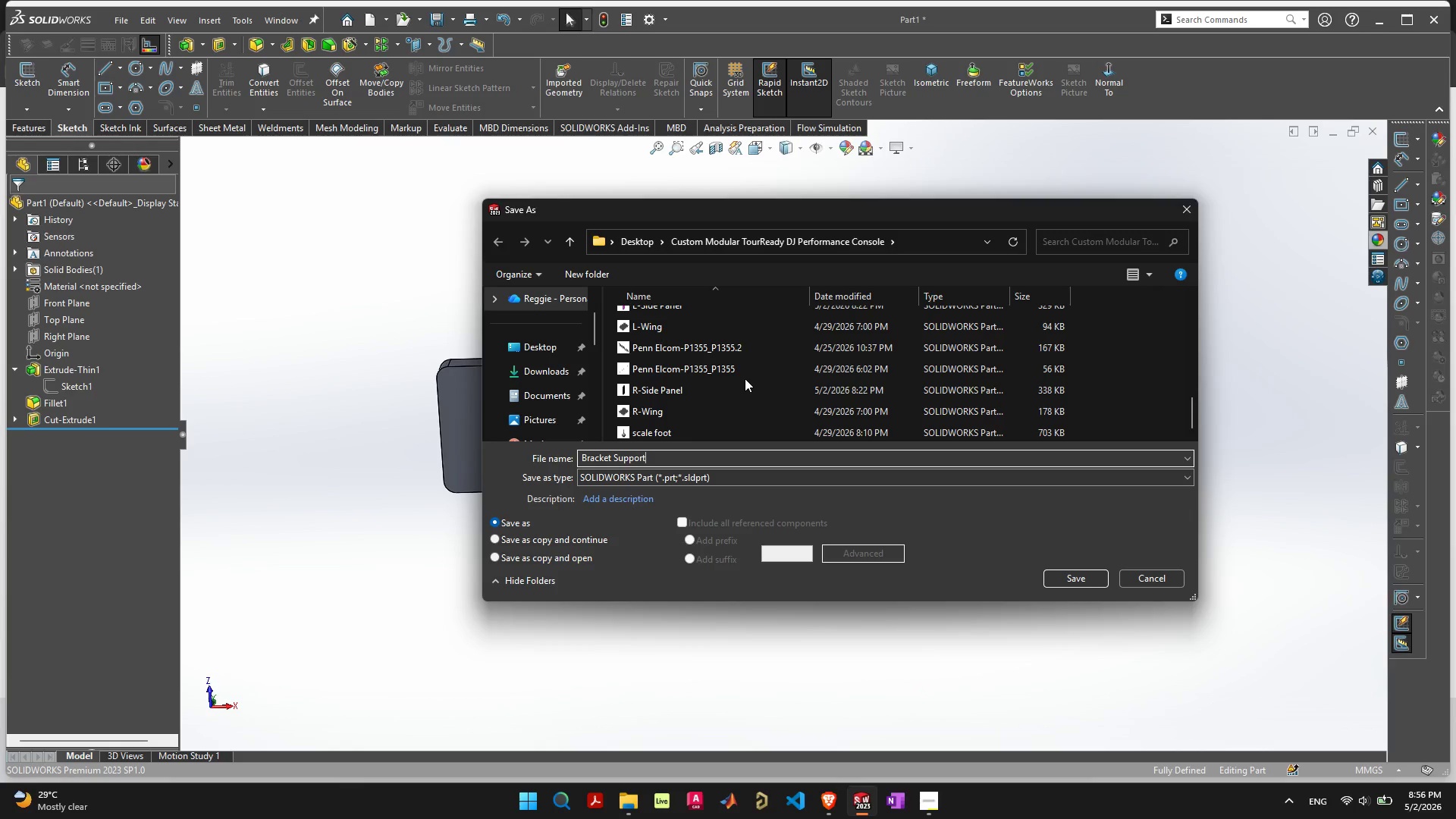 
key(Enter)
 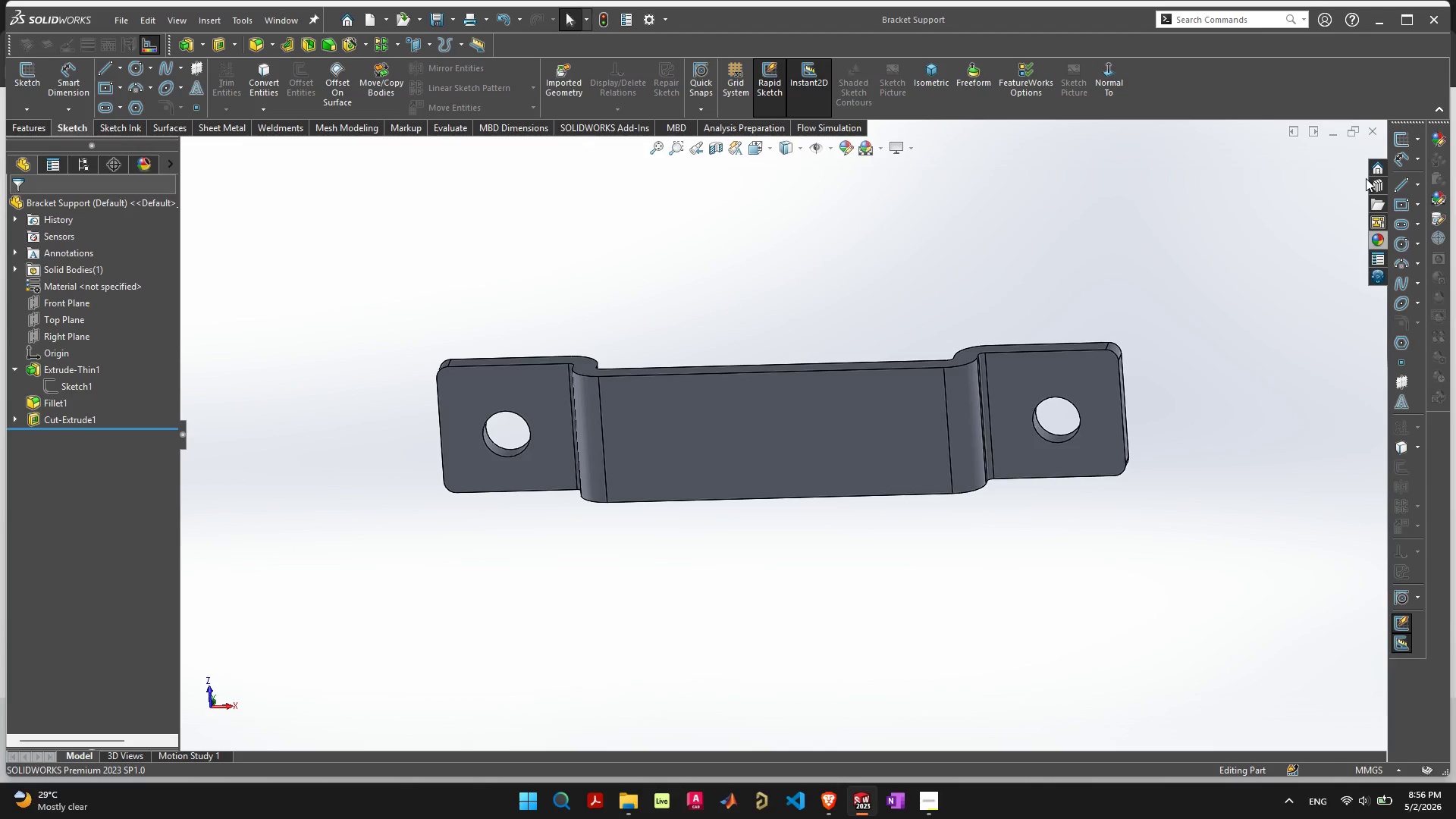 
left_click([1338, 131])
 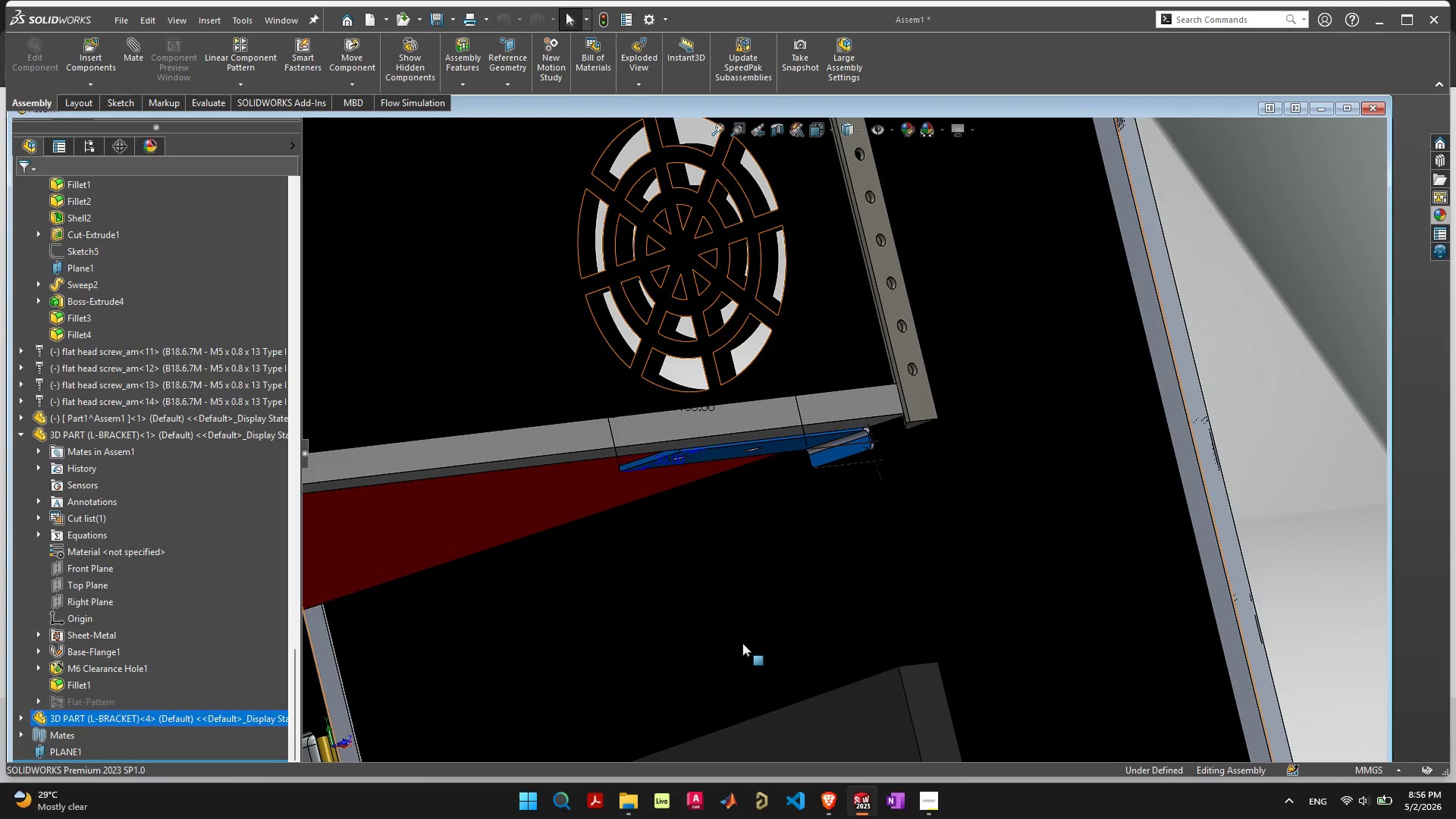 
scroll: coordinate [718, 540], scroll_direction: down, amount: 8.0
 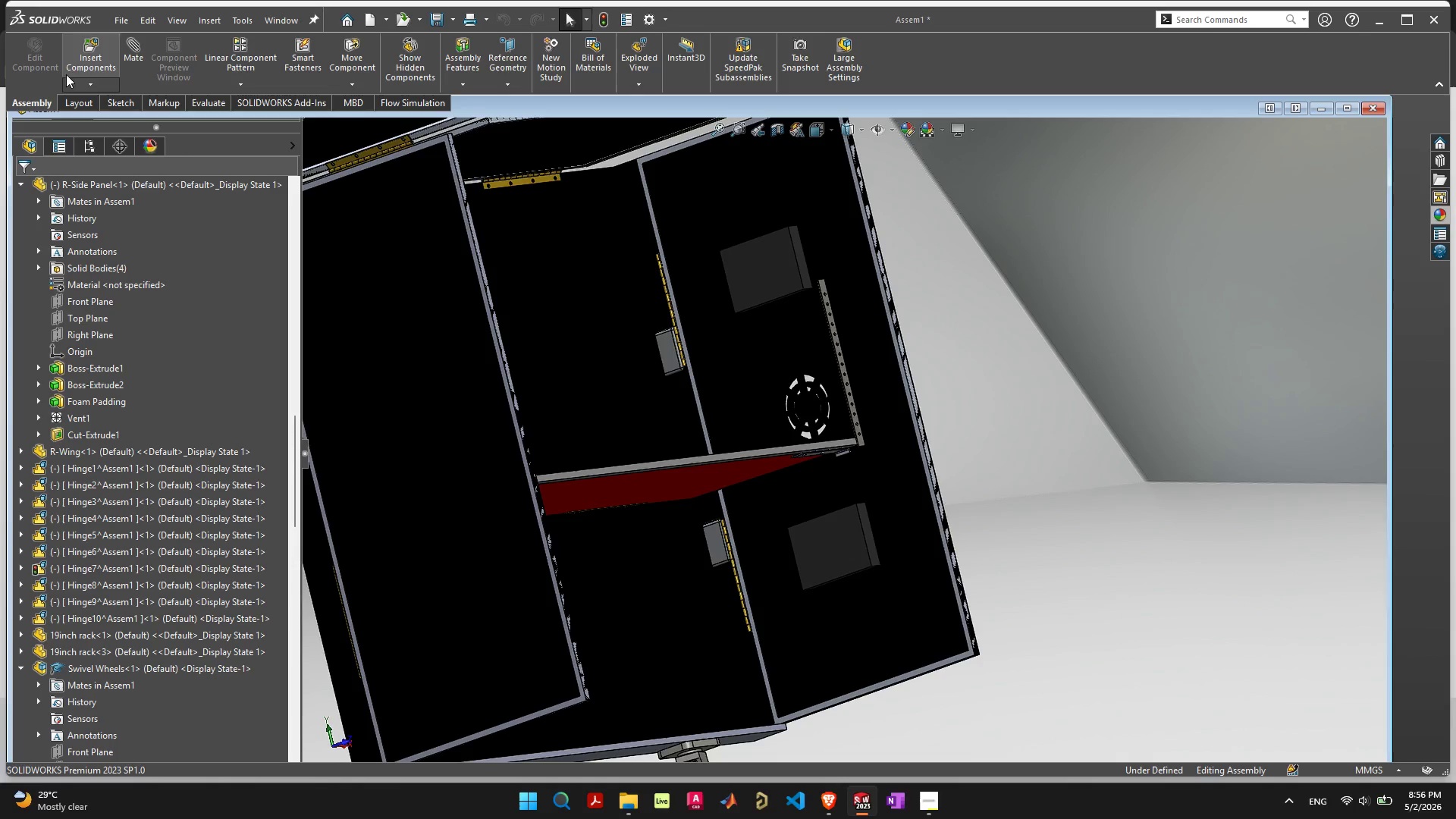 
left_click([89, 53])
 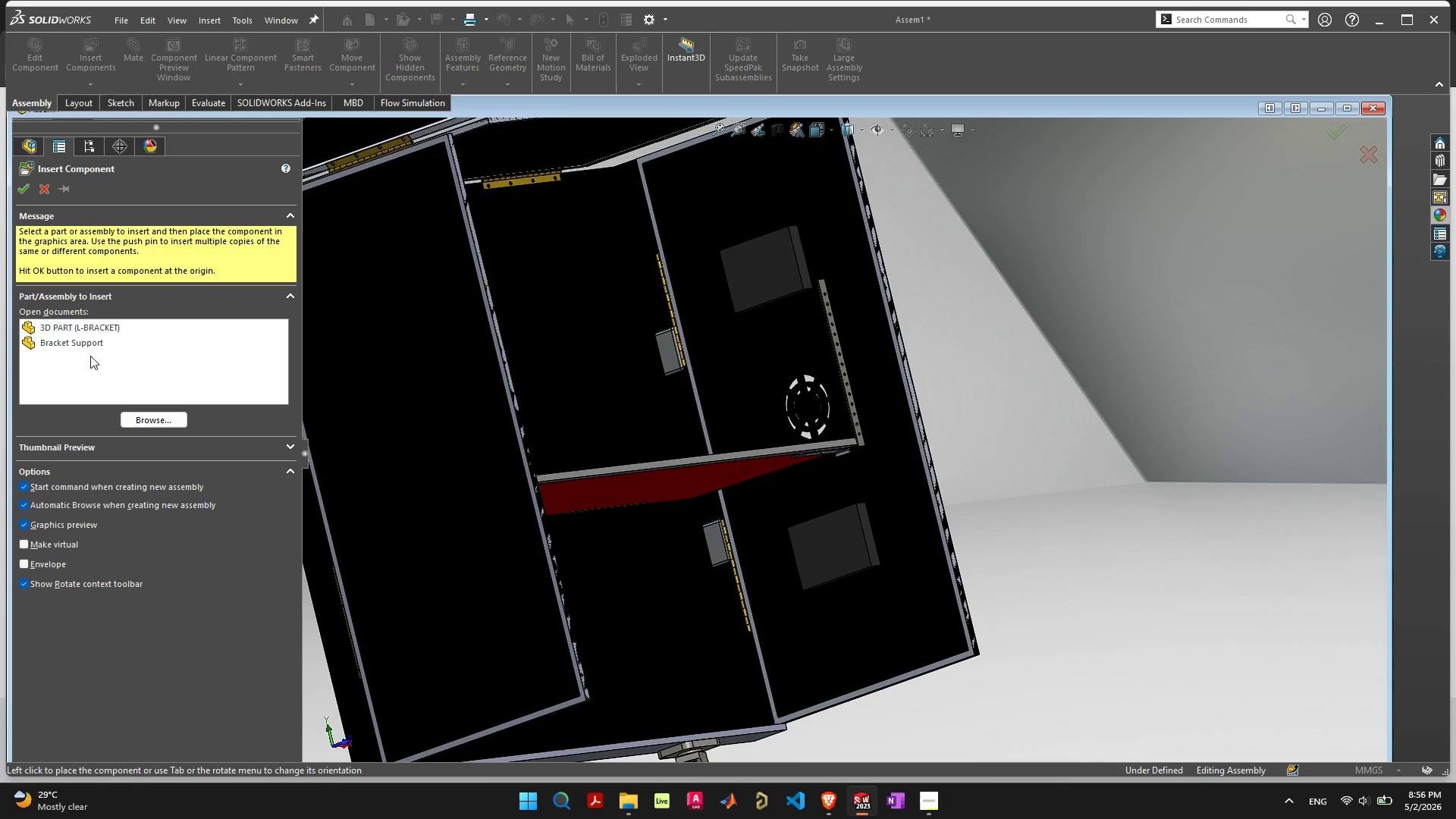 
left_click([89, 343])
 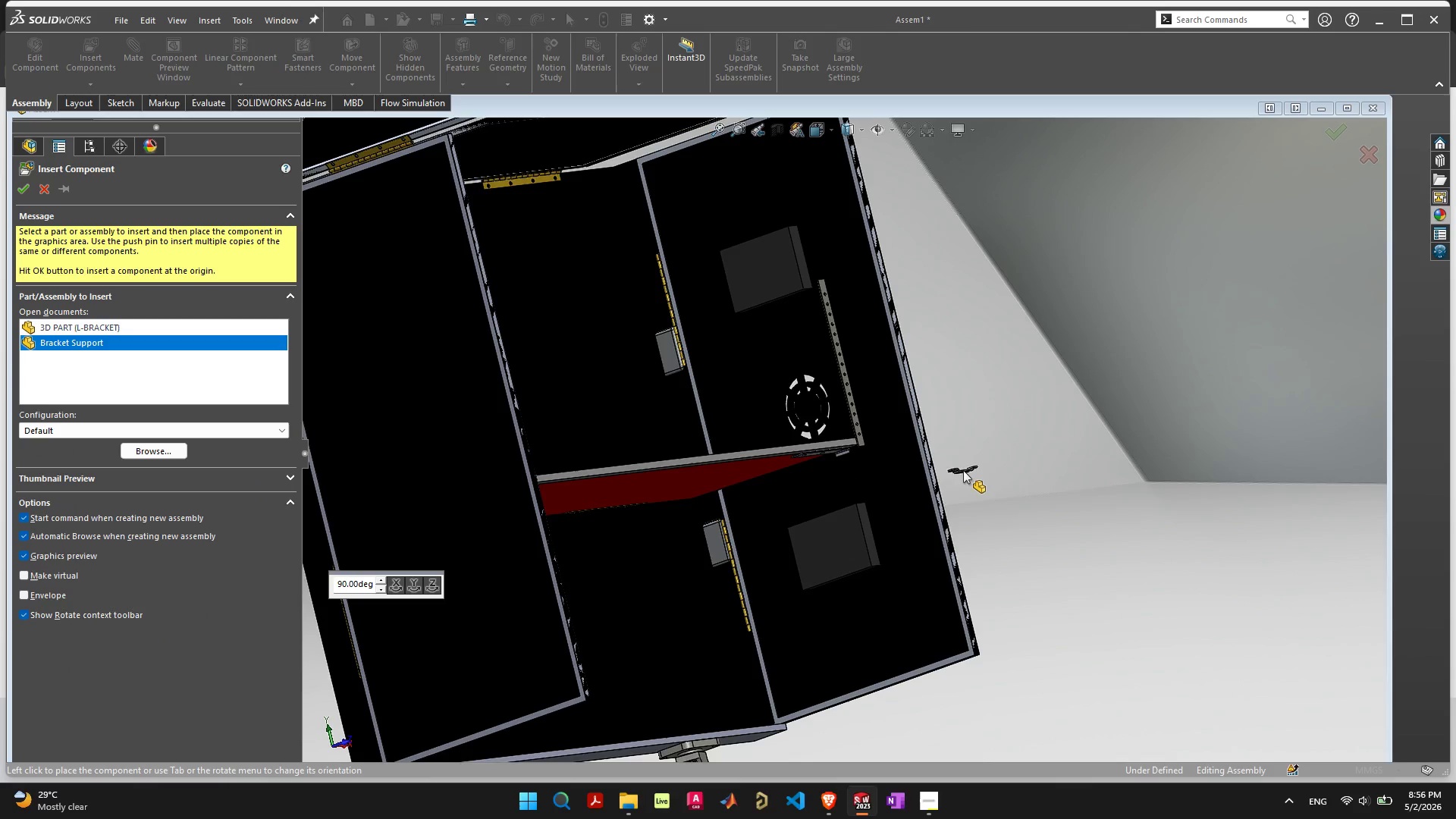 
left_click([1012, 454])
 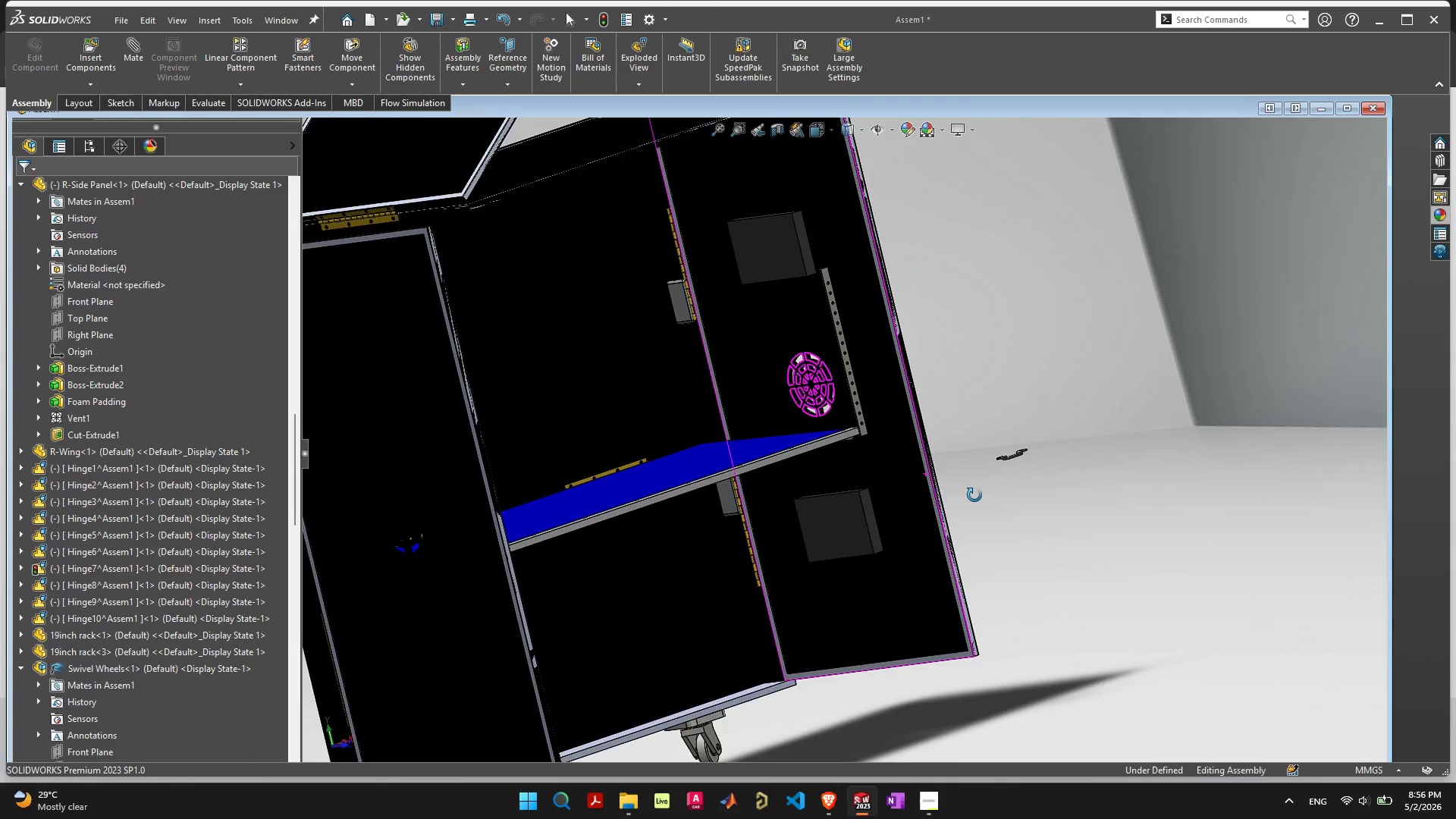 
scroll: coordinate [895, 445], scroll_direction: up, amount: 13.0
 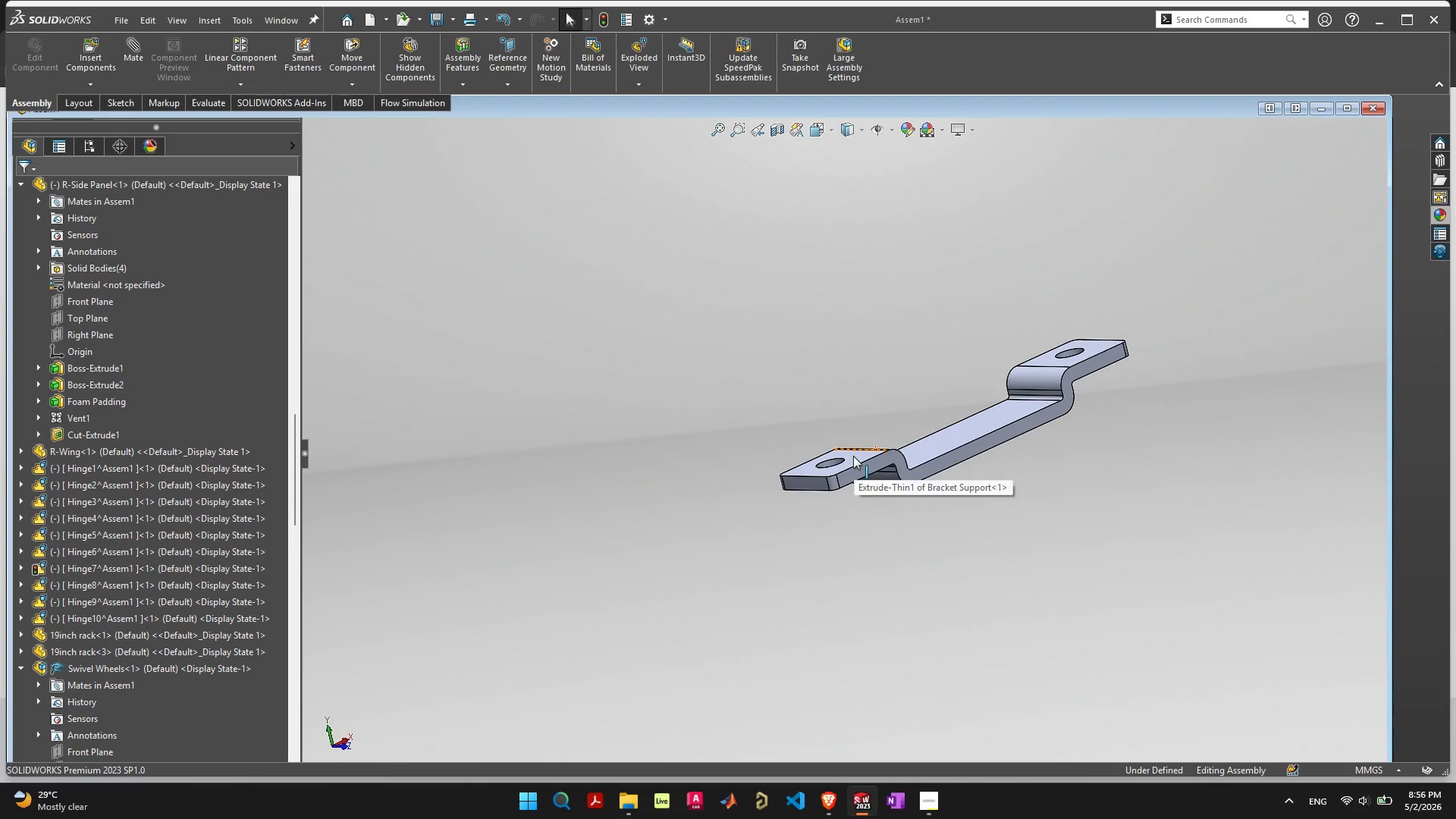 
left_click([854, 456])
 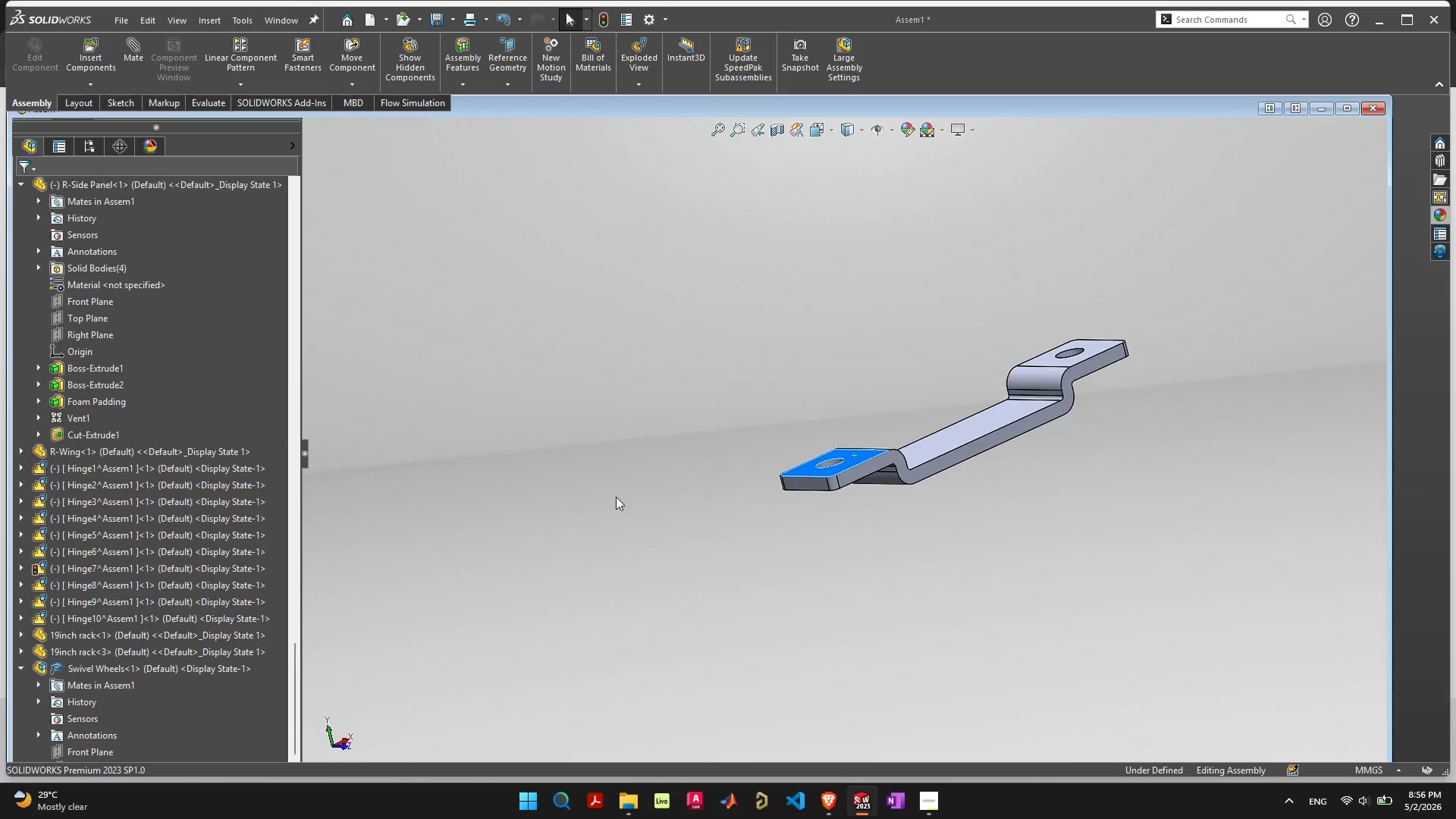 
scroll: coordinate [394, 493], scroll_direction: down, amount: 8.0
 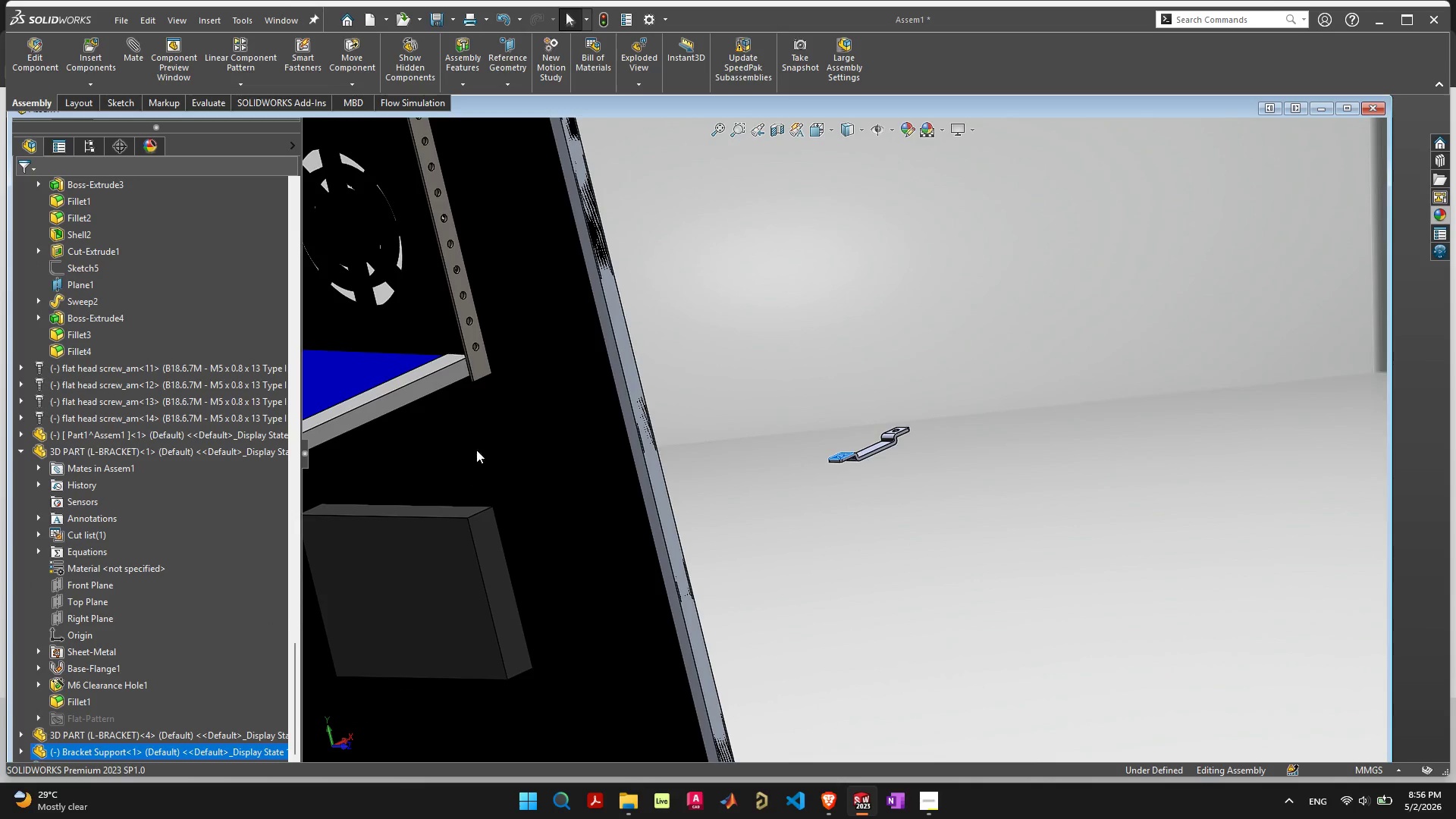 
key(Shift+ShiftLeft)
 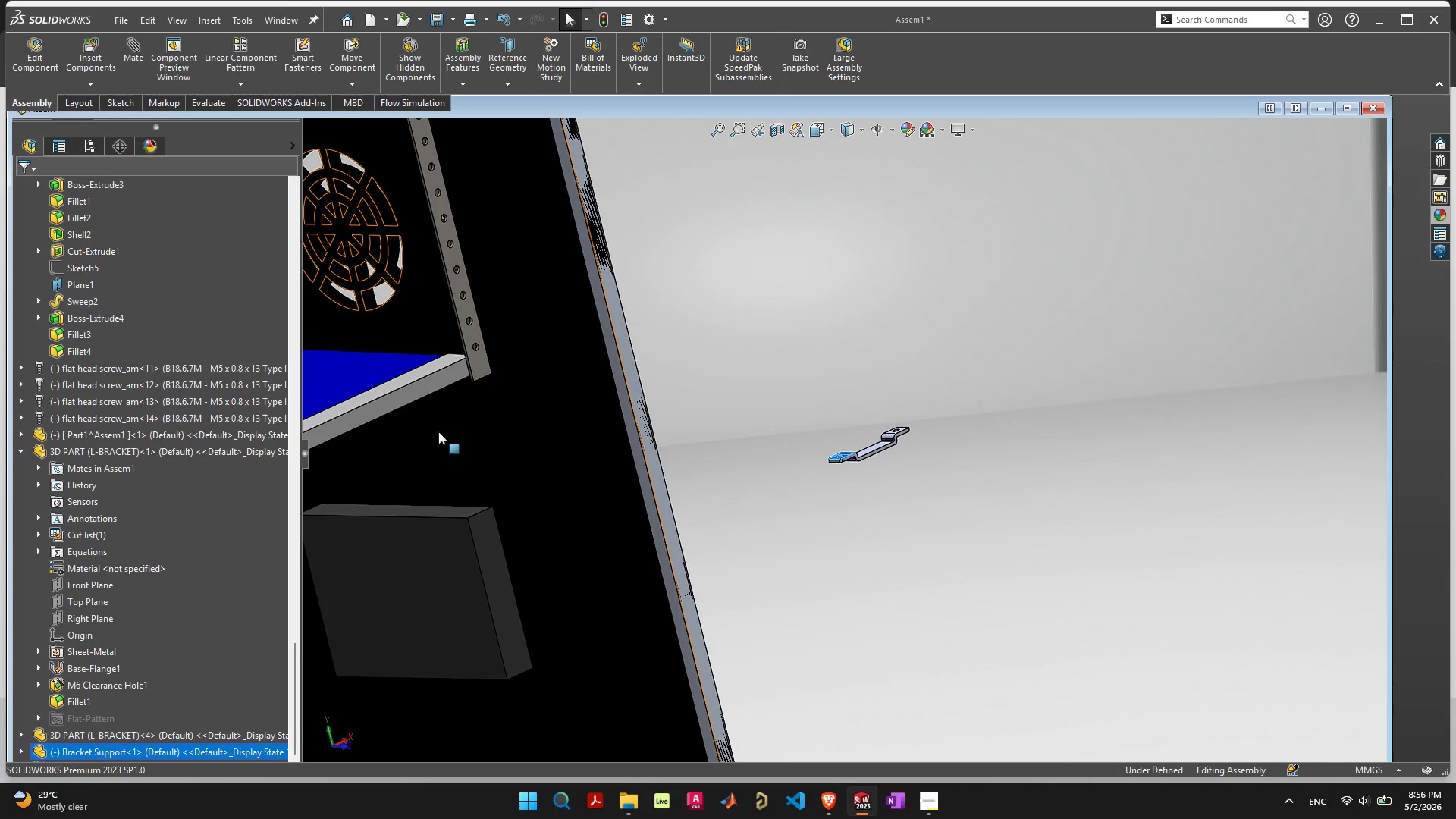 
hold_key(key=ShiftLeft, duration=0.38)
left_click([438, 431])
 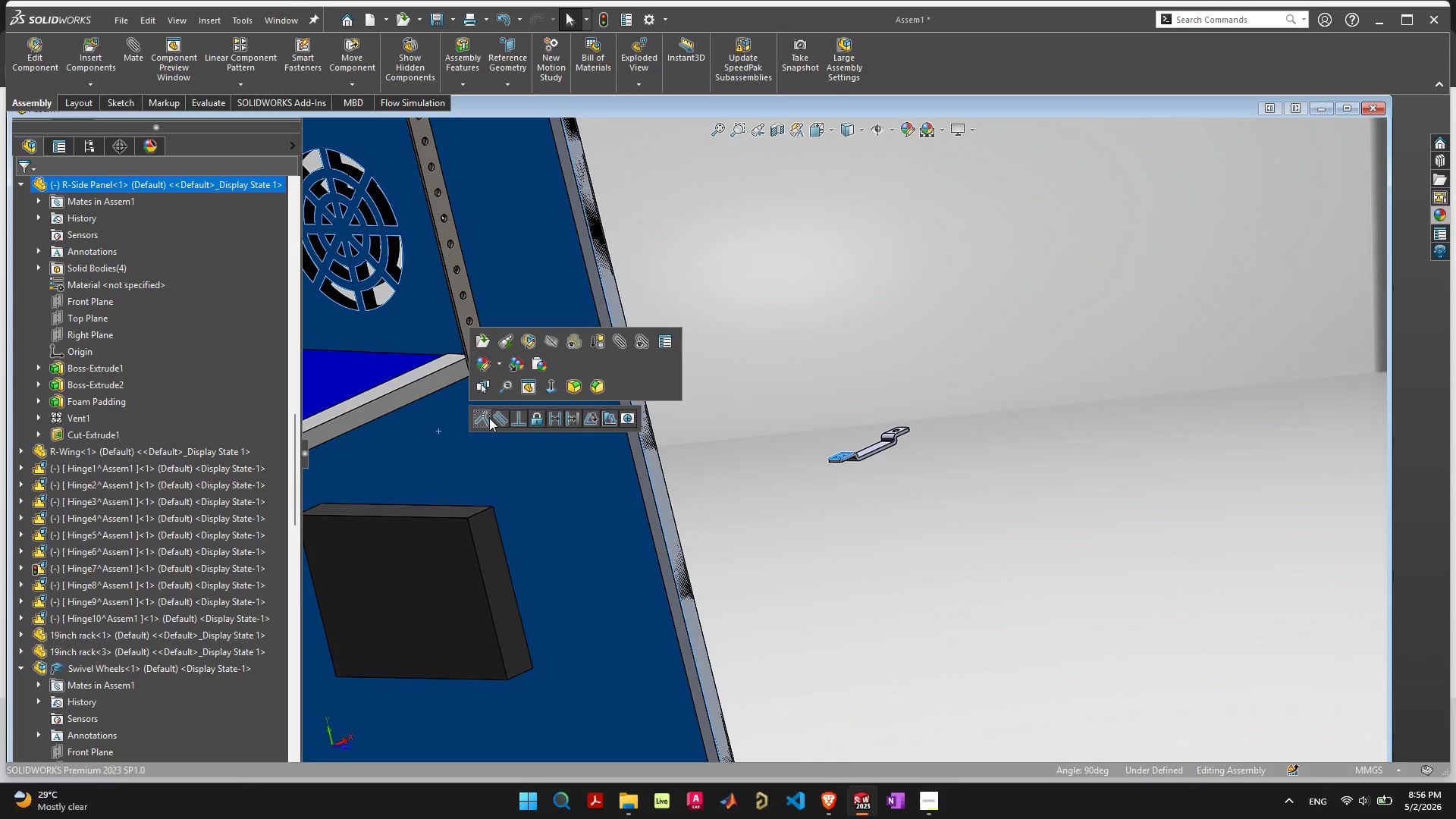 
left_click([484, 418])
 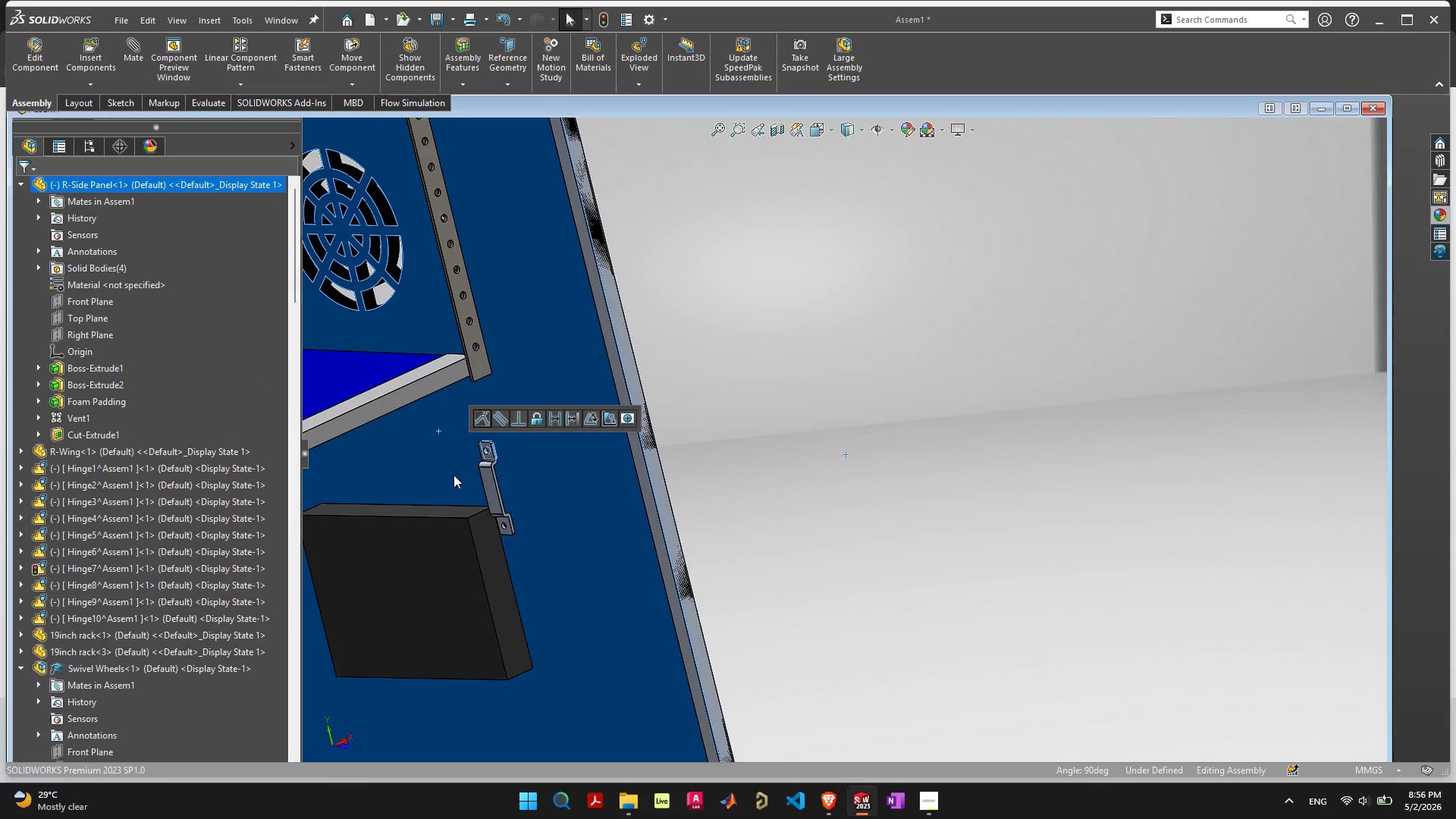 
scroll: coordinate [456, 475], scroll_direction: down, amount: 2.0
 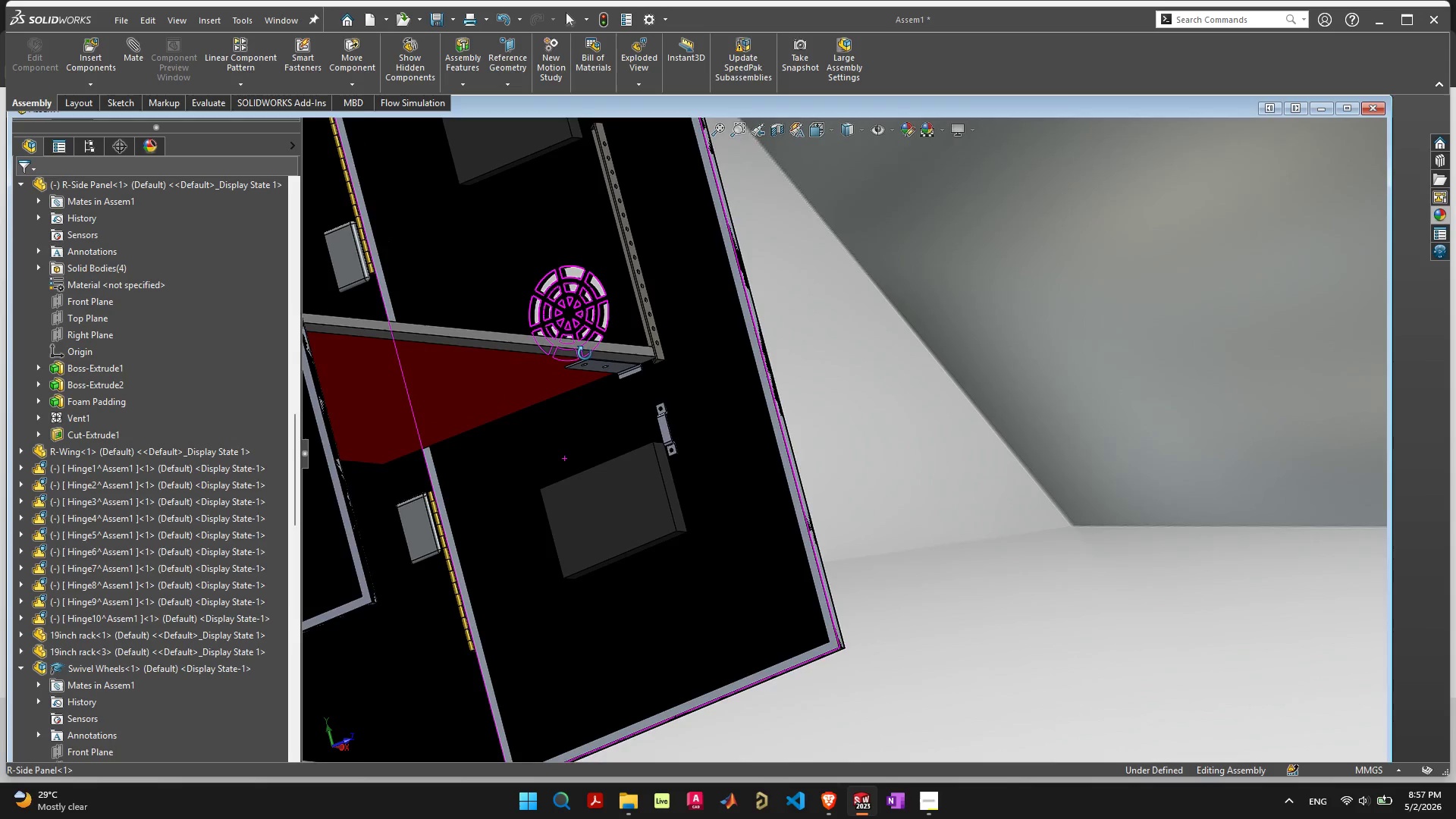 
scroll: coordinate [651, 443], scroll_direction: up, amount: 8.0
 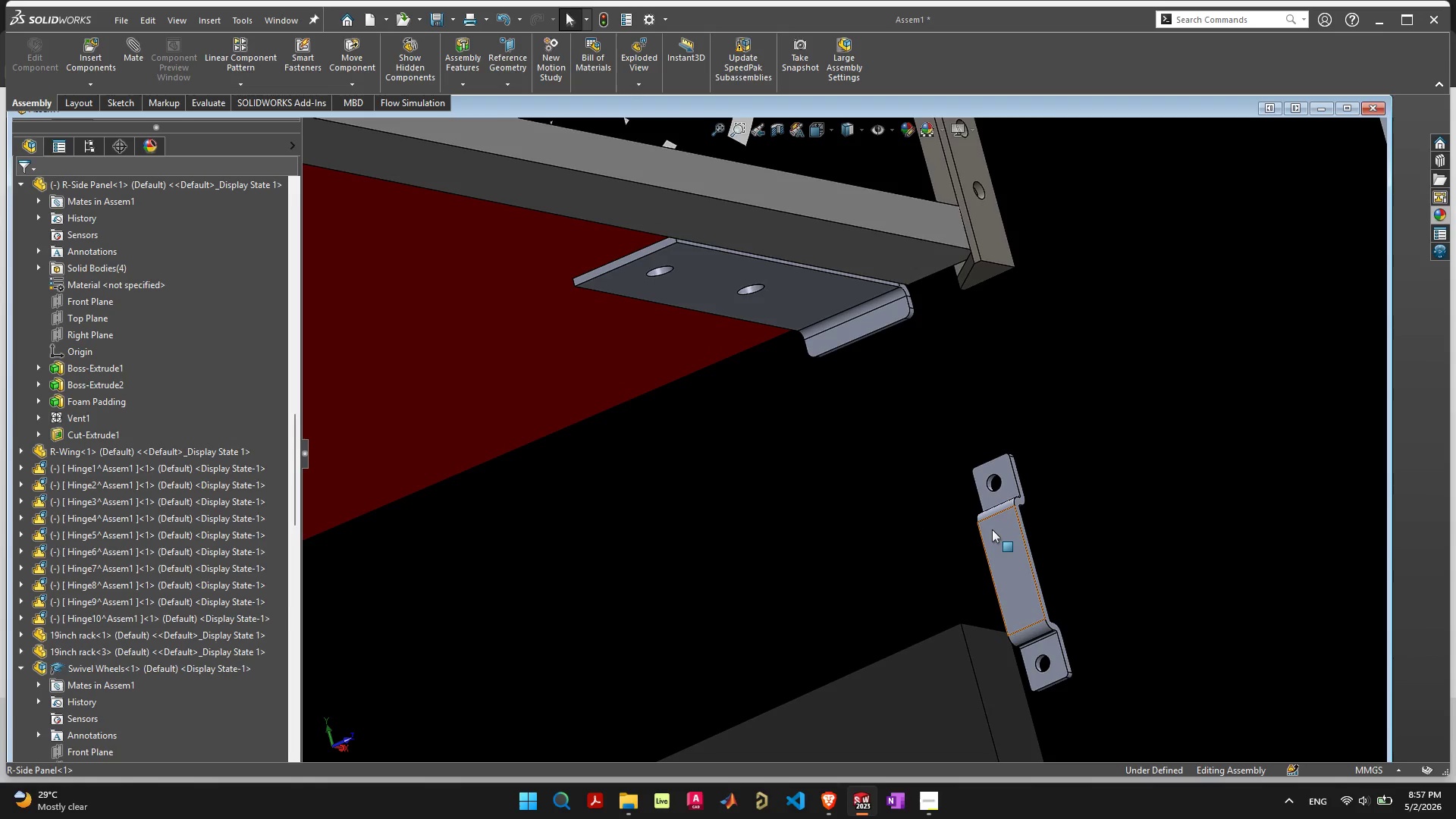 
left_click_drag(start_coordinate=[997, 539], to_coordinate=[620, 311])
 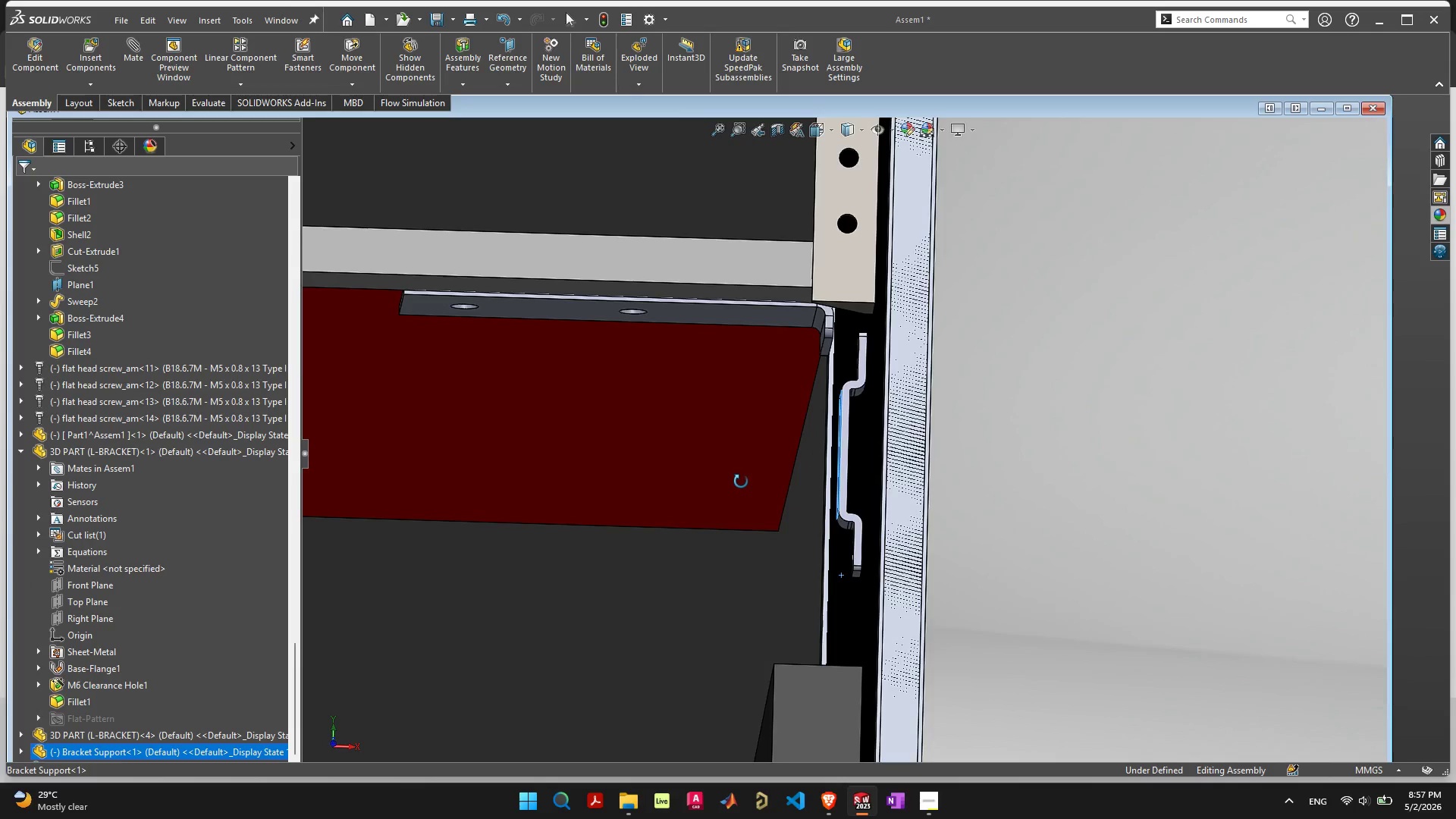 
wait(6.95)
 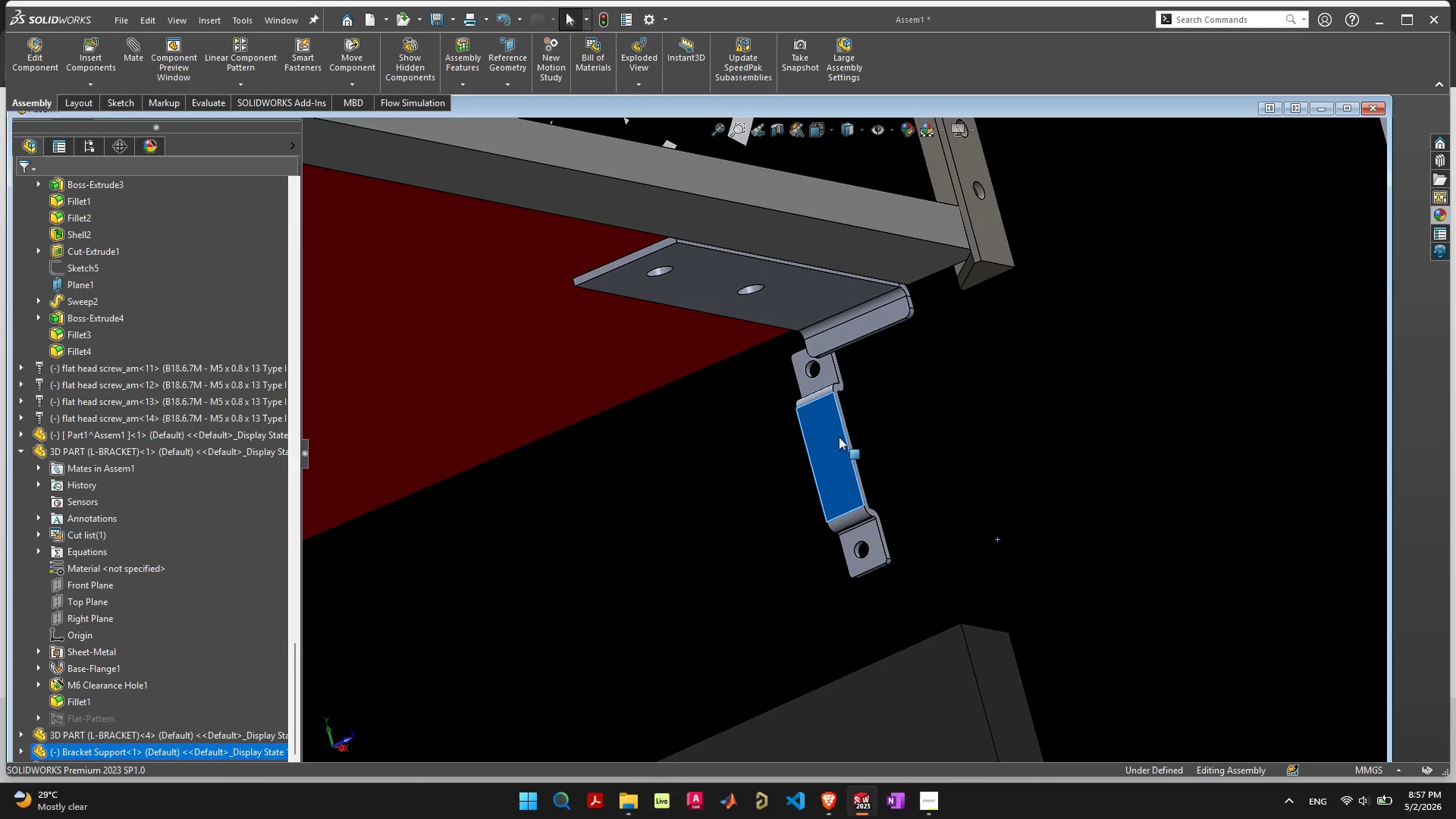 
scroll: coordinate [778, 421], scroll_direction: up, amount: 6.0
 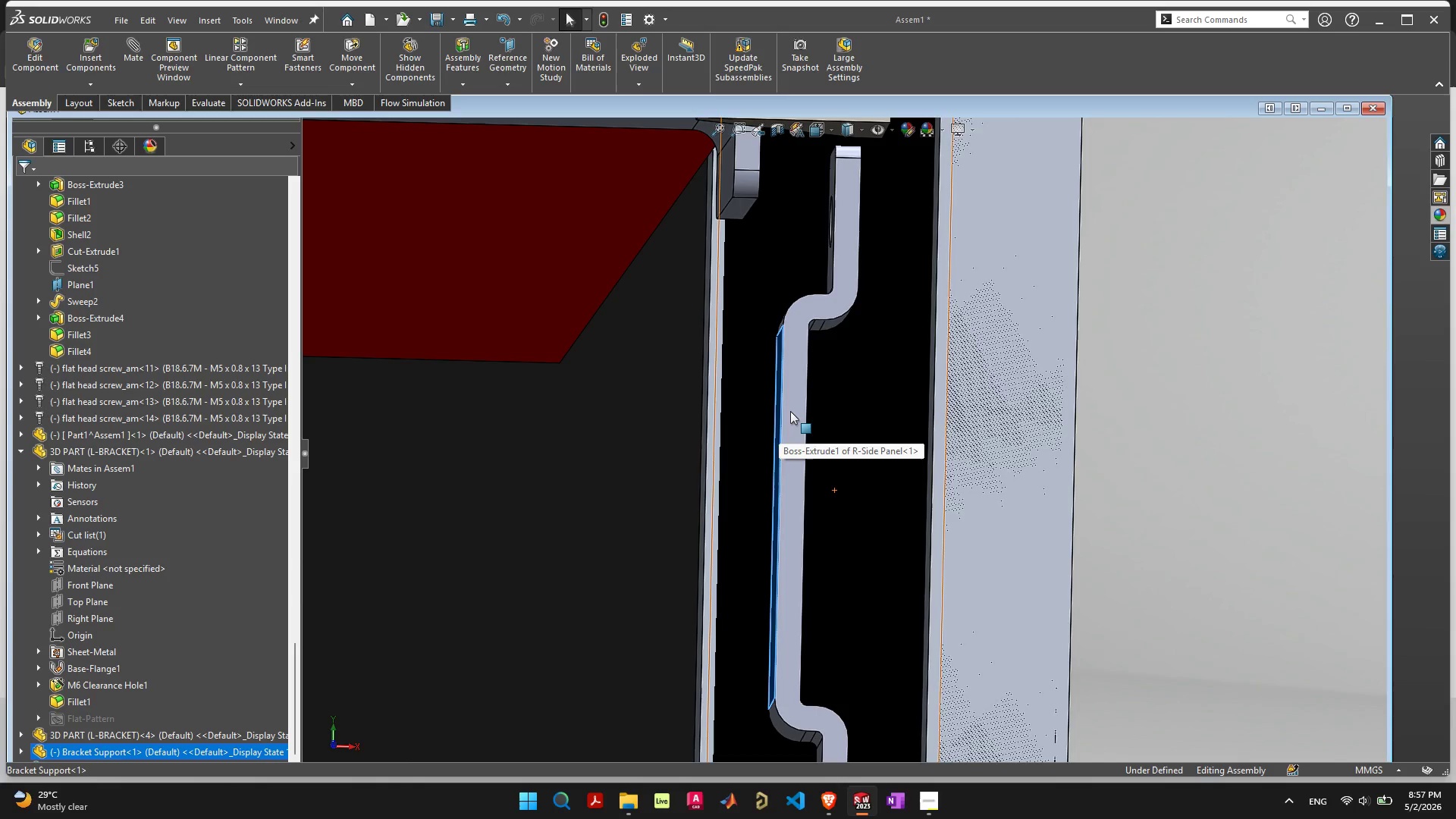 
left_click([790, 411])
 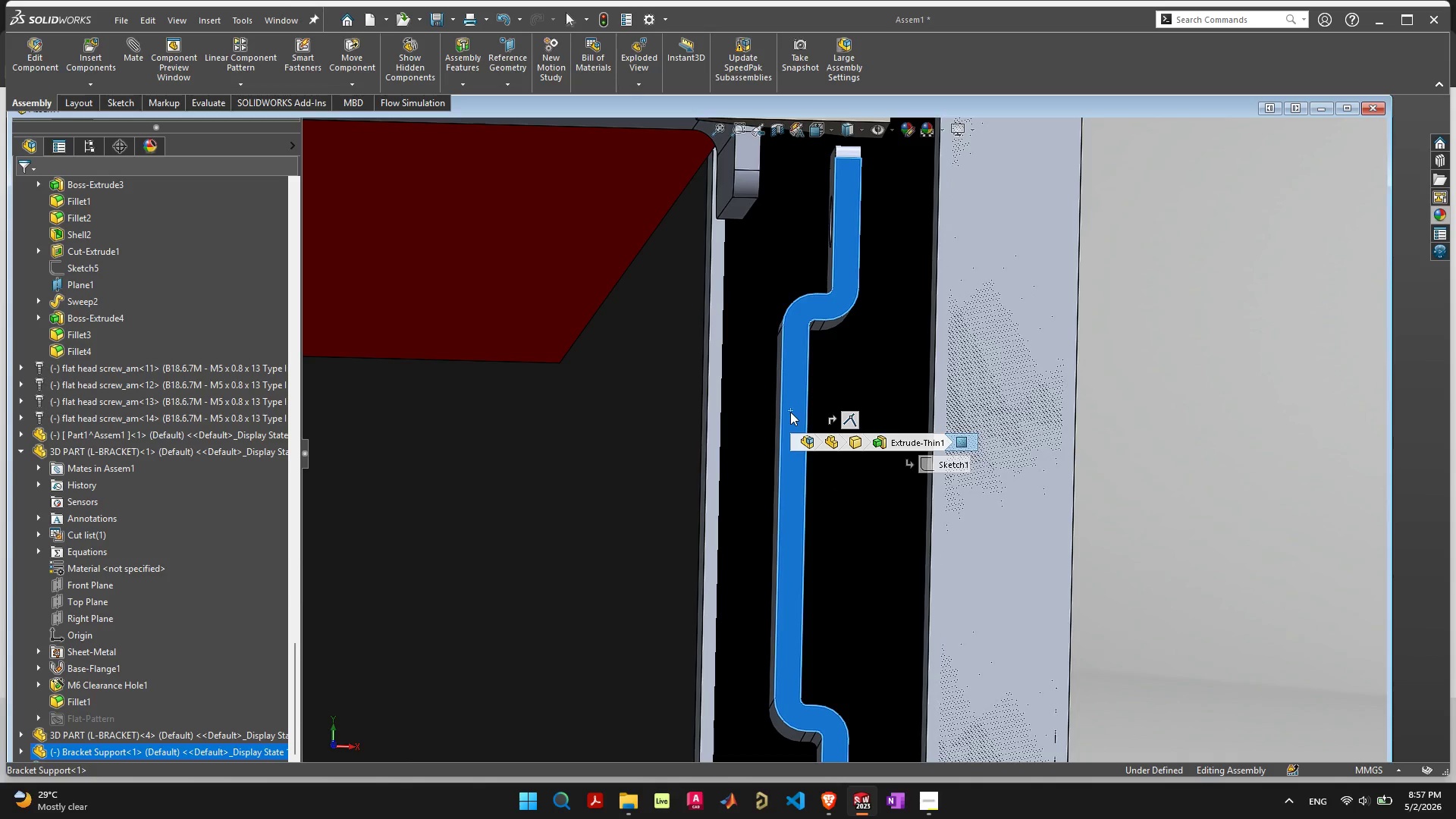 
middle_click([790, 412])
 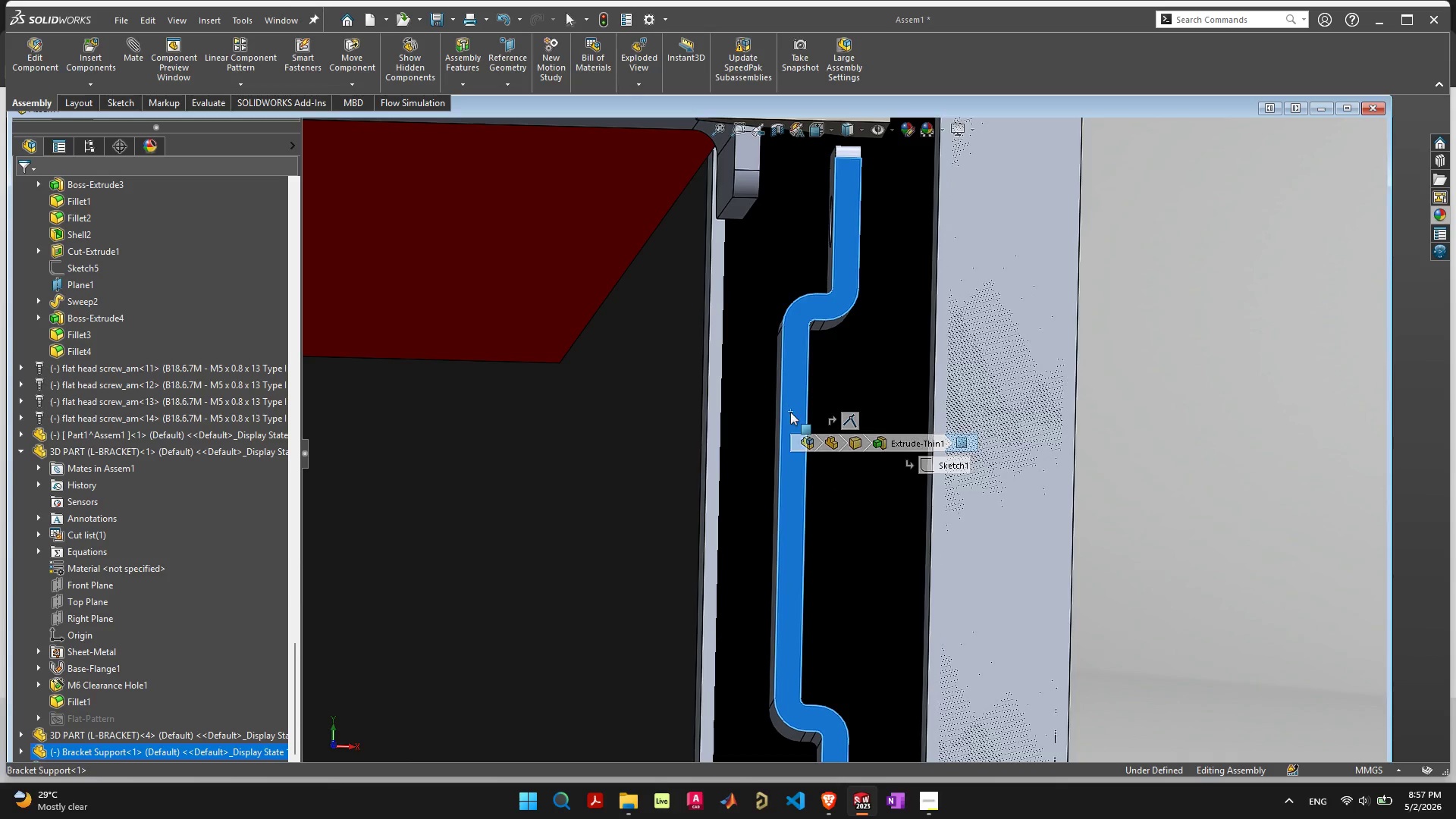 
double_click([790, 412])
 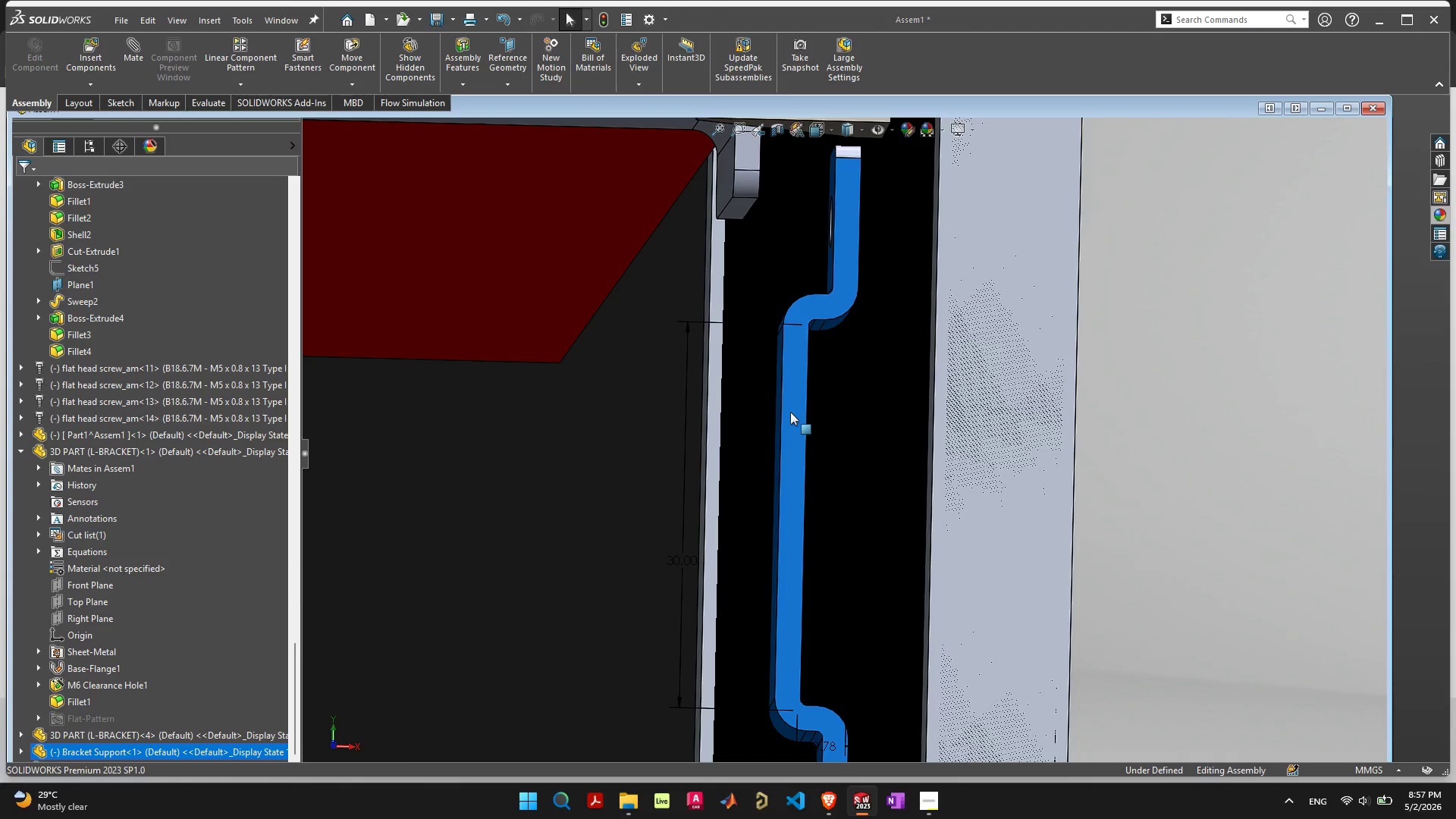 
scroll: coordinate [784, 413], scroll_direction: down, amount: 2.0
 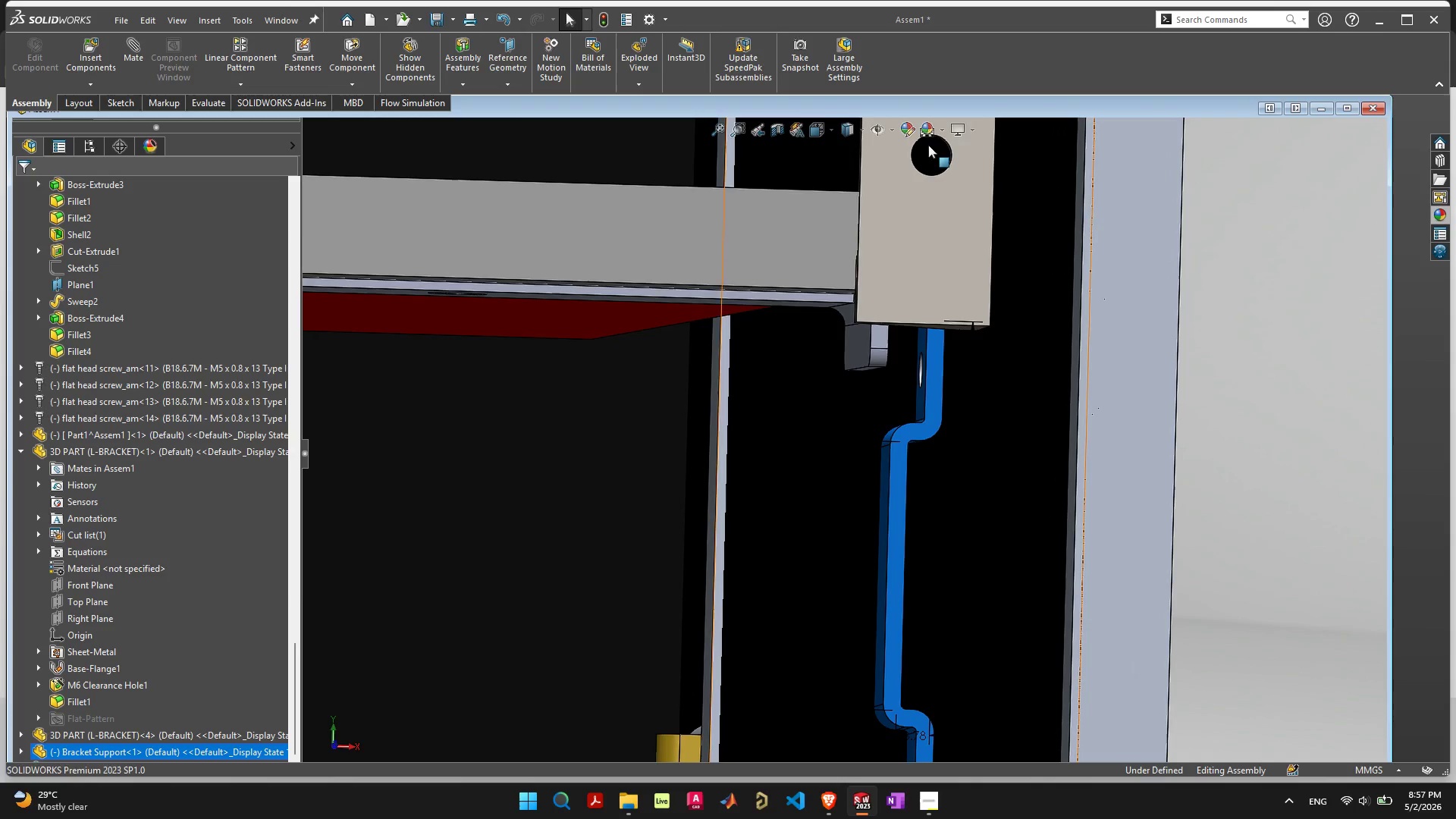 
left_click([927, 129])
 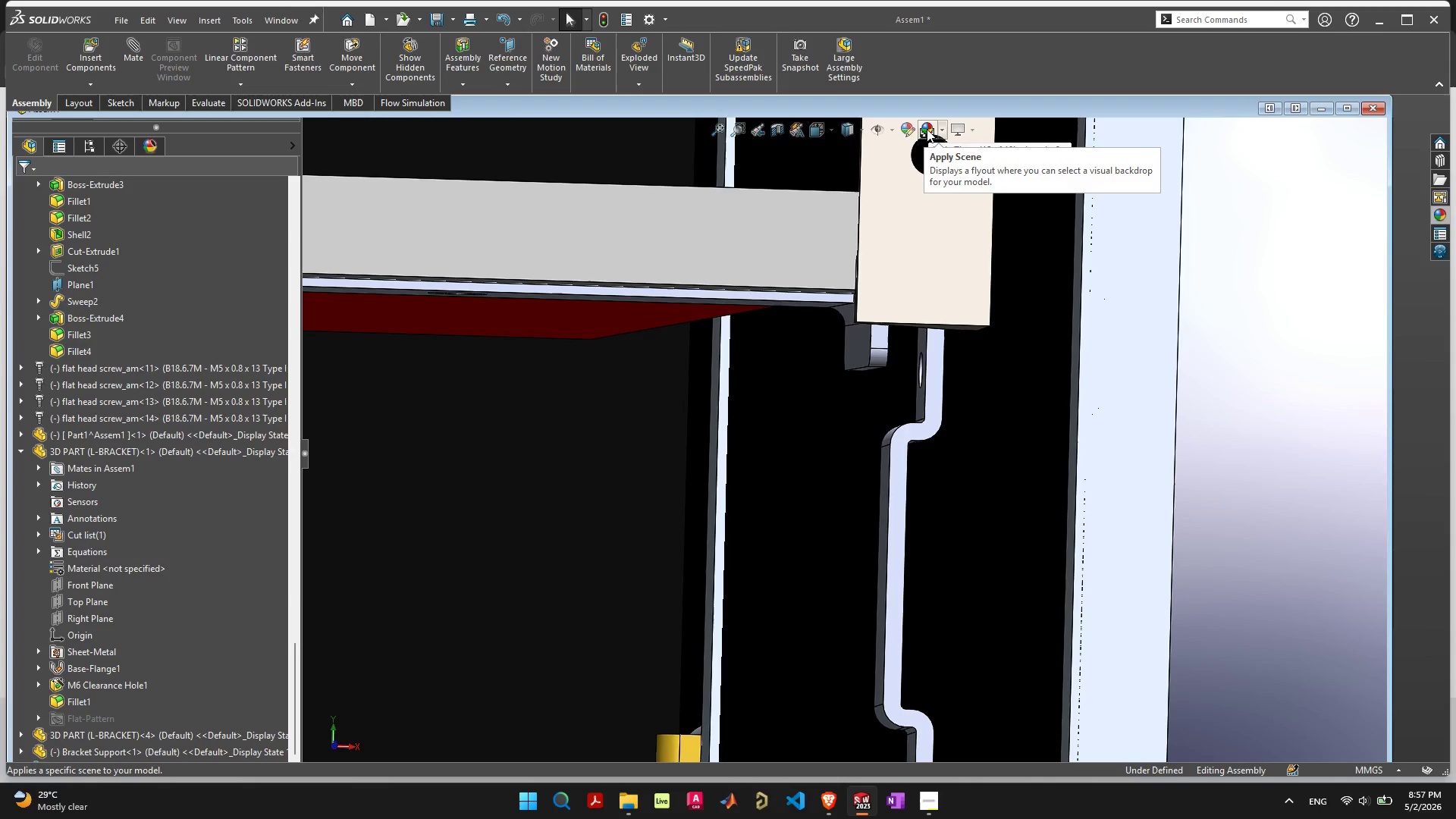 
left_click([927, 129])
 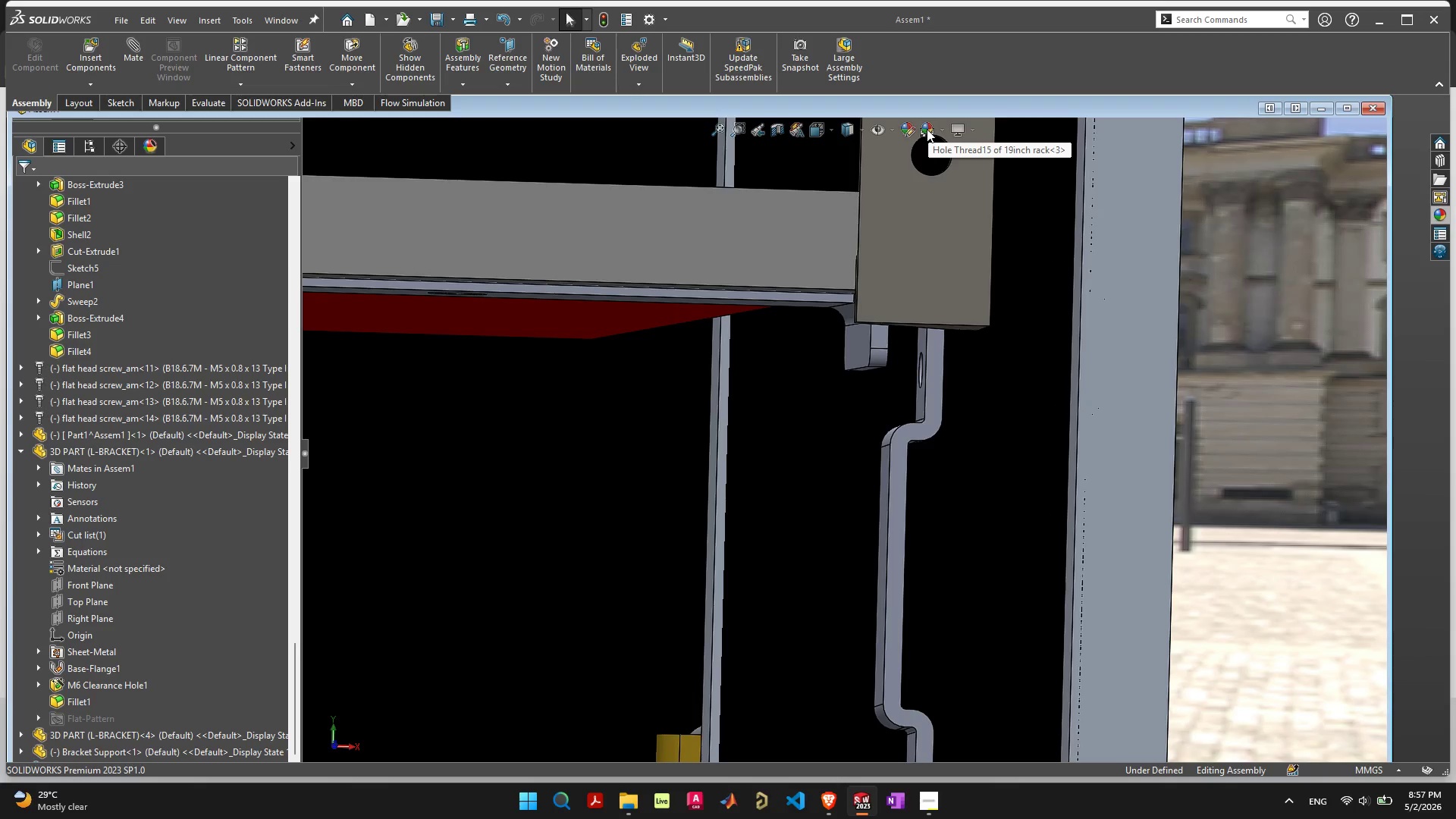 
left_click([927, 129])
 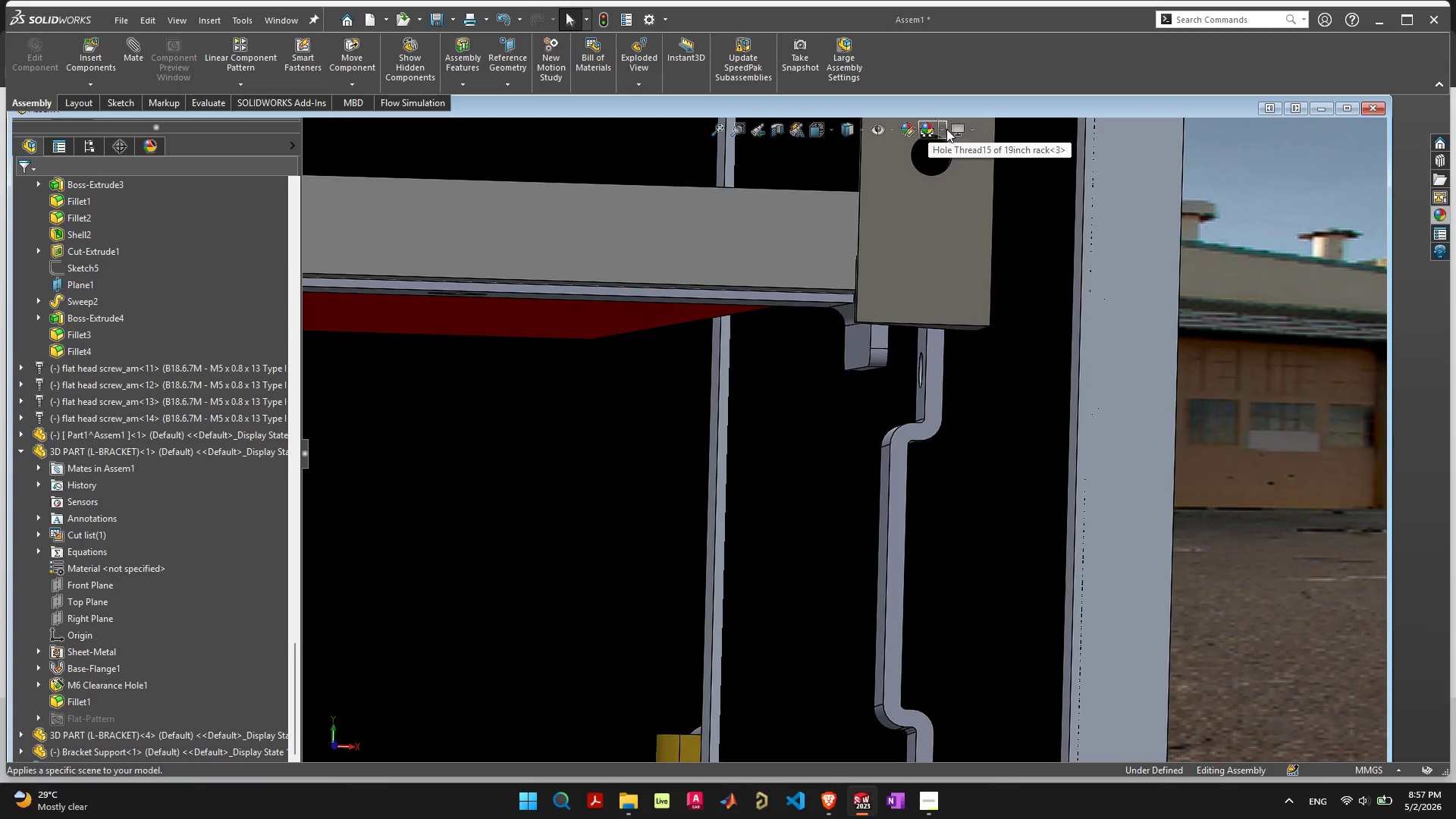 
left_click([943, 129])
 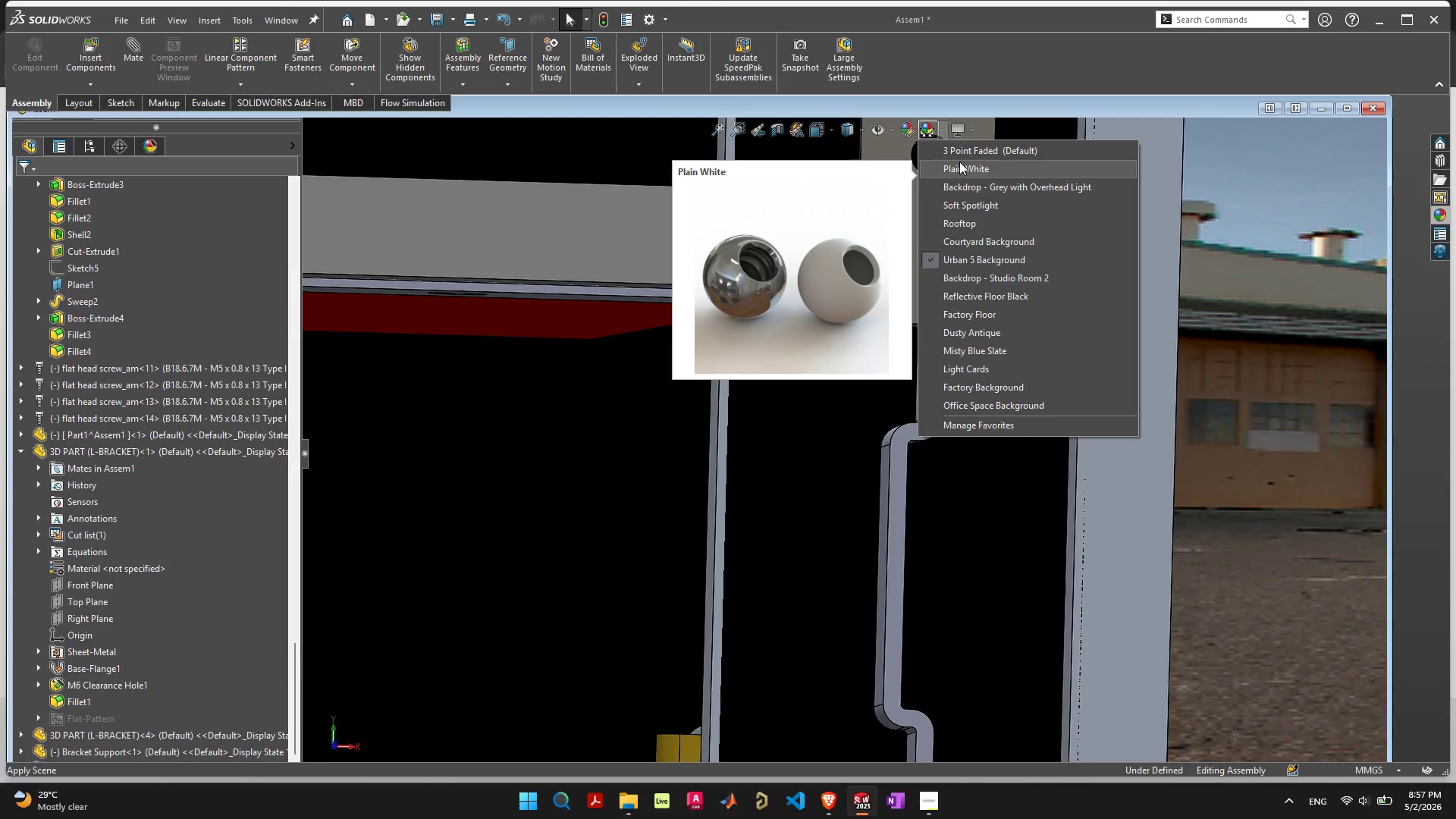 
left_click([959, 162])
 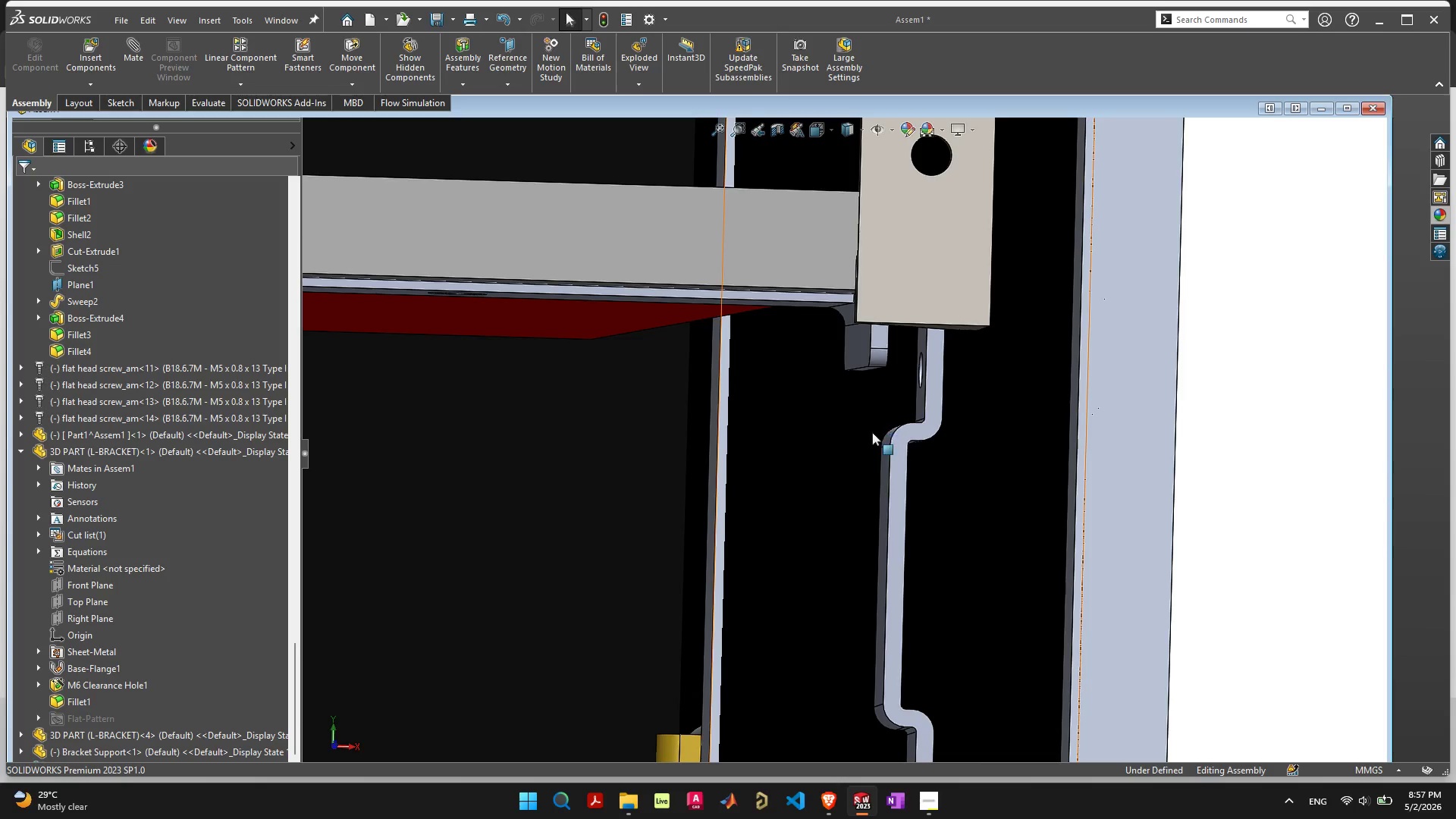 
scroll: coordinate [872, 435], scroll_direction: down, amount: 2.0
 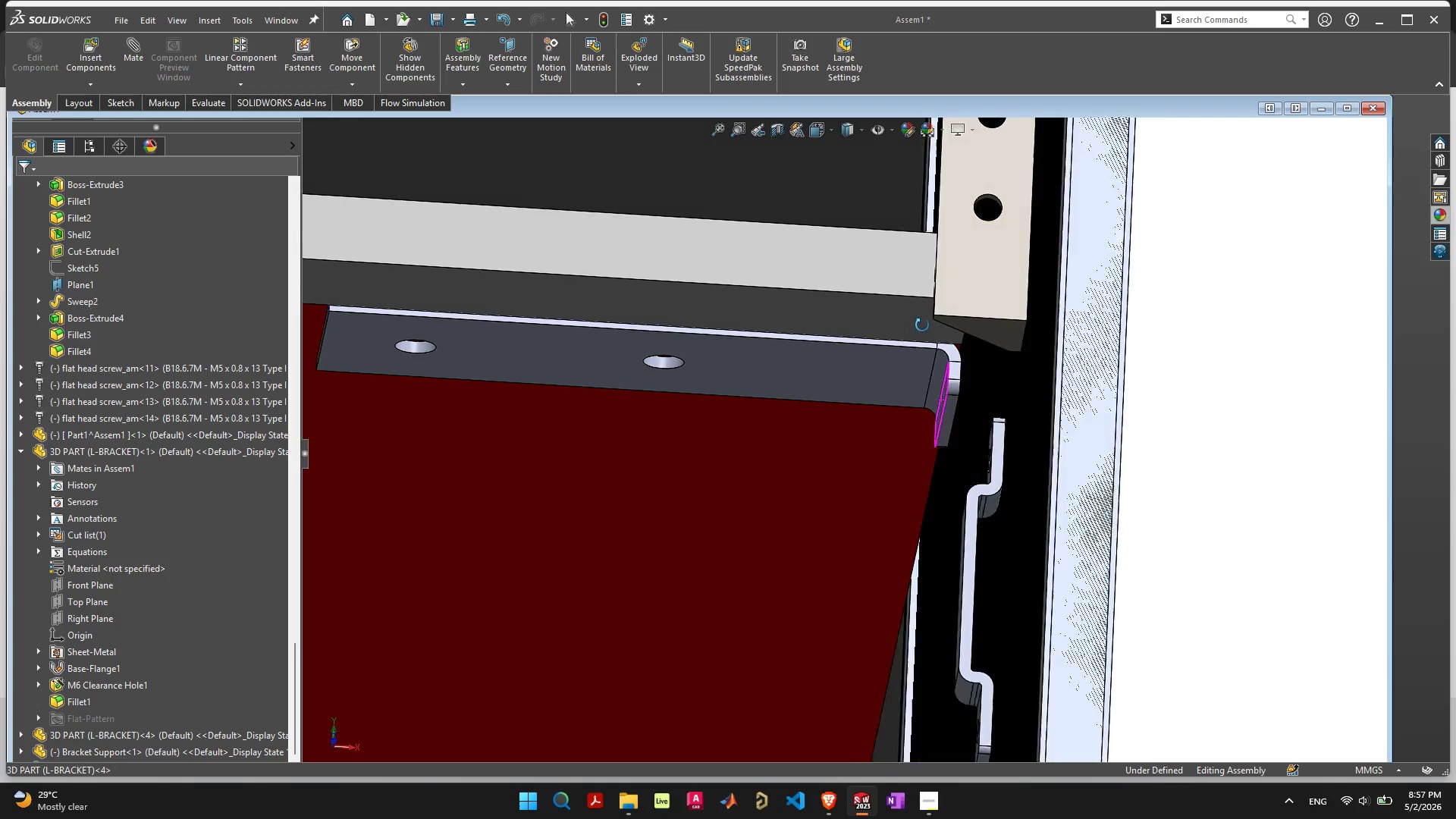 
wait(6.01)
 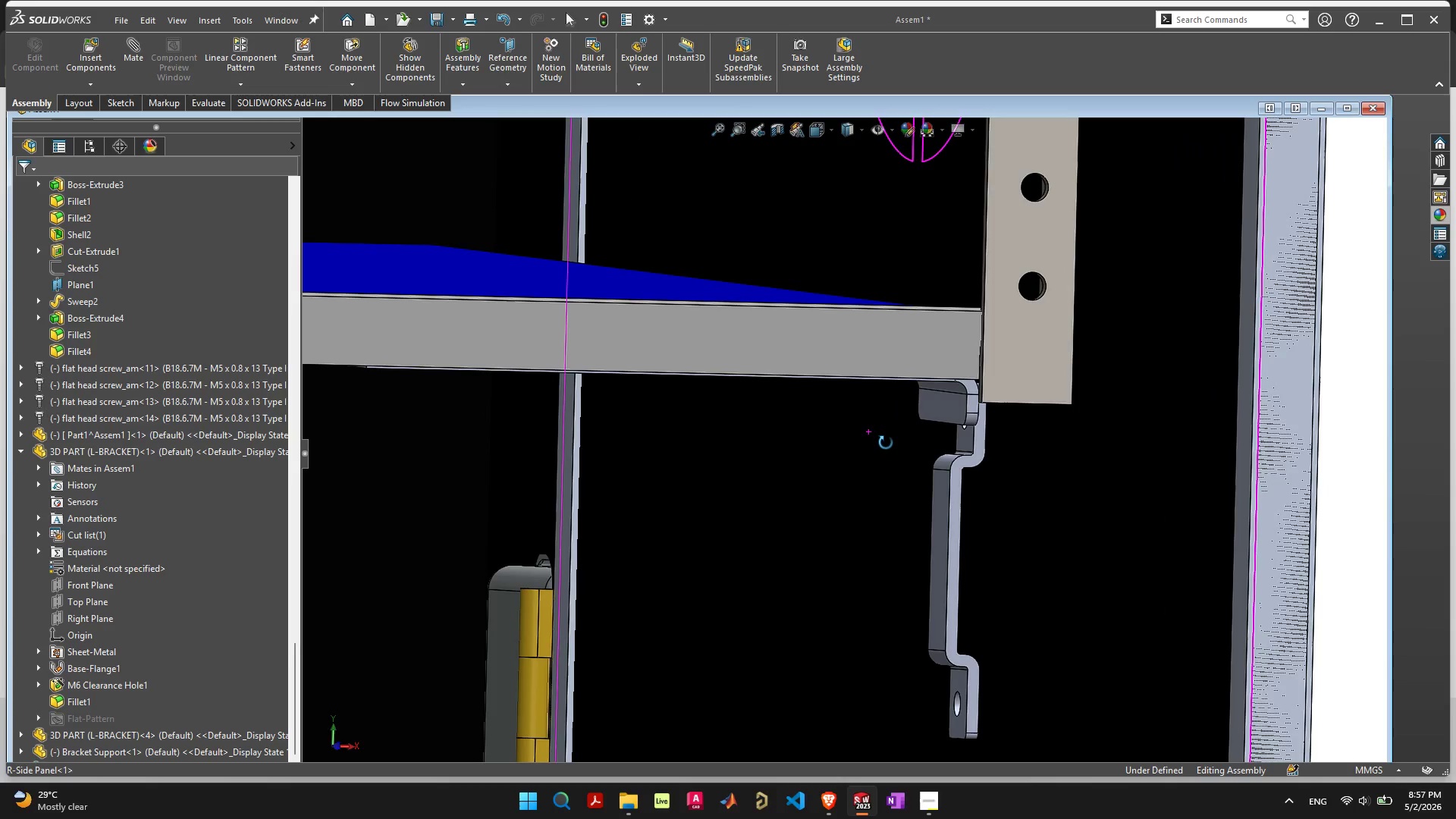 
left_click_drag(start_coordinate=[1188, 397], to_coordinate=[1288, 395])
 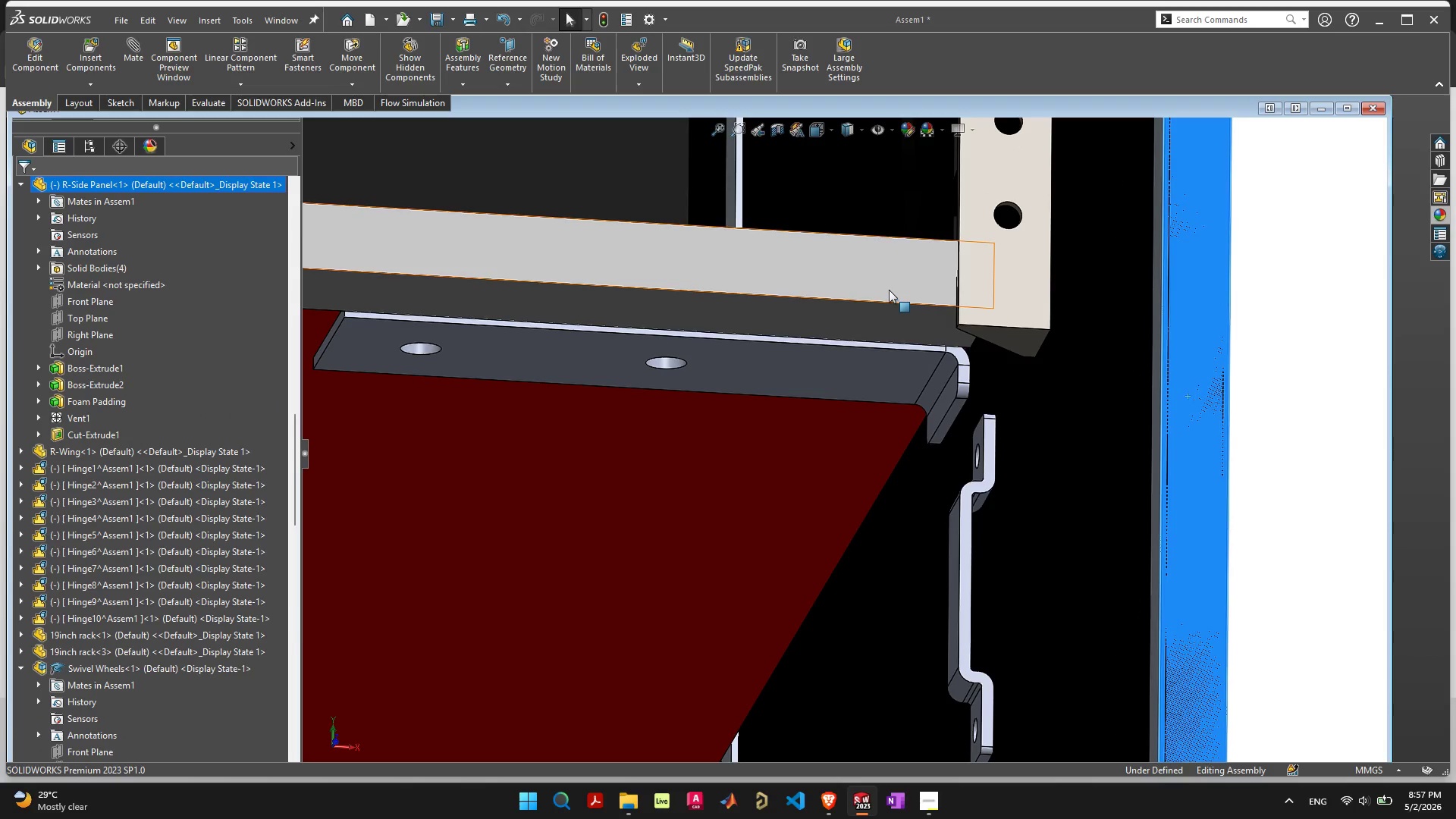 
left_click_drag(start_coordinate=[889, 290], to_coordinate=[896, 259])
 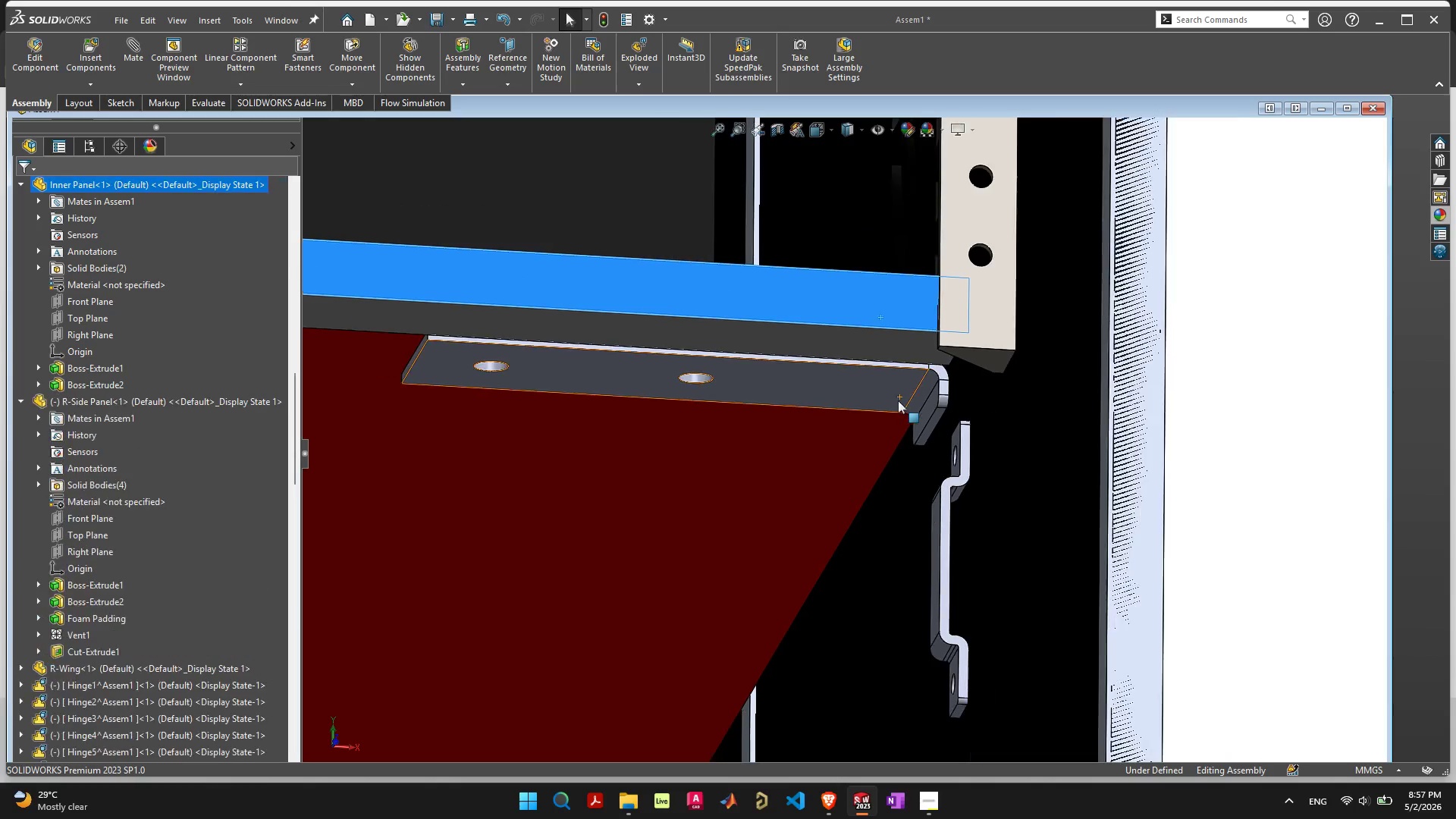 
scroll: coordinate [899, 400], scroll_direction: down, amount: 1.0
 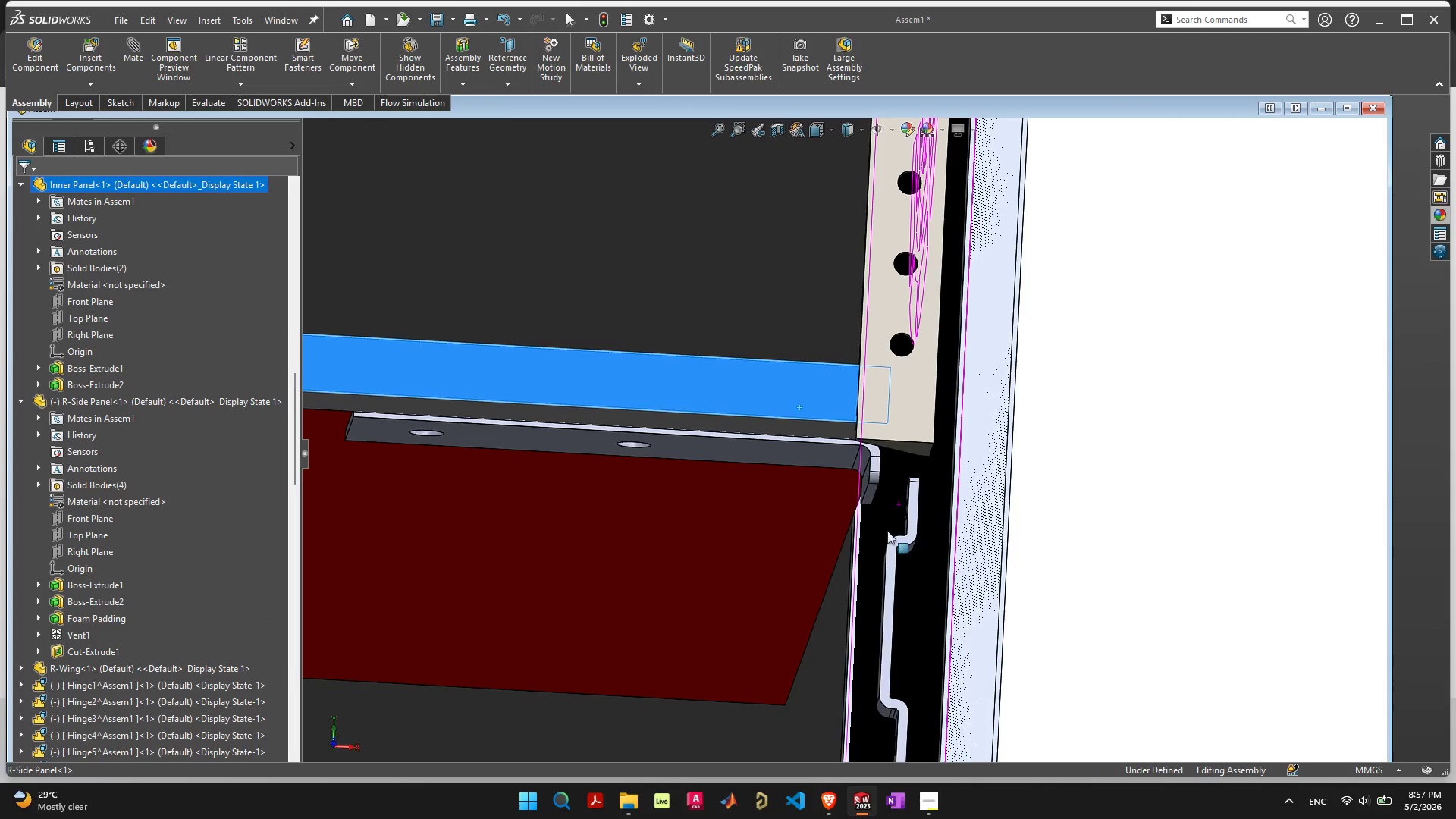 
wait(9.56)
 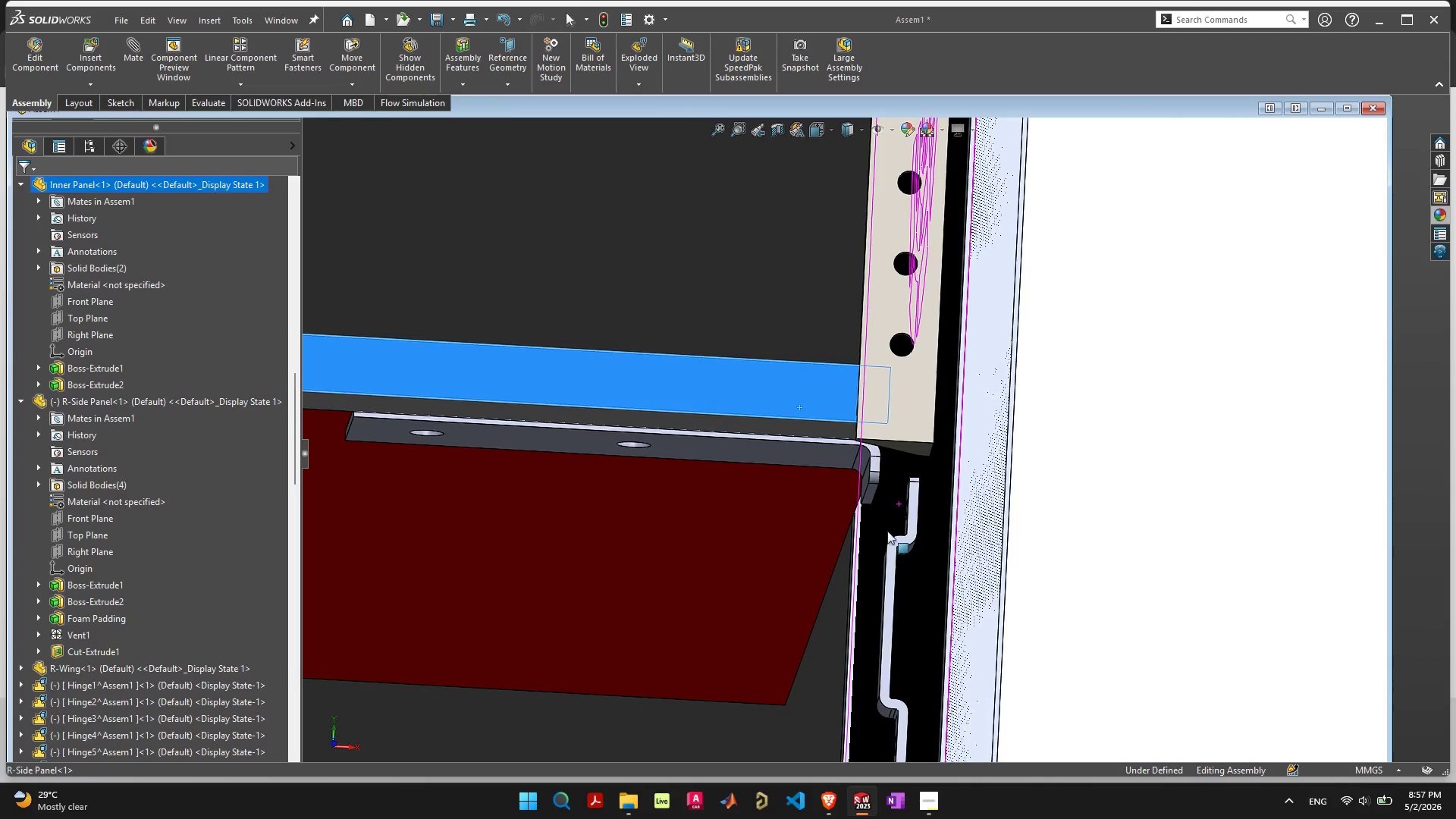 
left_click([1006, 461])
 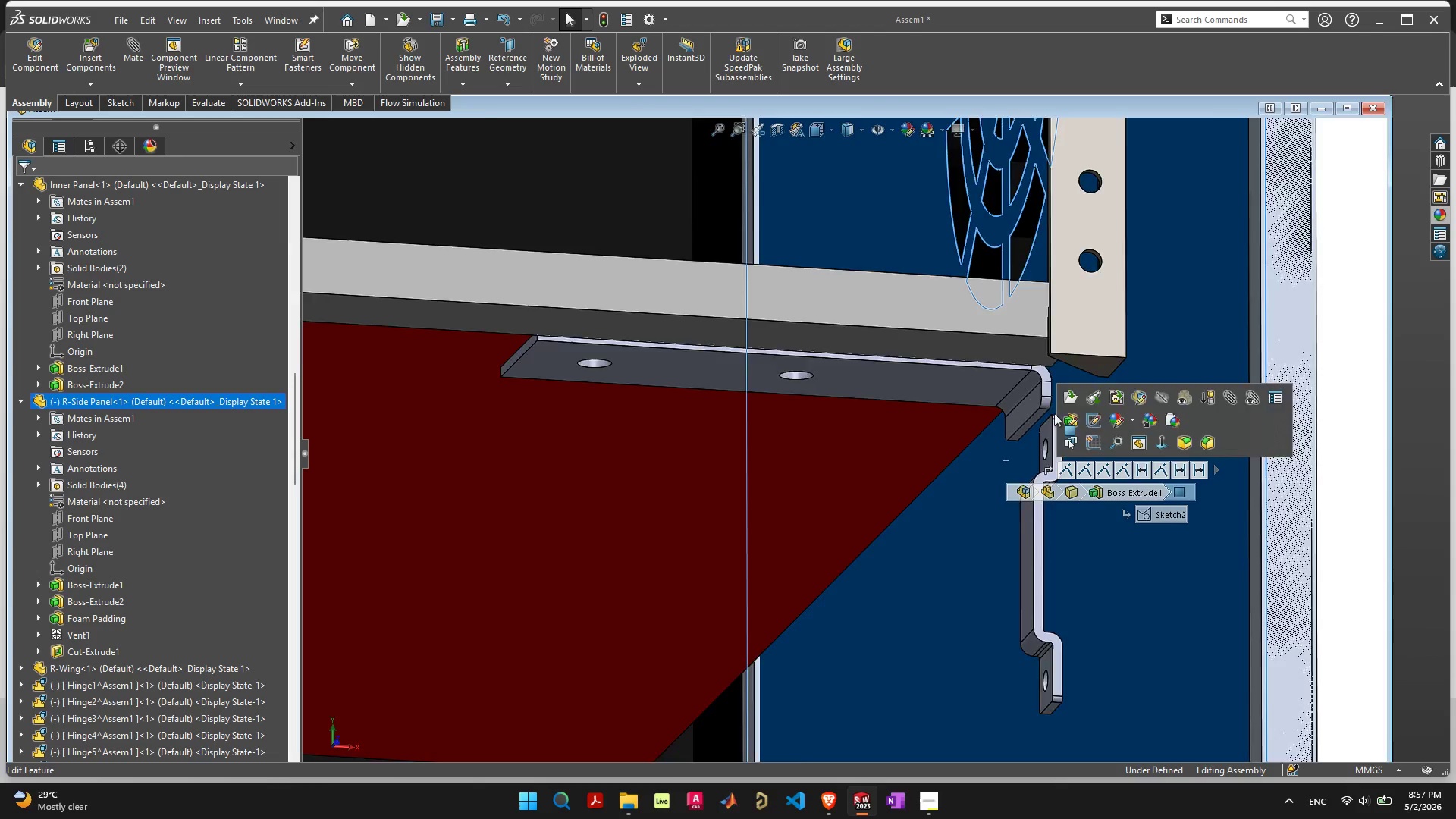 
scroll: coordinate [999, 420], scroll_direction: up, amount: 7.0
 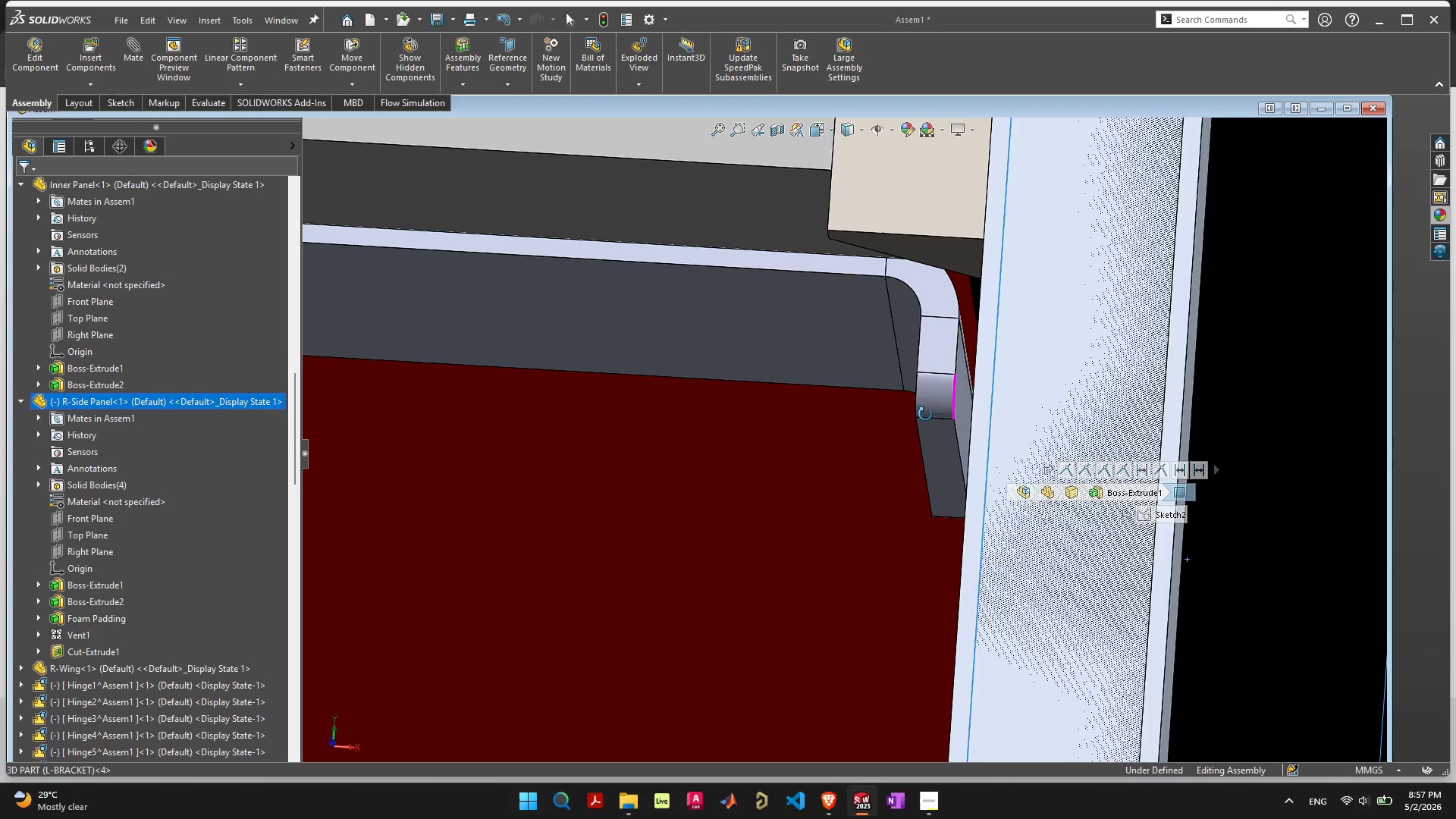 
hold_key(key=ShiftLeft, duration=0.75)
left_click([962, 400])
 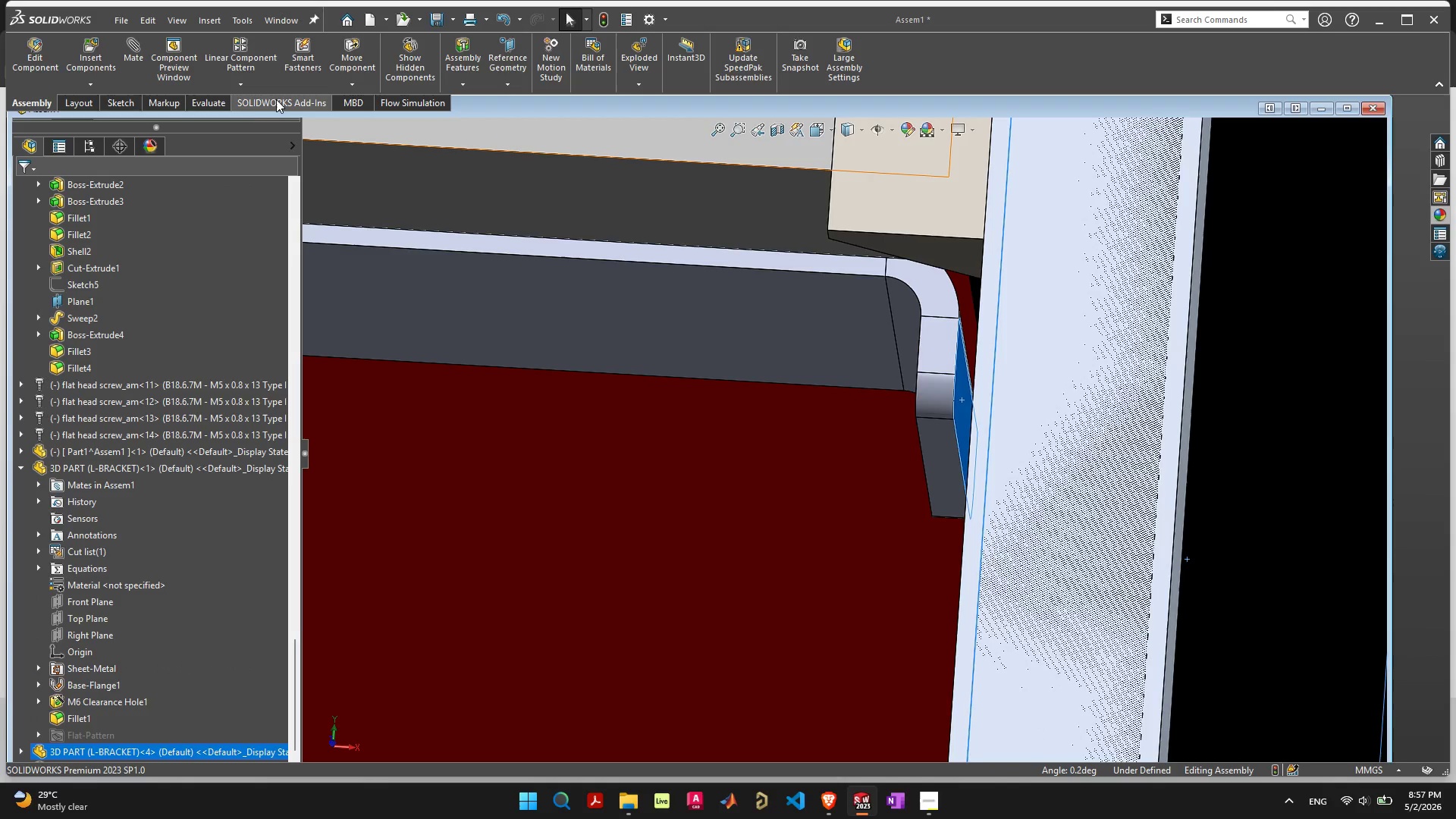 
left_click([216, 99])
 